 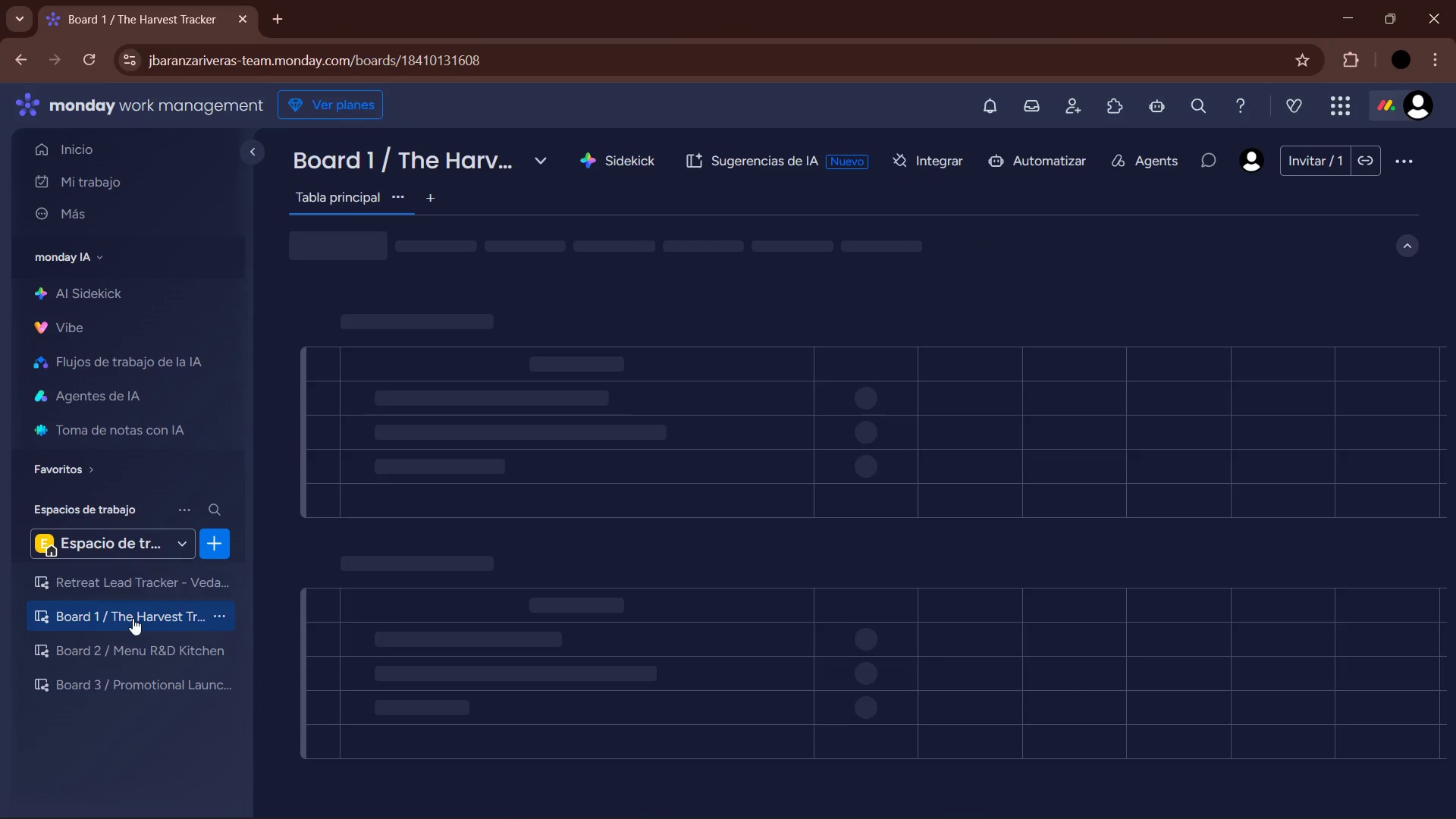 
scroll: coordinate [542, 508], scroll_direction: up, amount: 5.0
 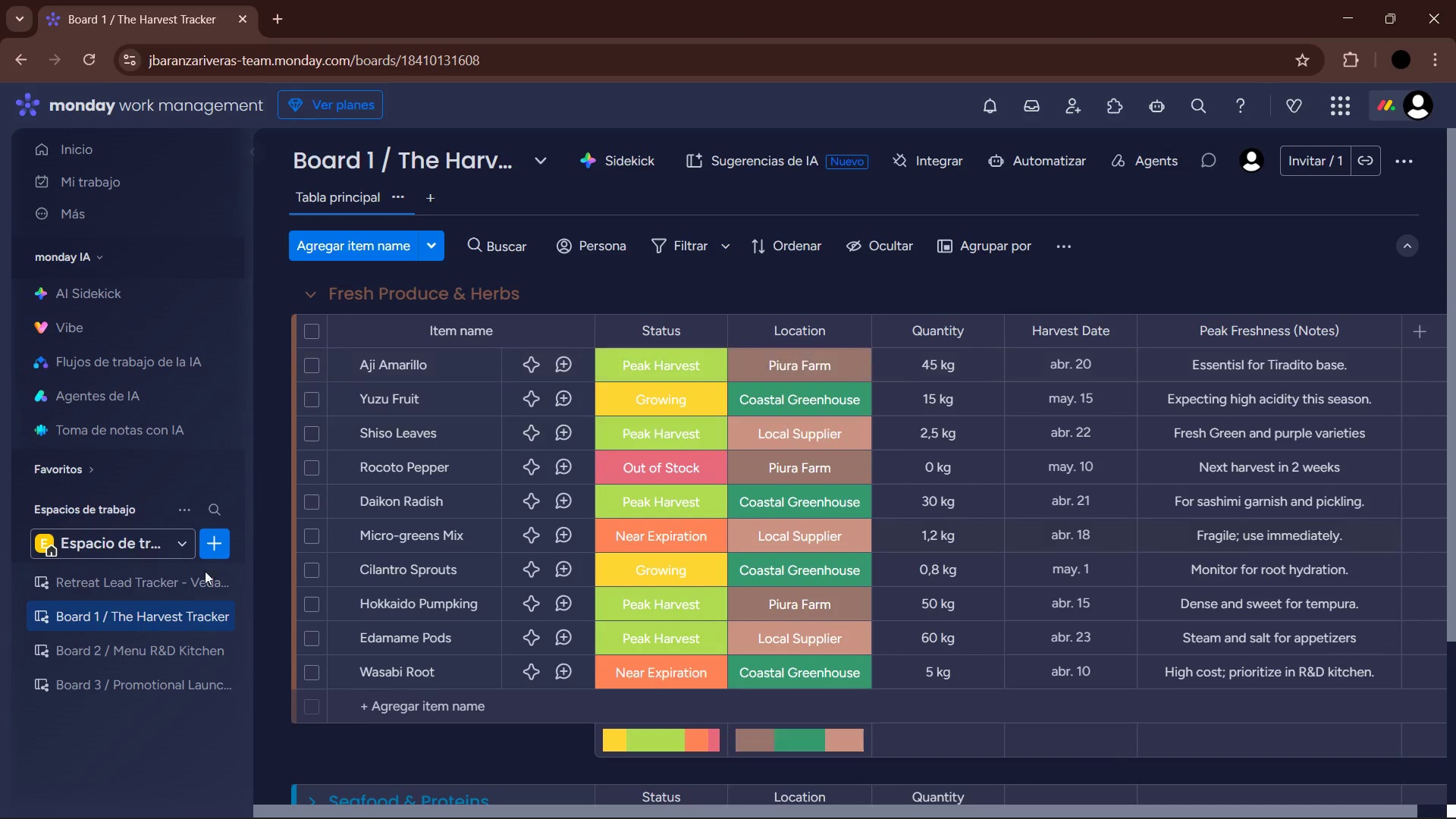 
left_click([156, 649])
 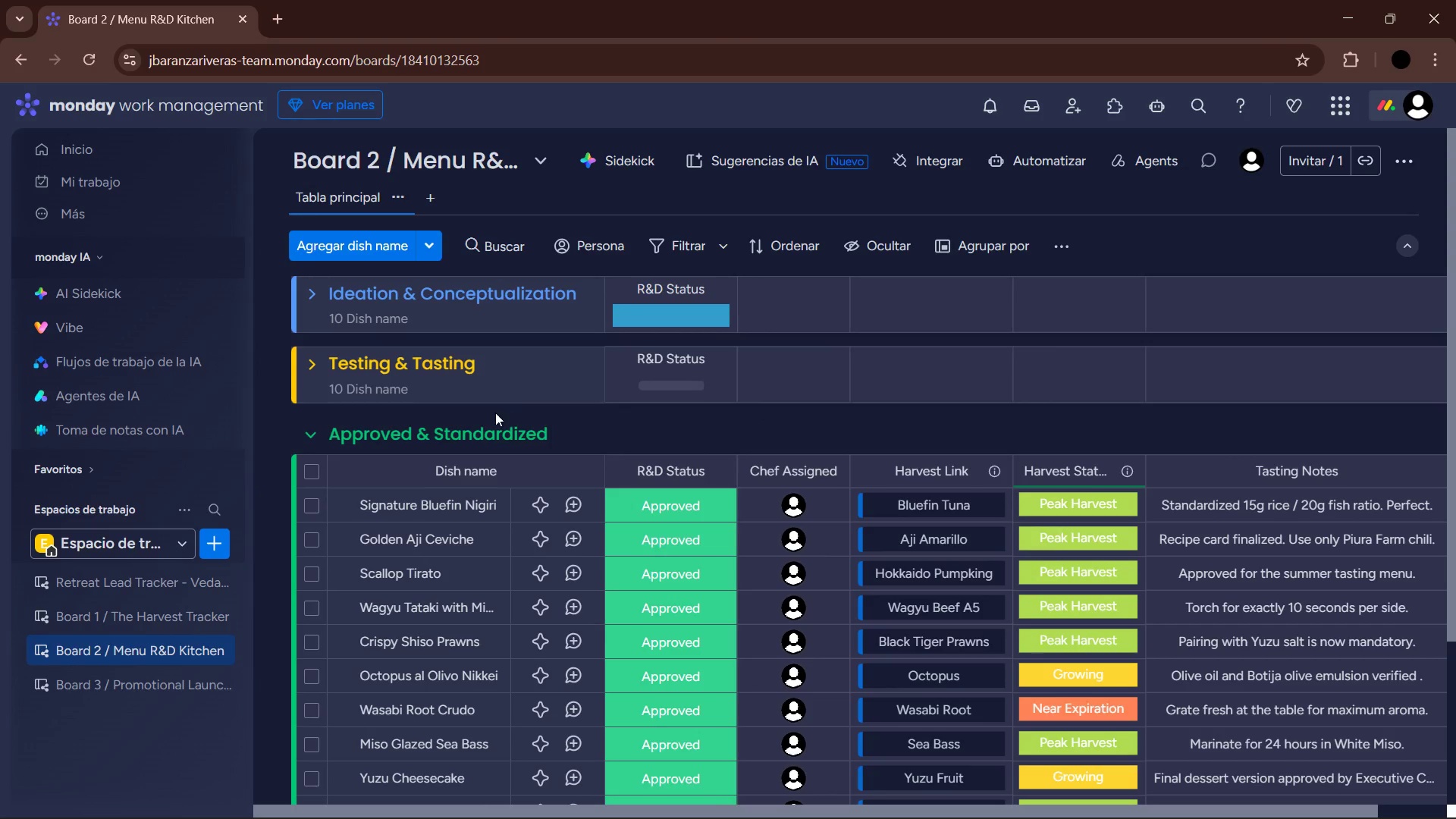 
left_click([196, 683])
 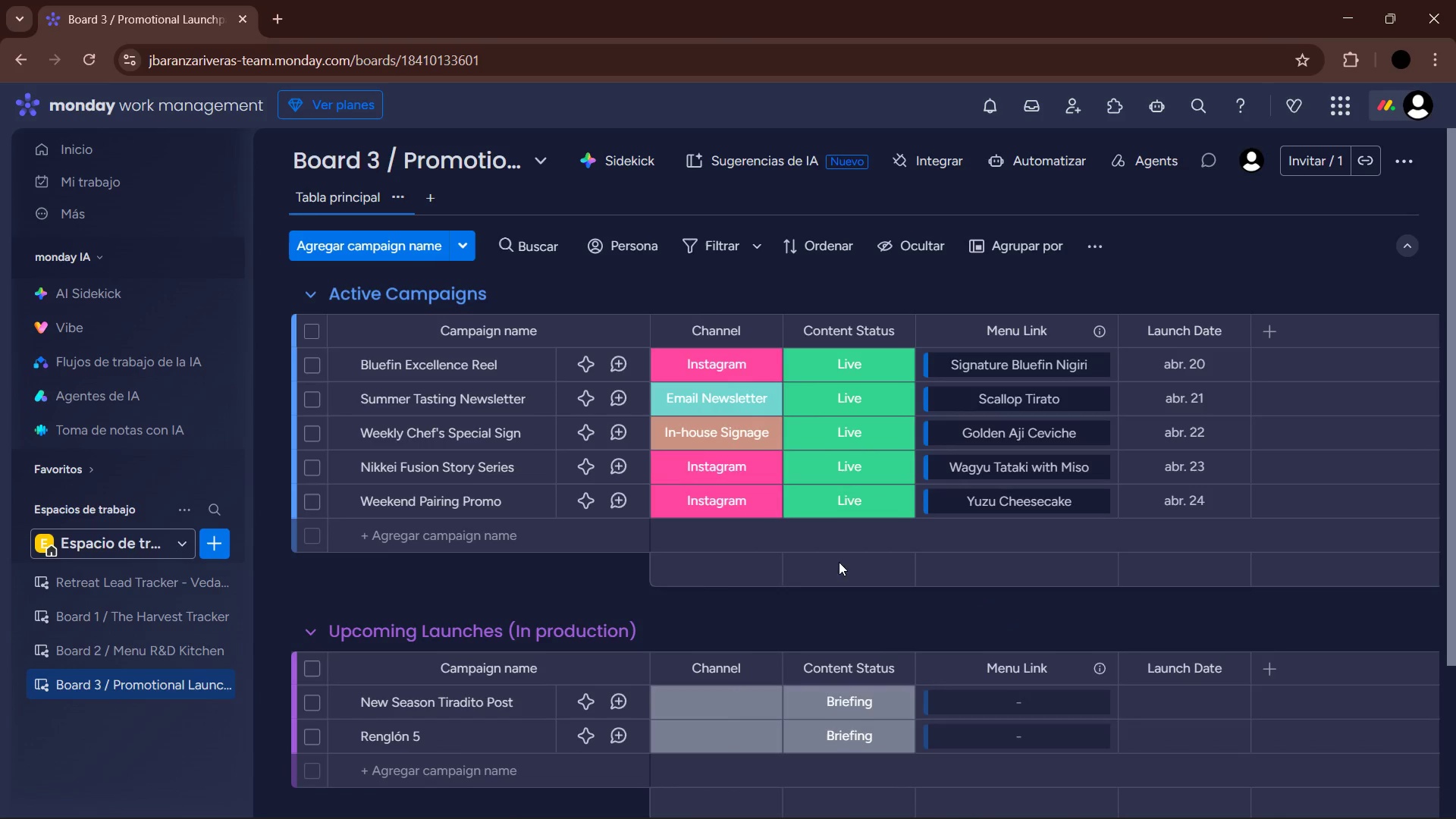 
left_click([444, 540])
 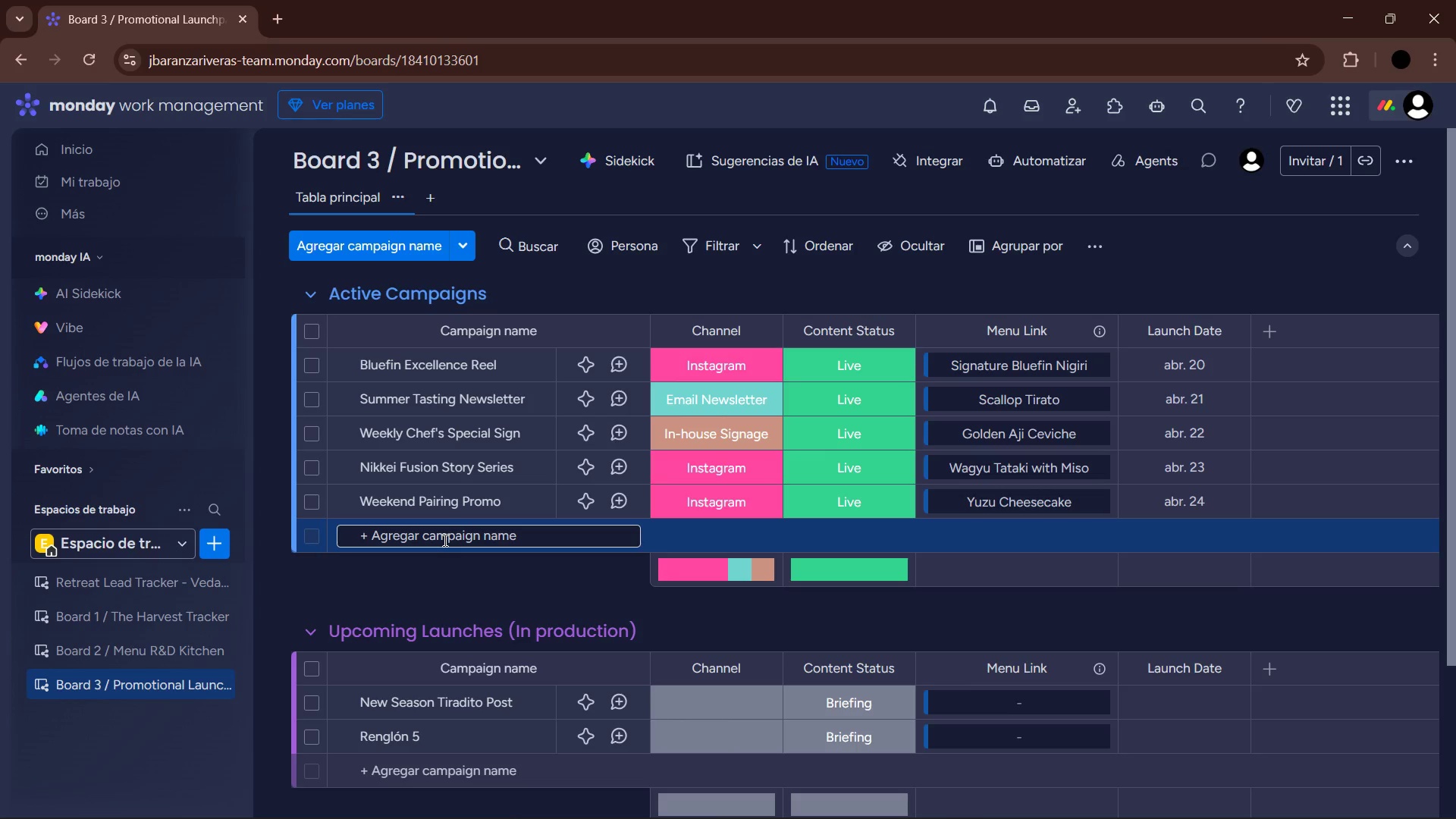 
wait(13.12)
 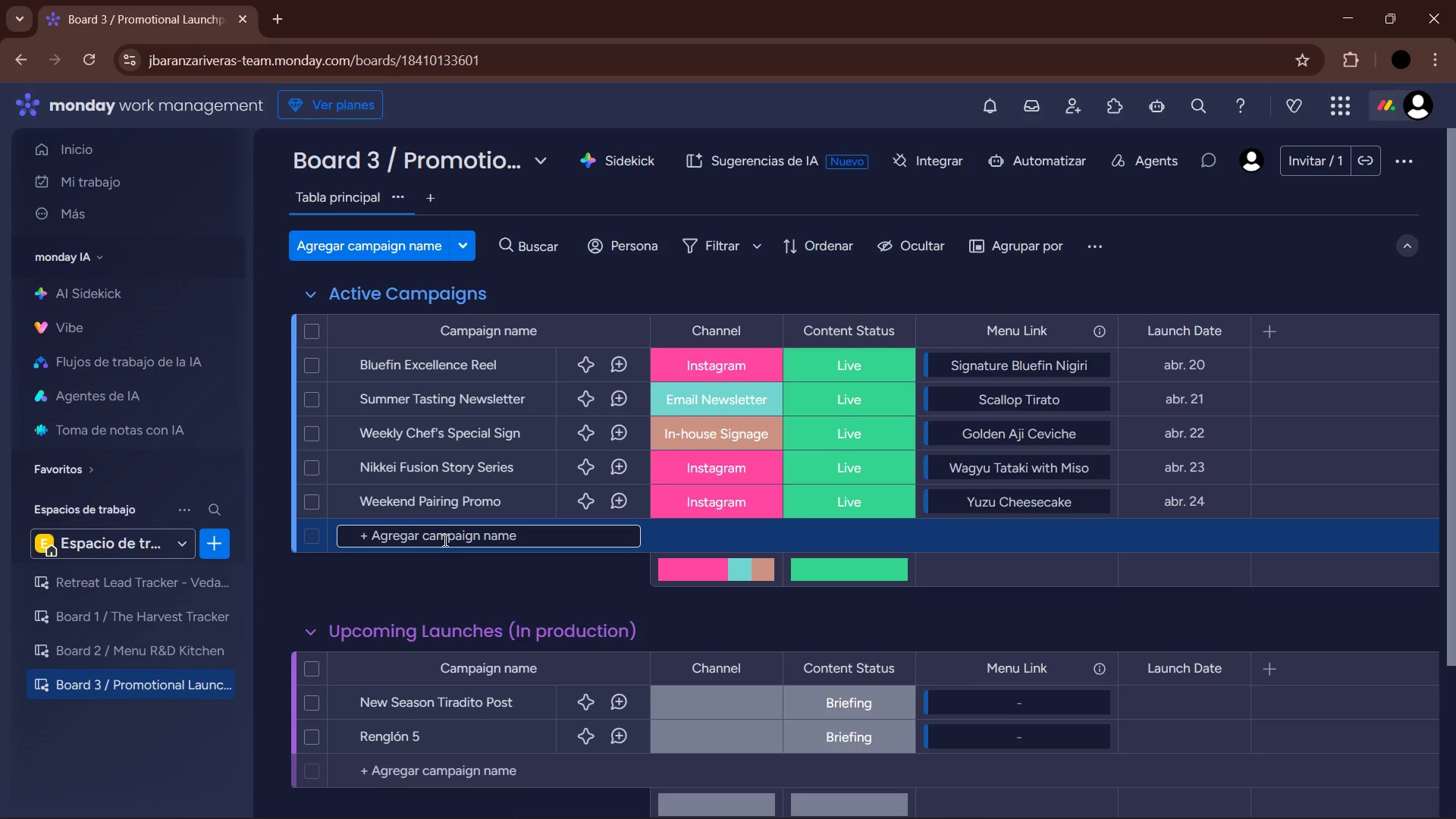 
type(Monthly )
 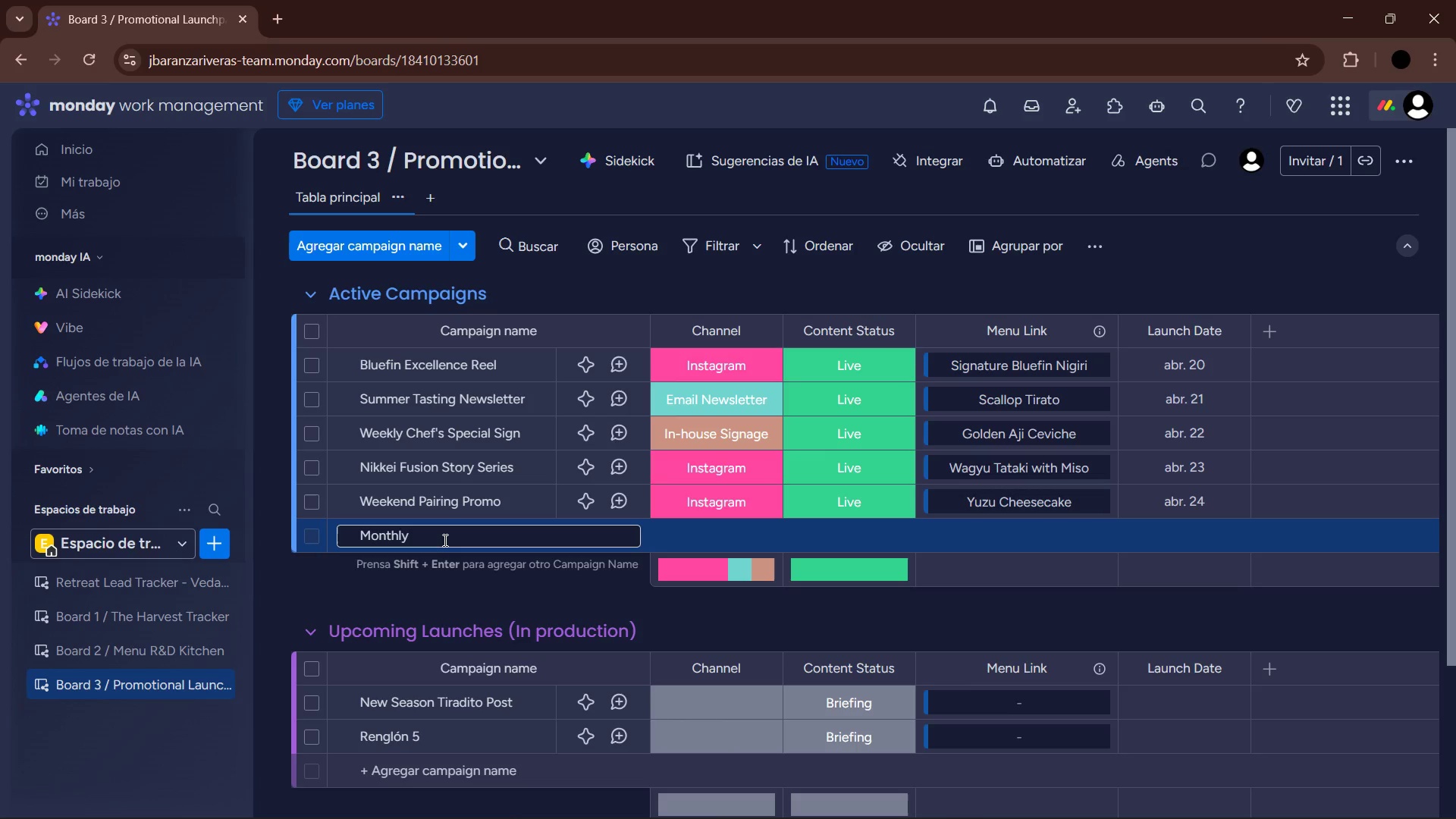 
type(Menu Ups)
key(Backspace)
type(date )
 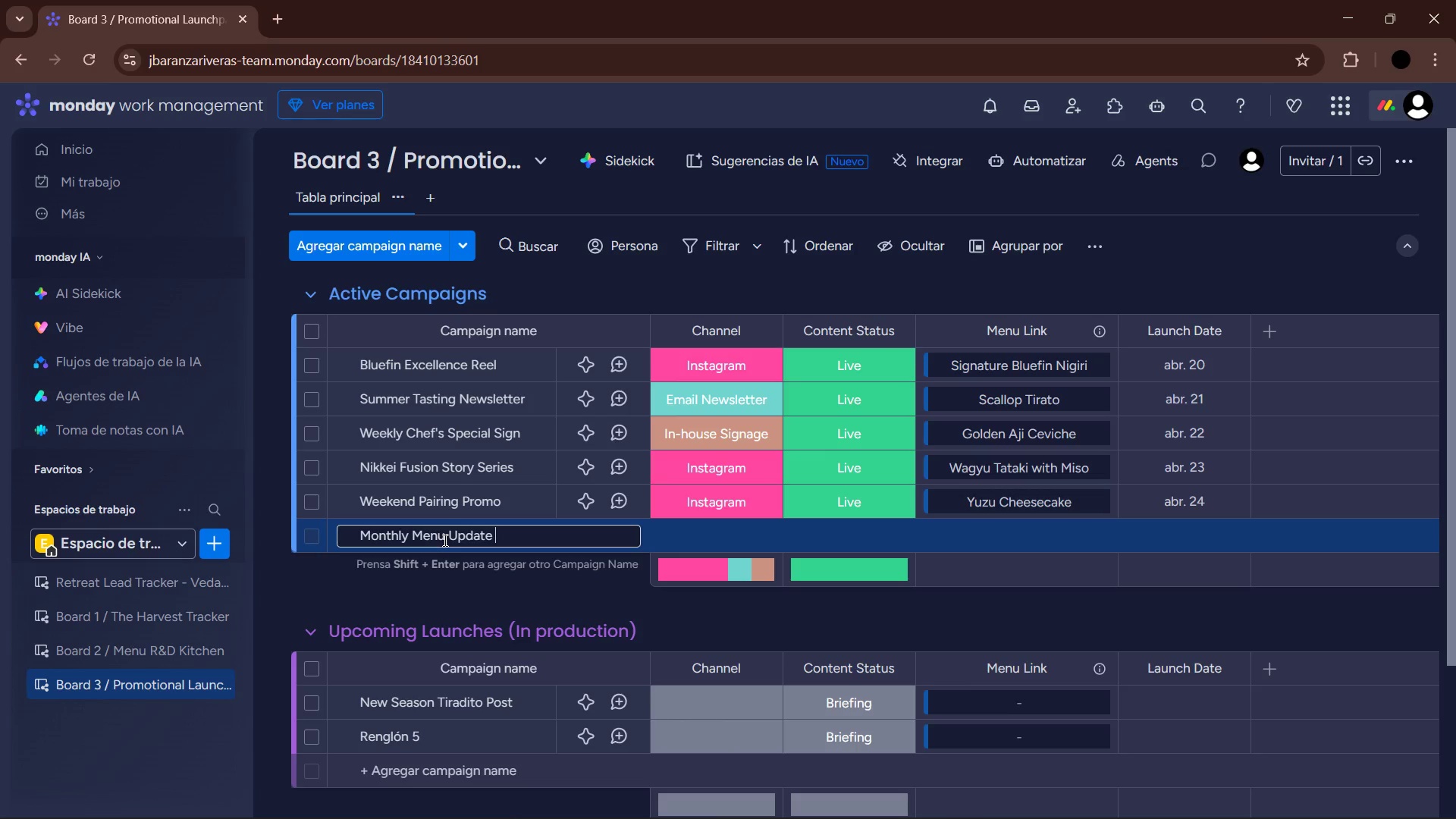 
key(Enter)
 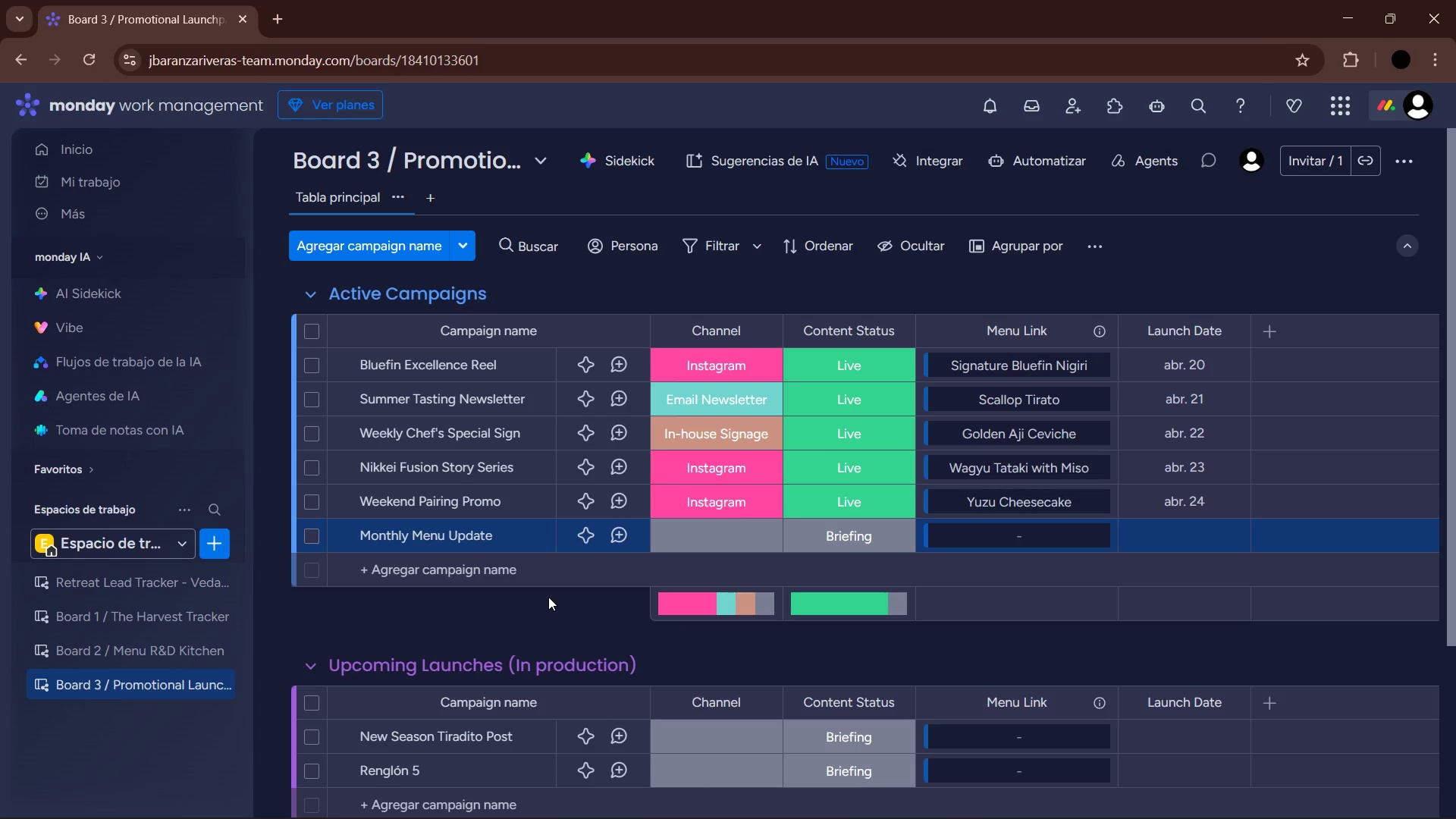 
wait(5.09)
 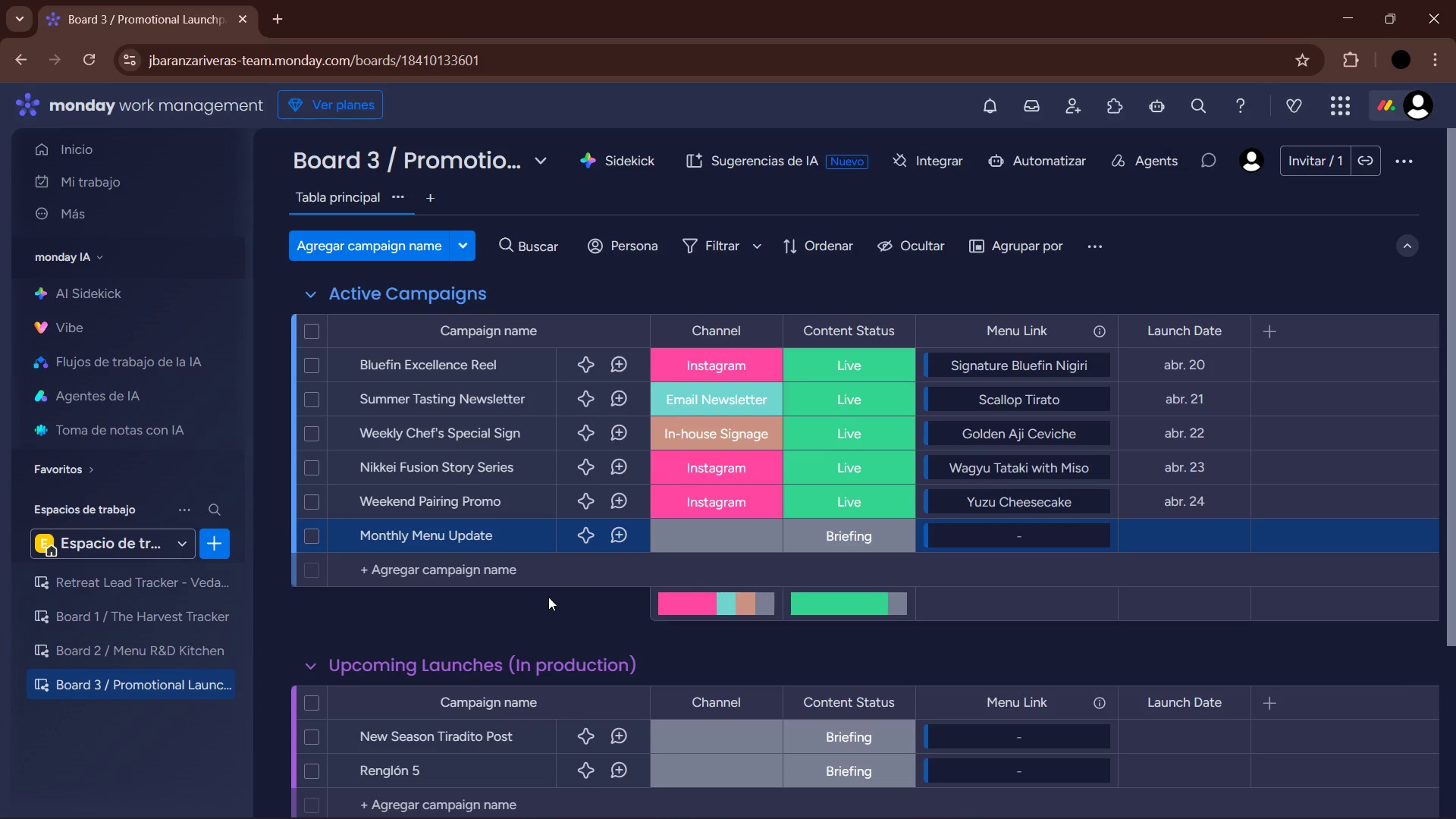 
left_click([721, 548])
 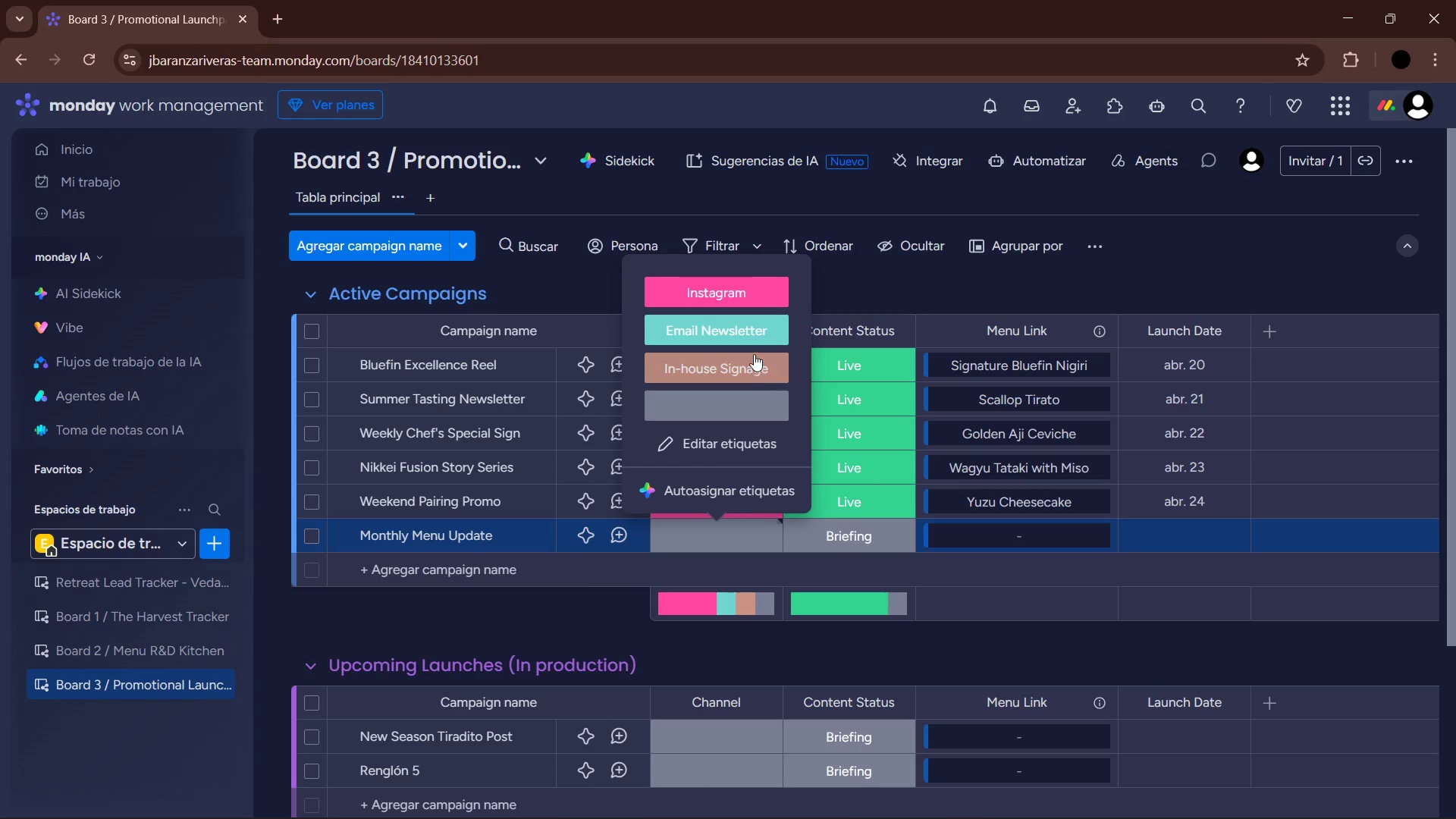 
left_click([751, 325])
 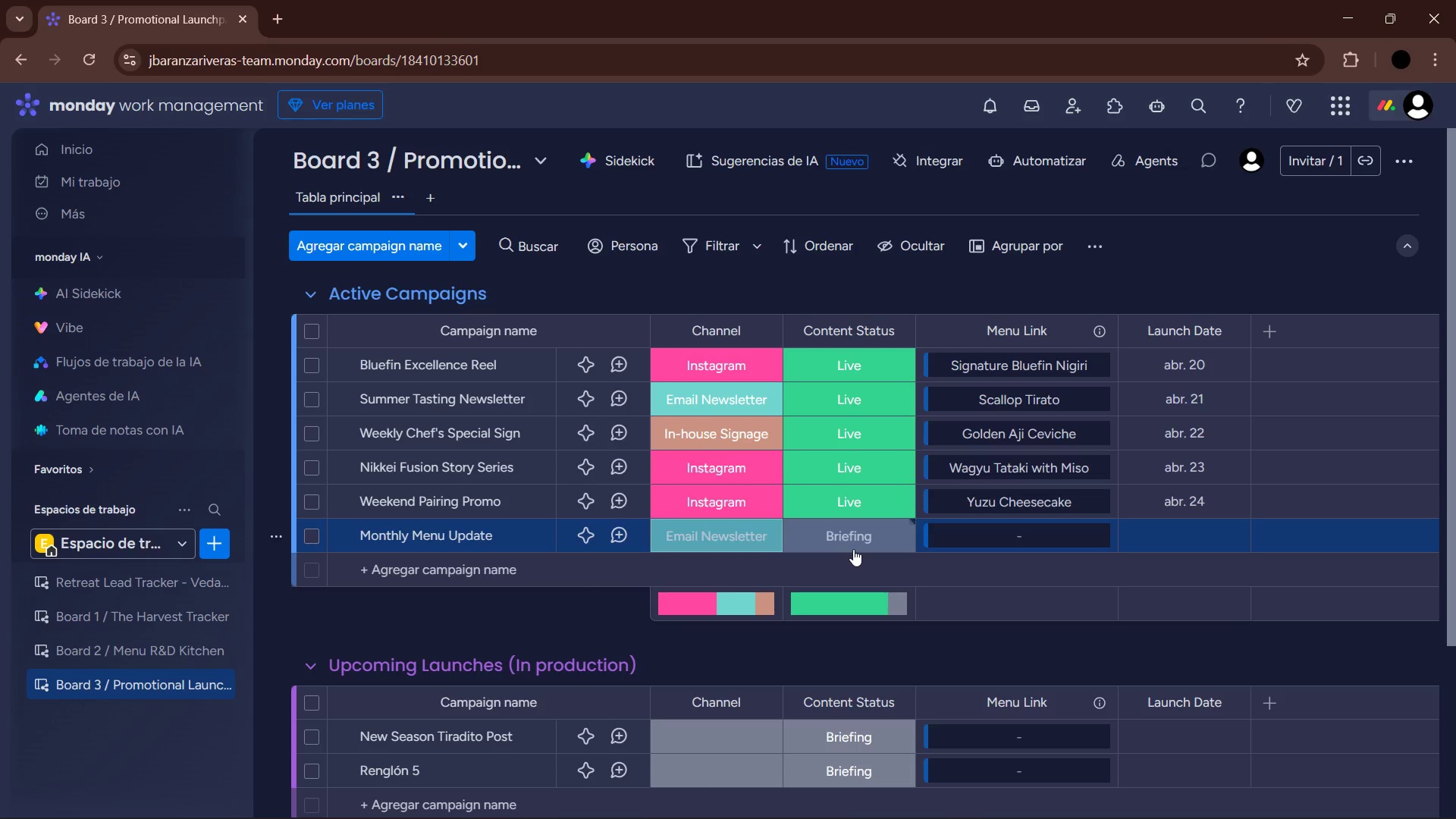 
left_click([855, 541])
 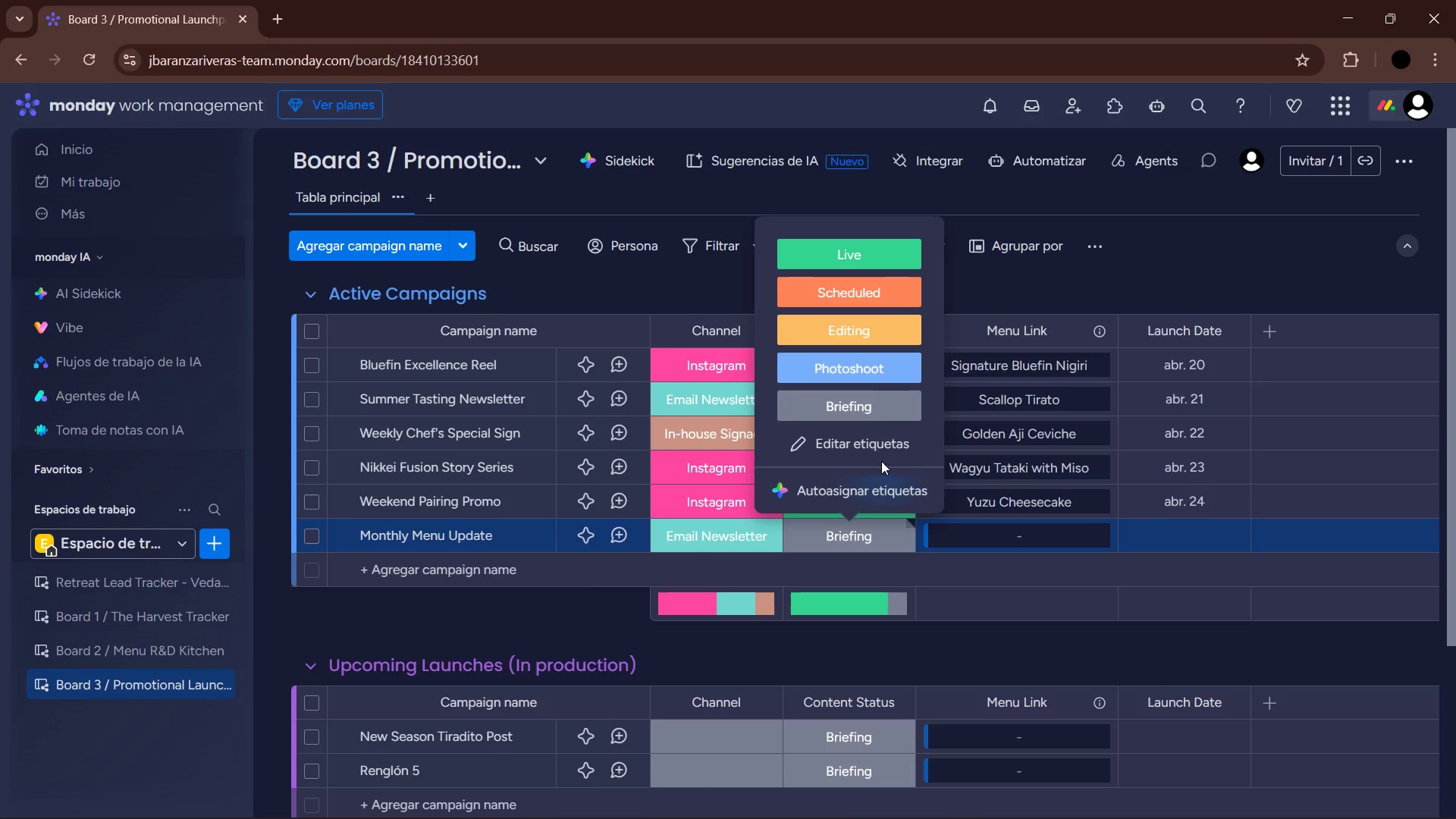 
left_click([874, 256])
 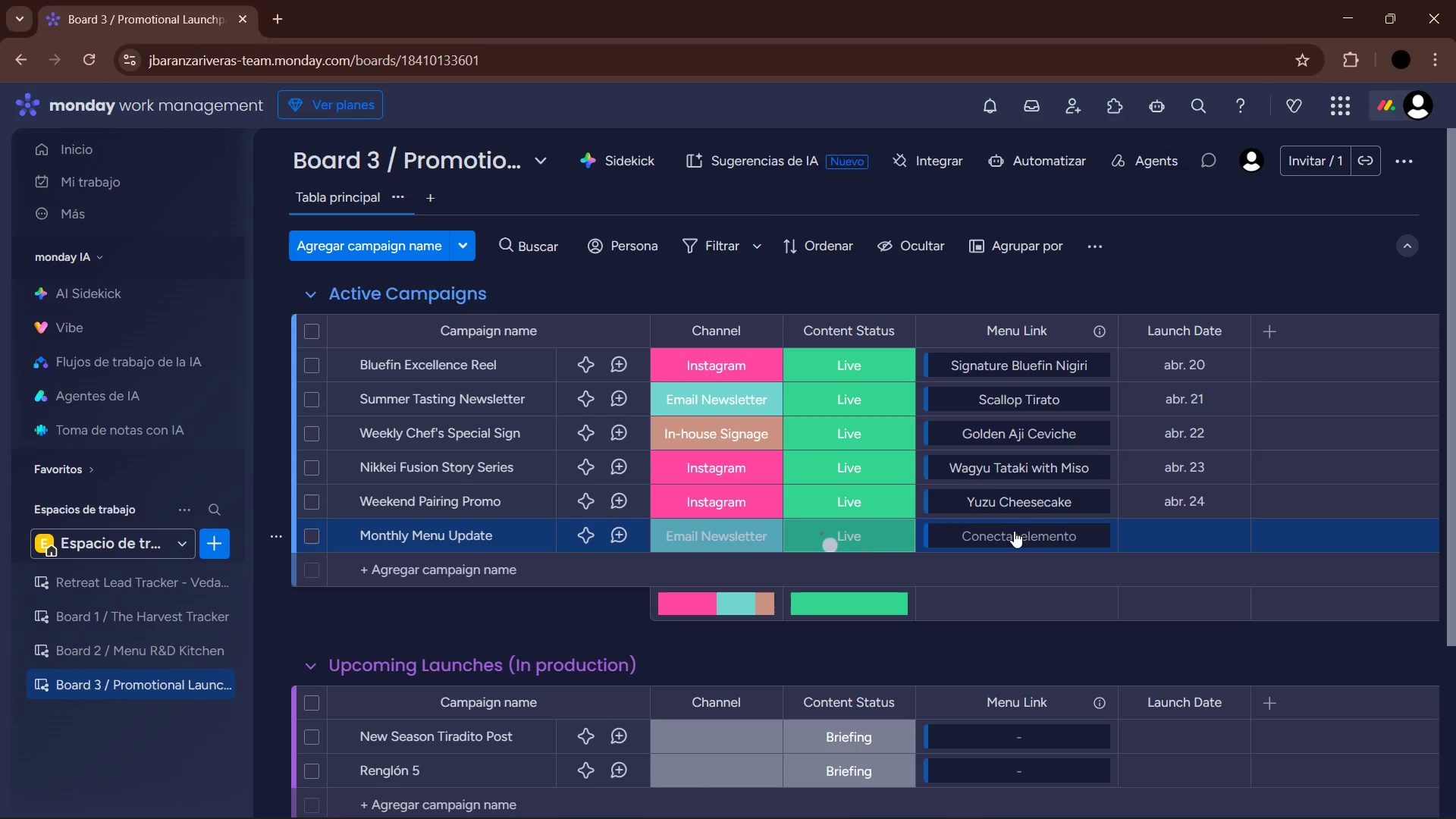 
left_click([1014, 531])
 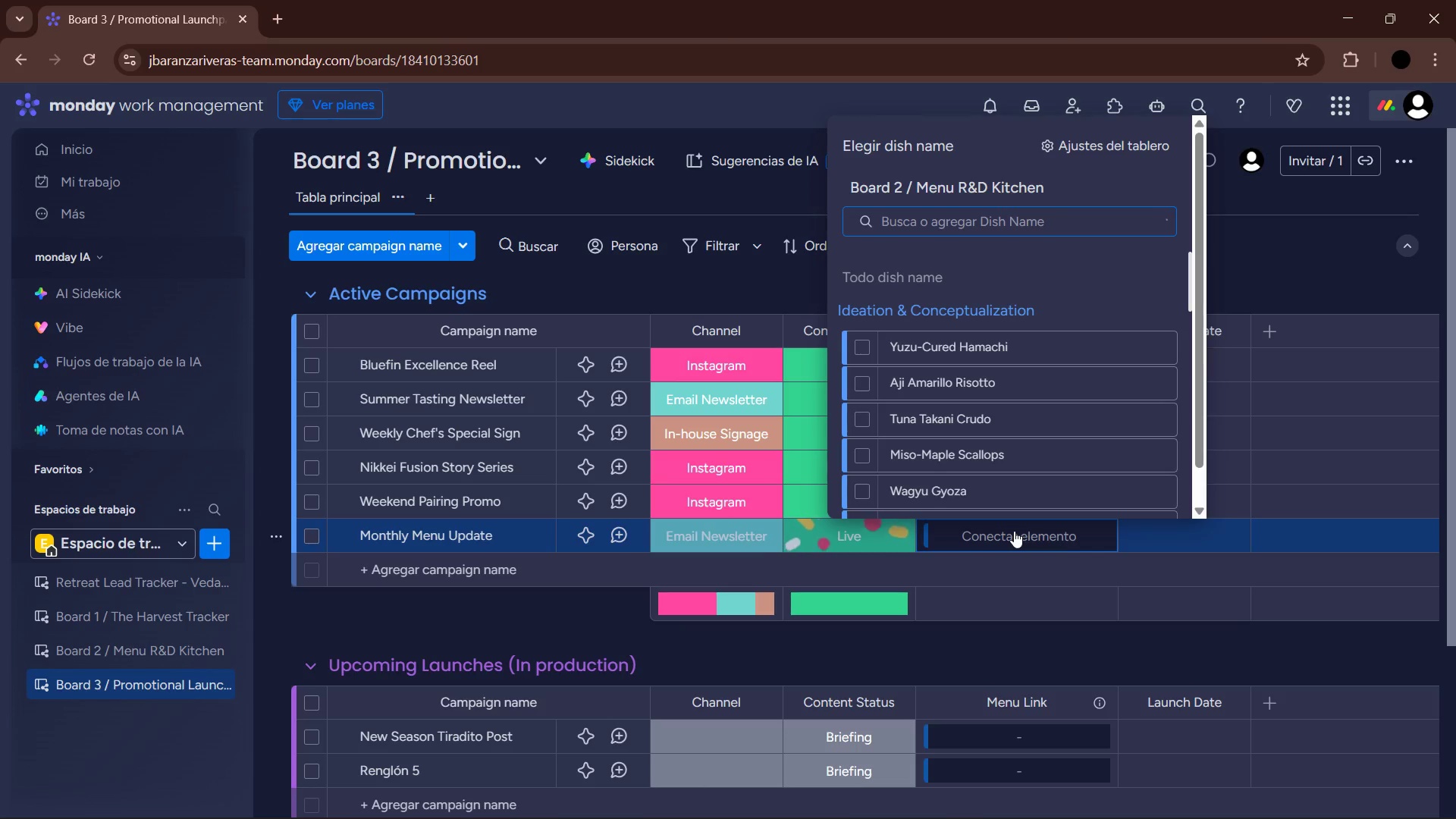 
type(miso)
 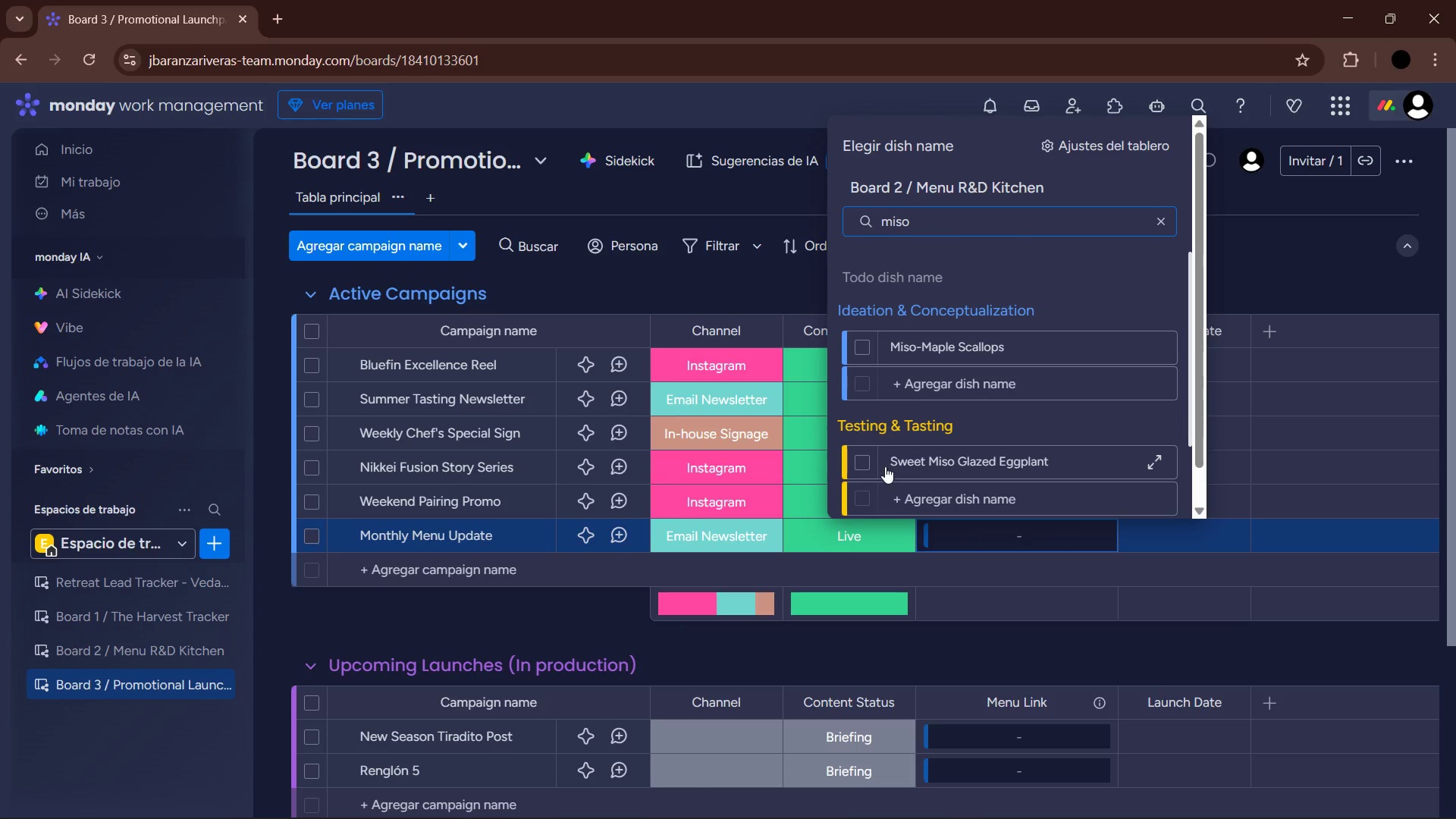 
scroll: coordinate [1005, 480], scroll_direction: down, amount: 5.0
 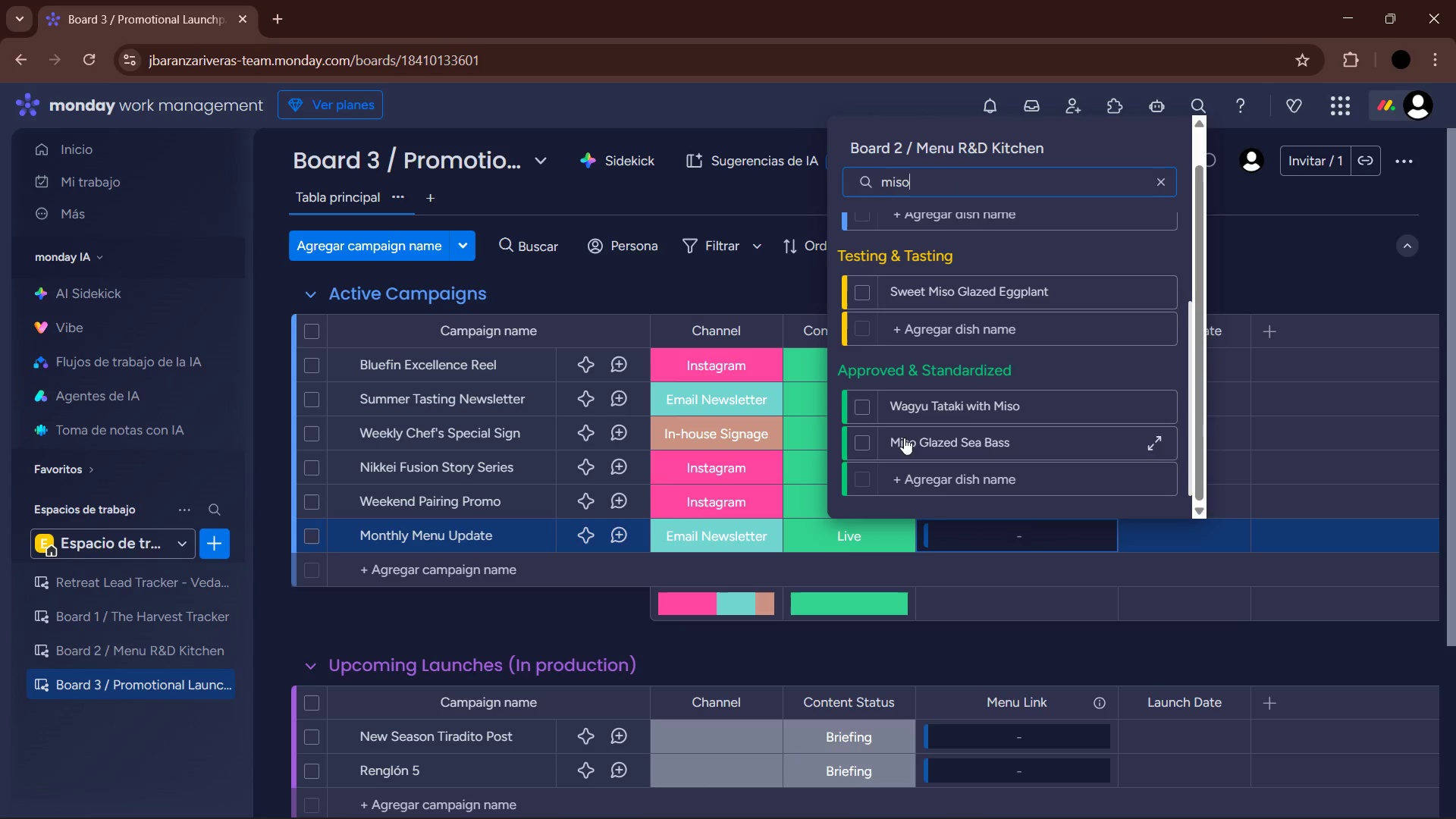 
left_click([868, 444])
 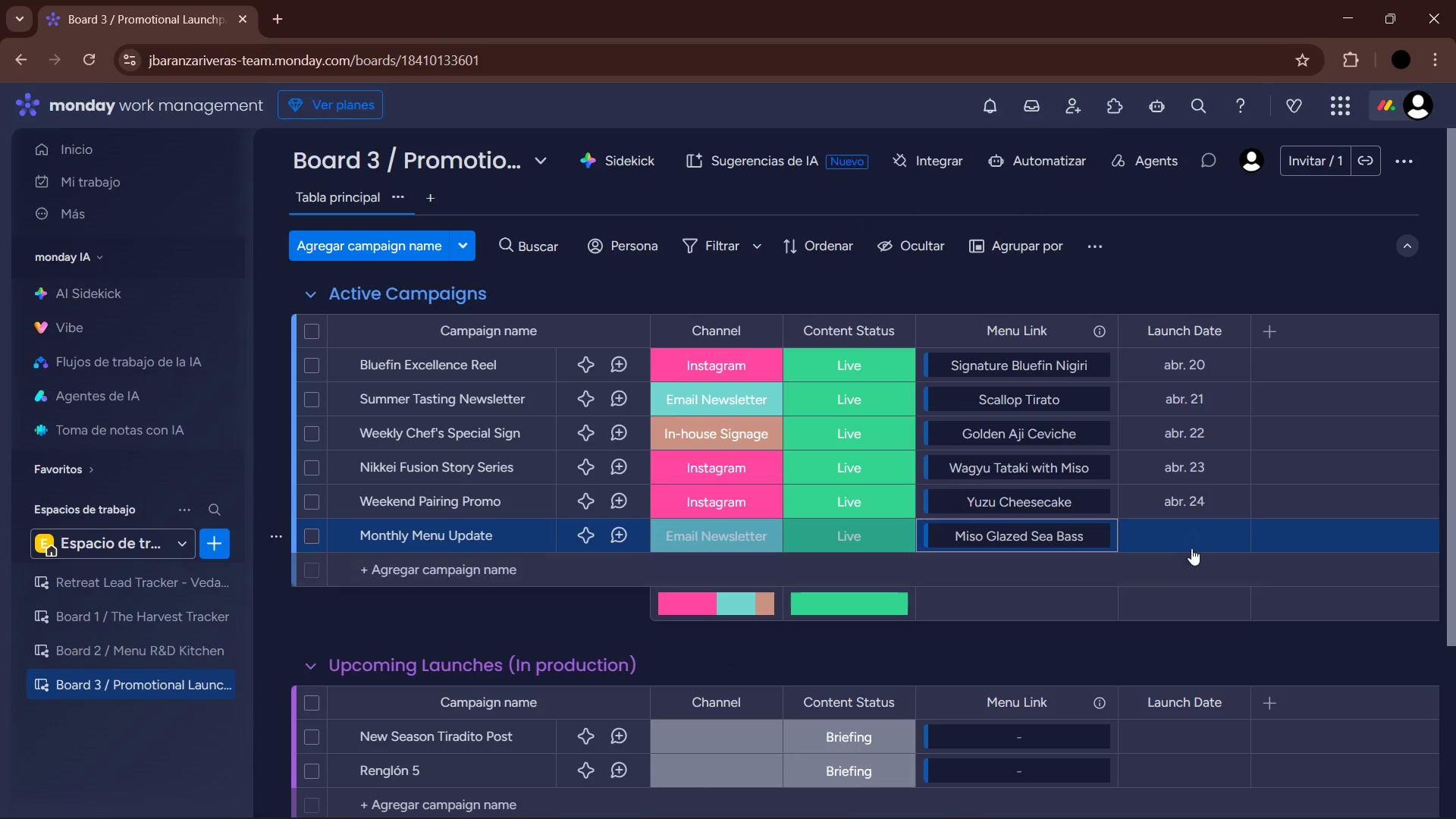 
left_click([1185, 538])
 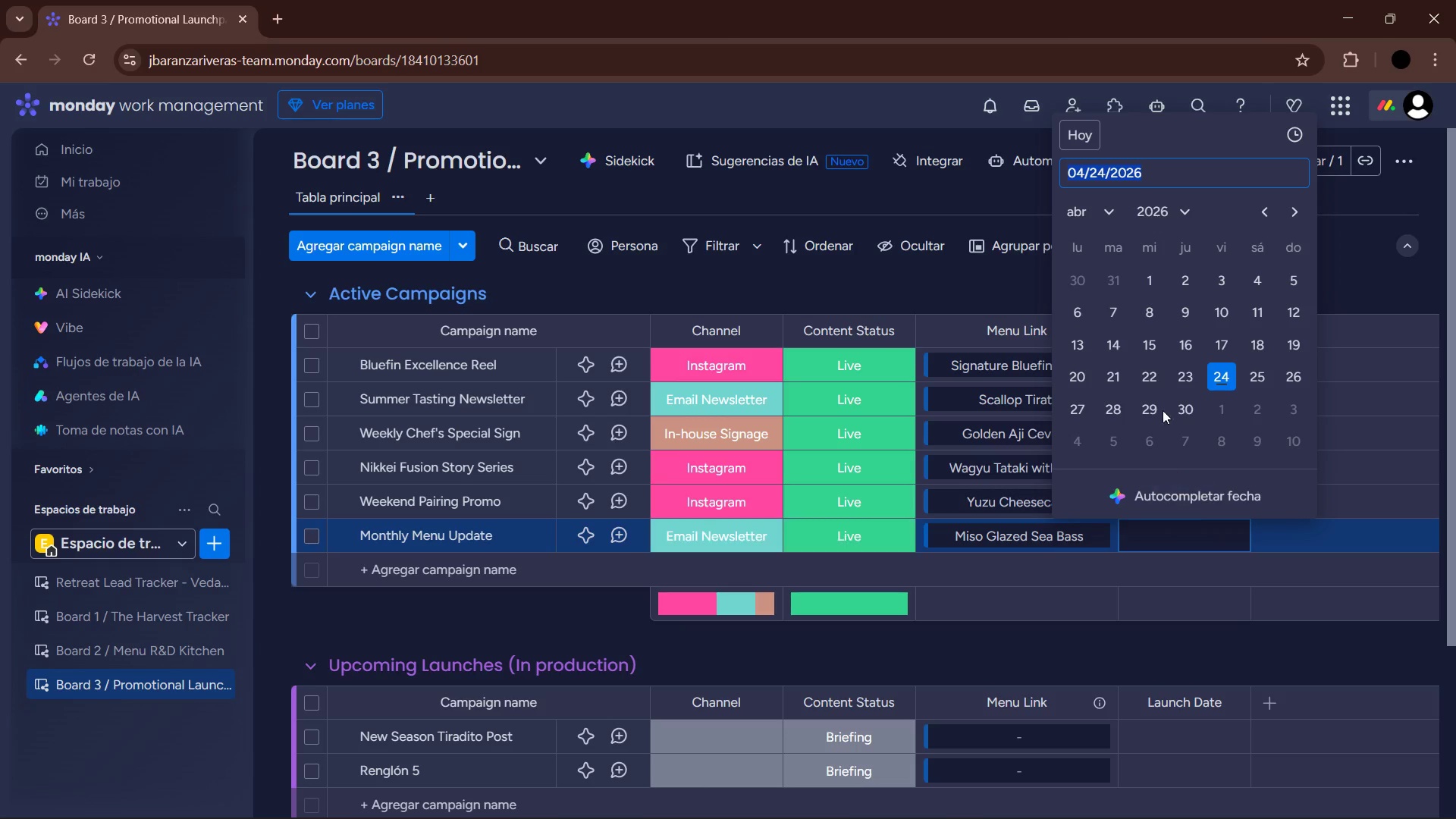 
left_click([1144, 283])
 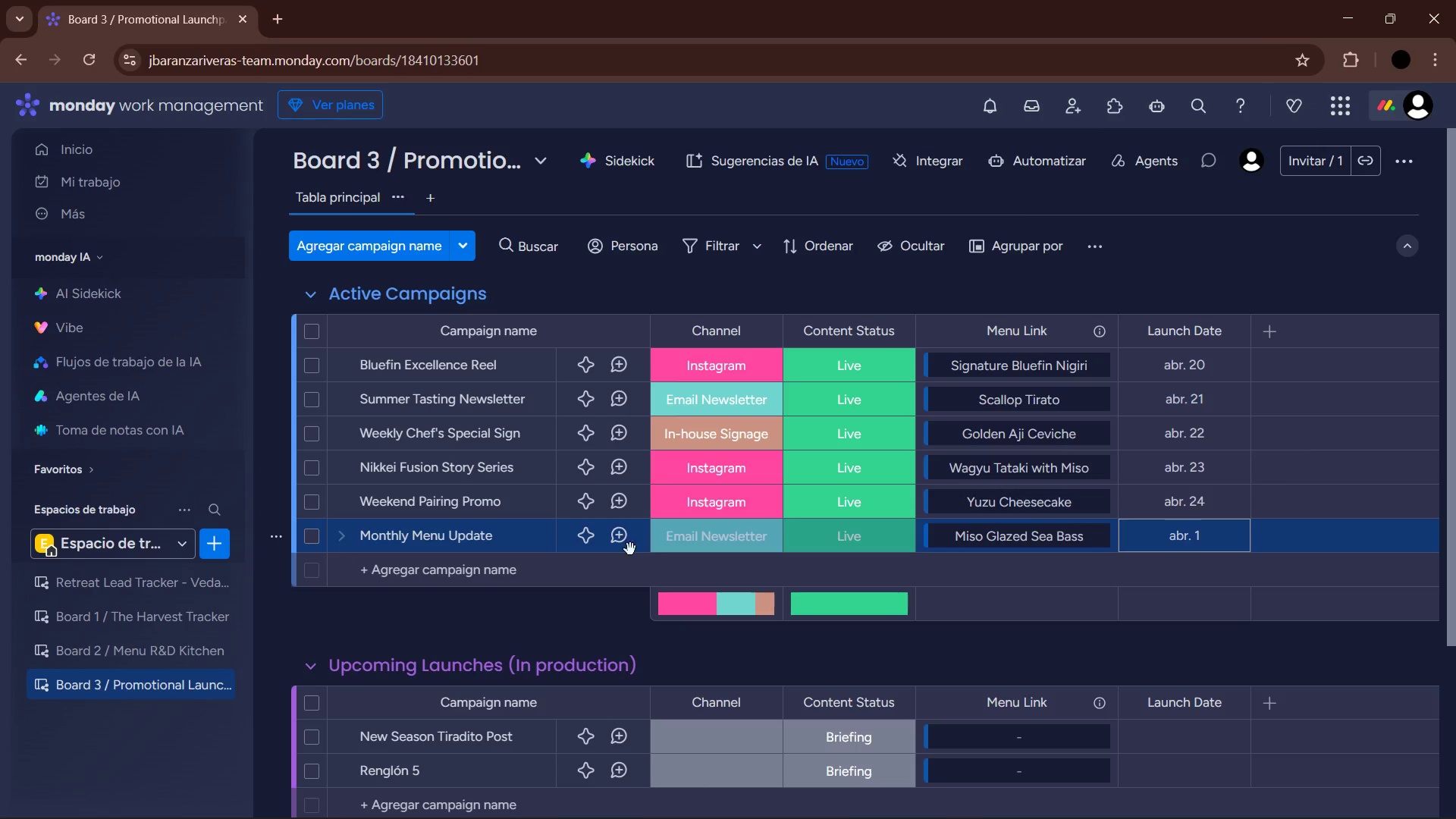 
left_click([578, 581])
 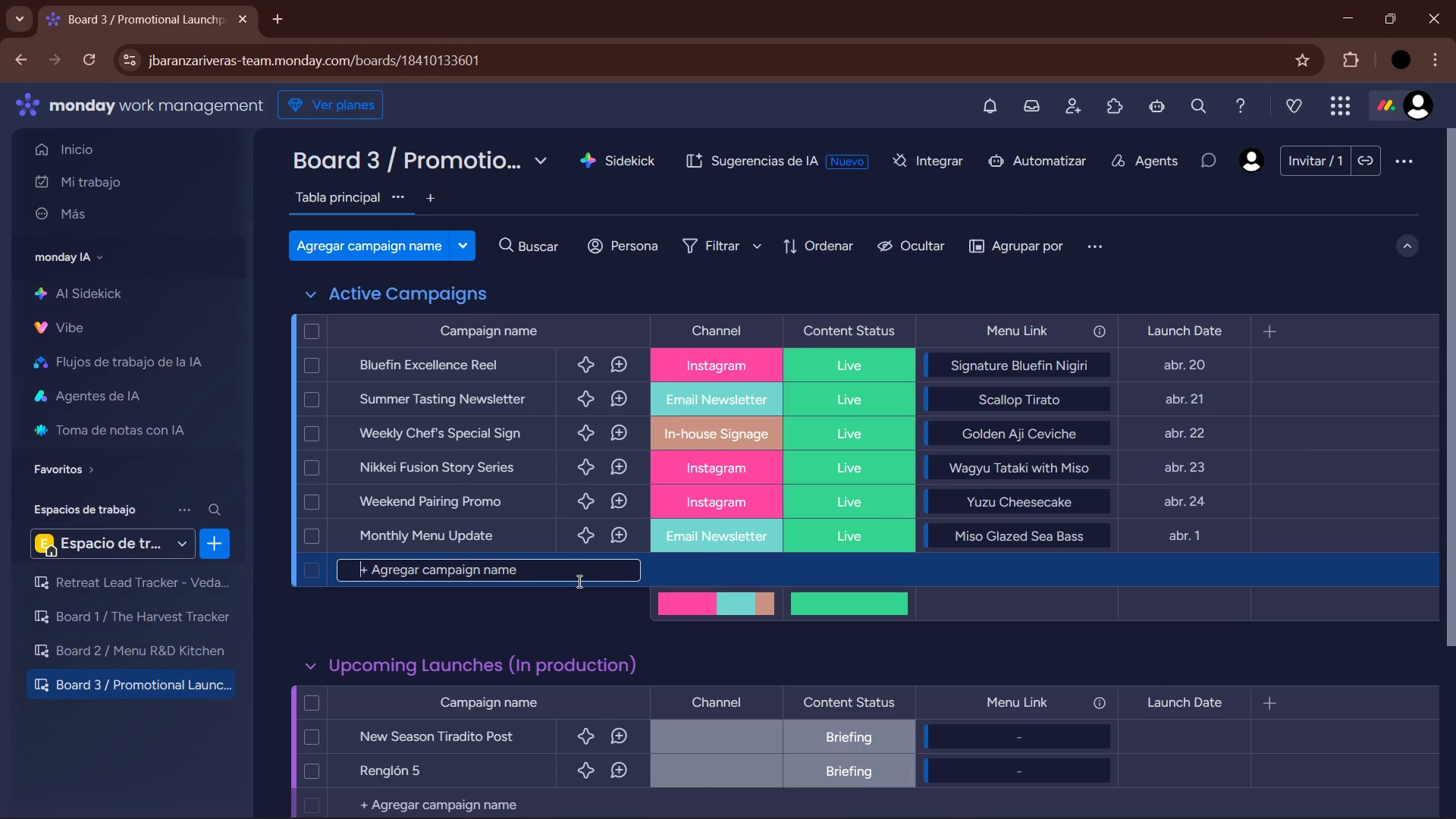 
type(Farm )
key(Backspace)
type(-to-Table Feature )
 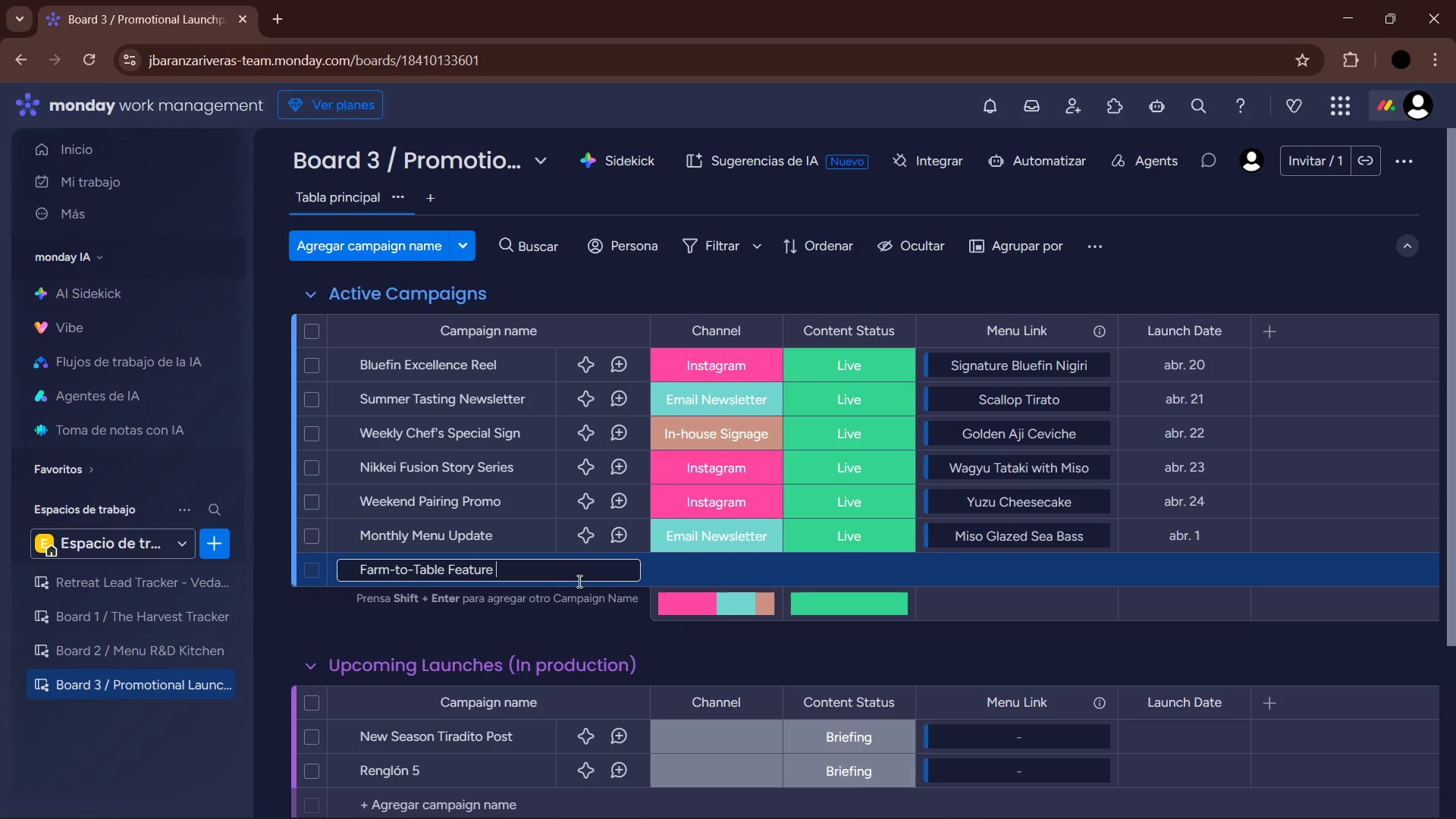 
key(Enter)
 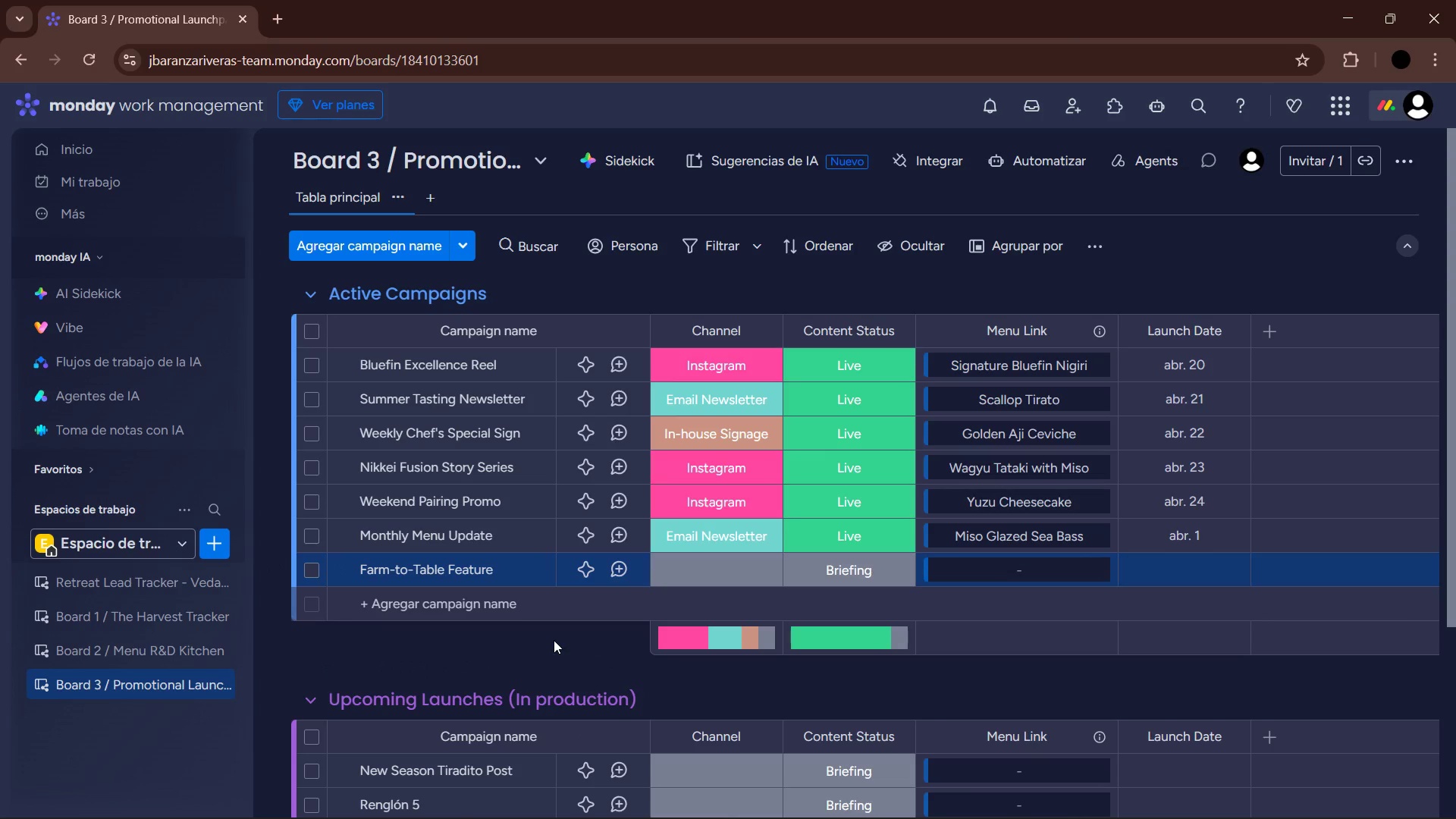 
double_click([721, 579])
 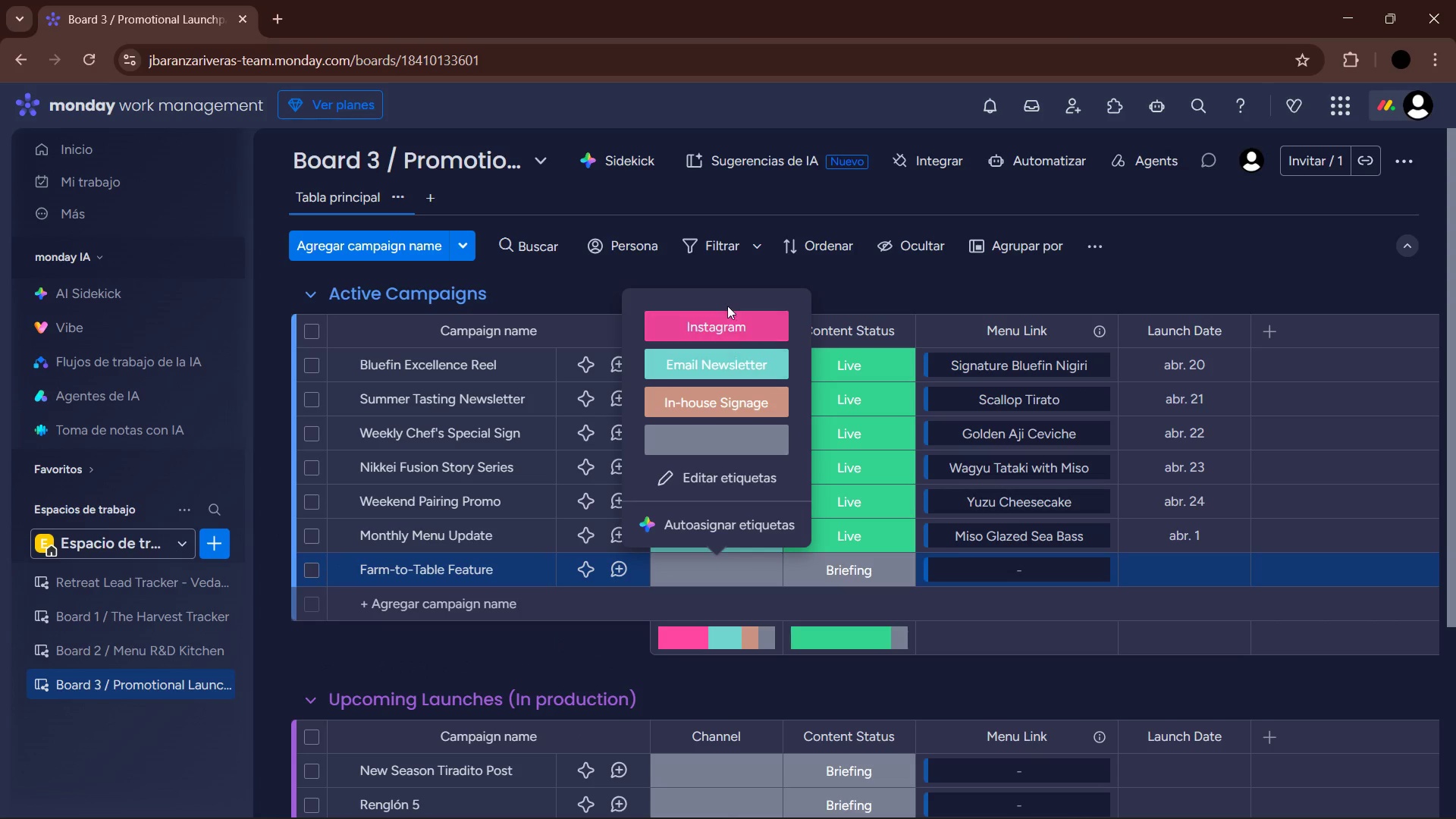 
left_click([730, 311])
 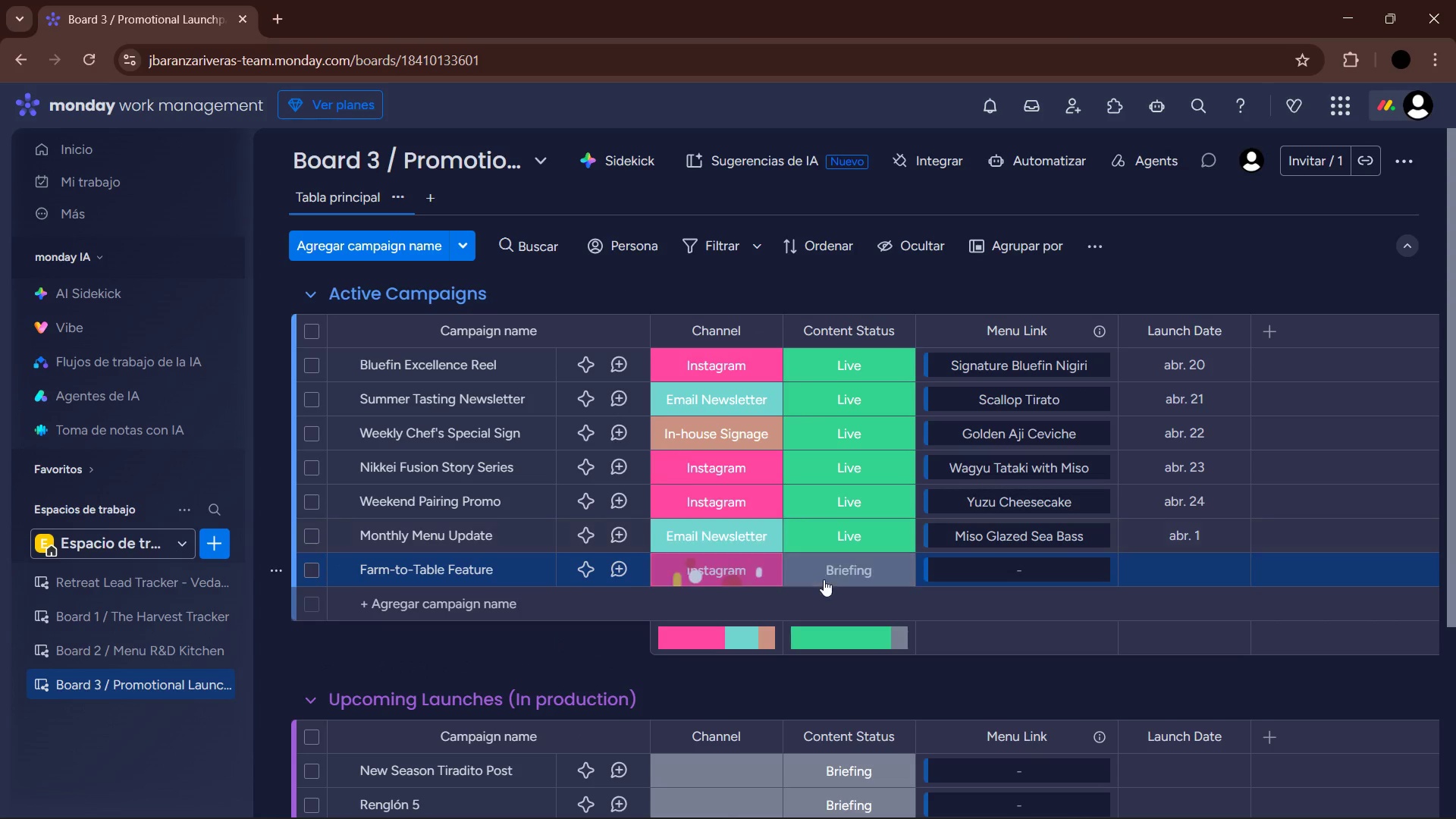 
left_click([833, 570])
 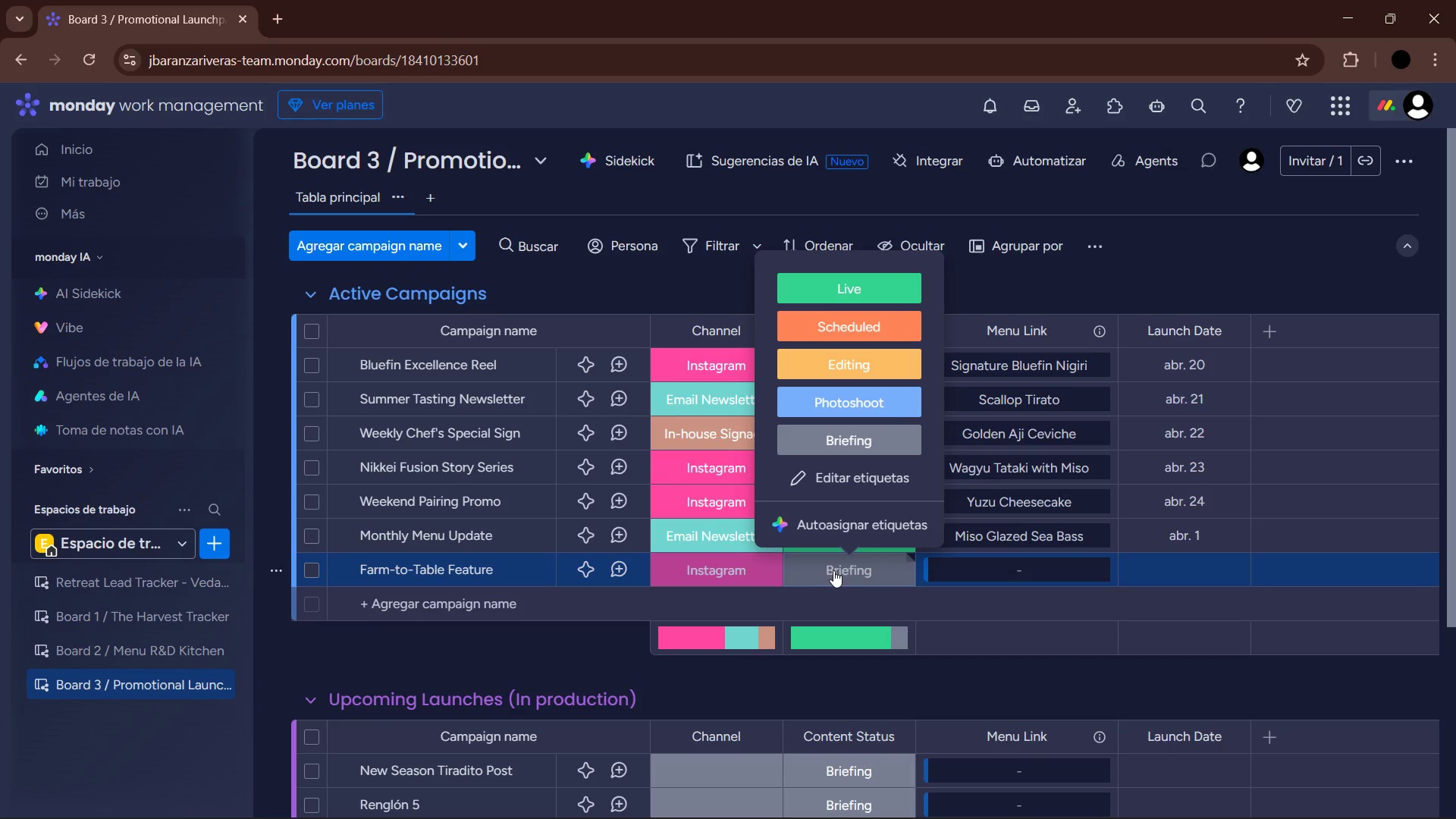 
left_click([886, 278])
 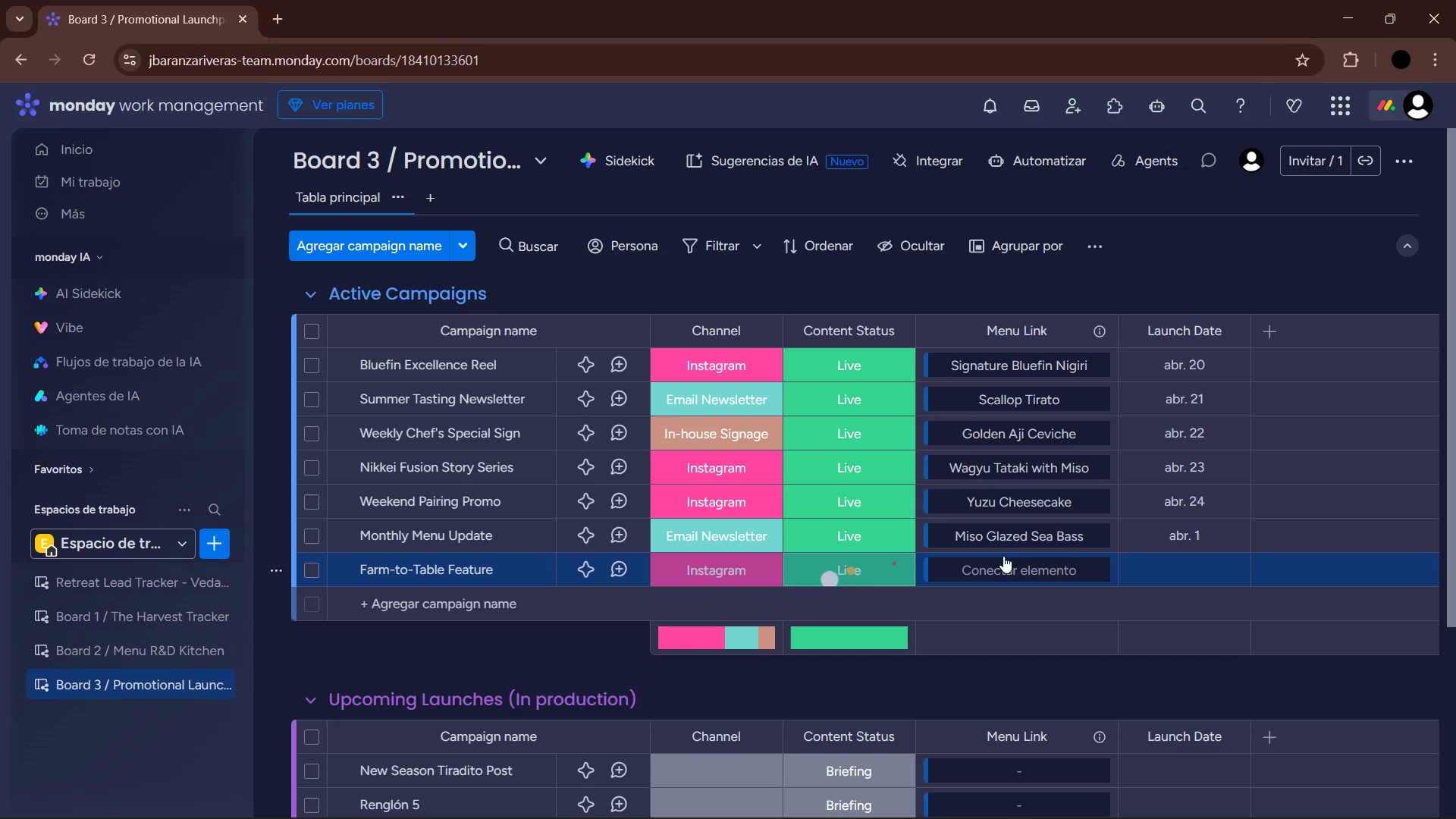 
left_click([1003, 568])
 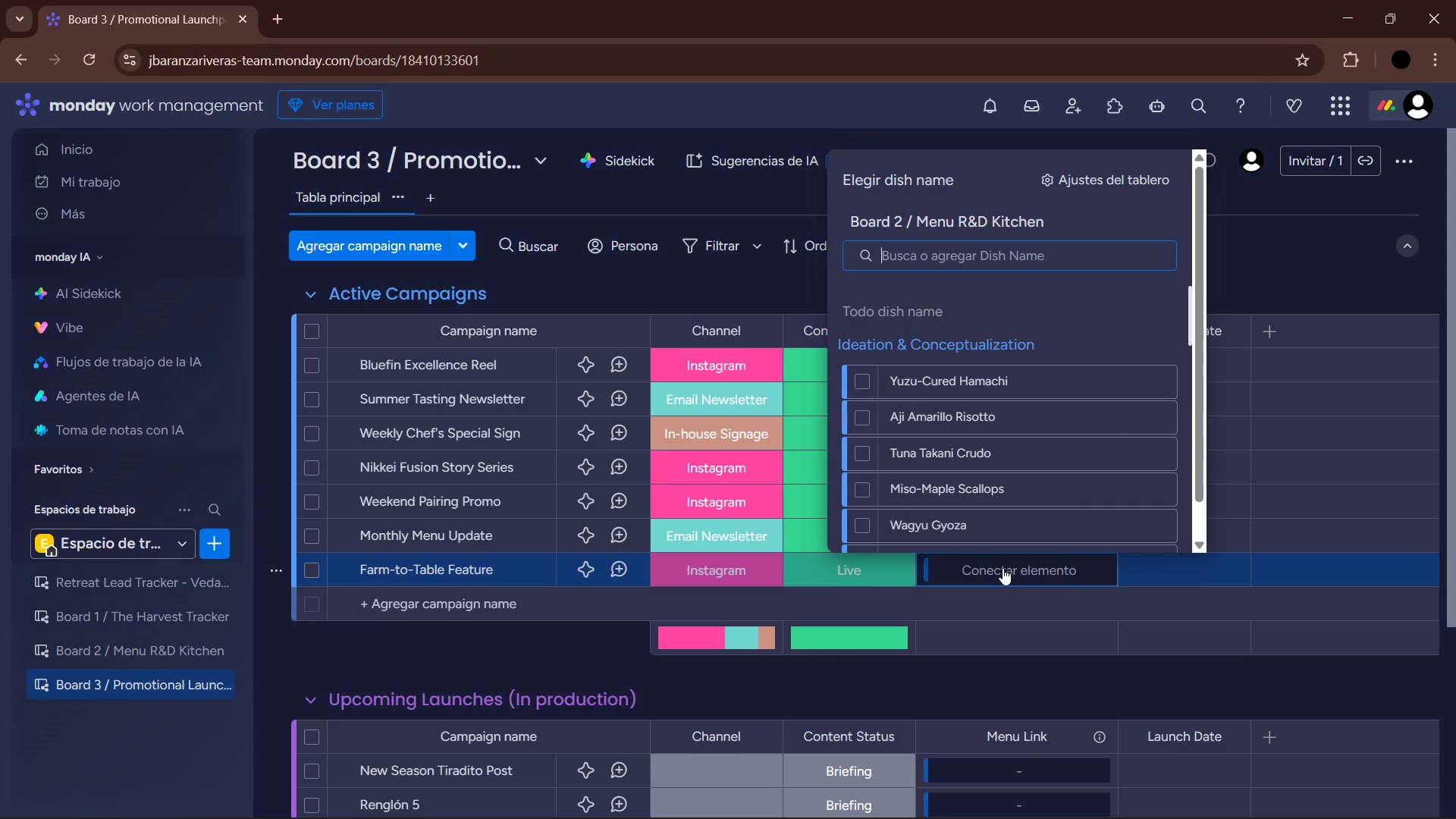 
type(golden aji)
 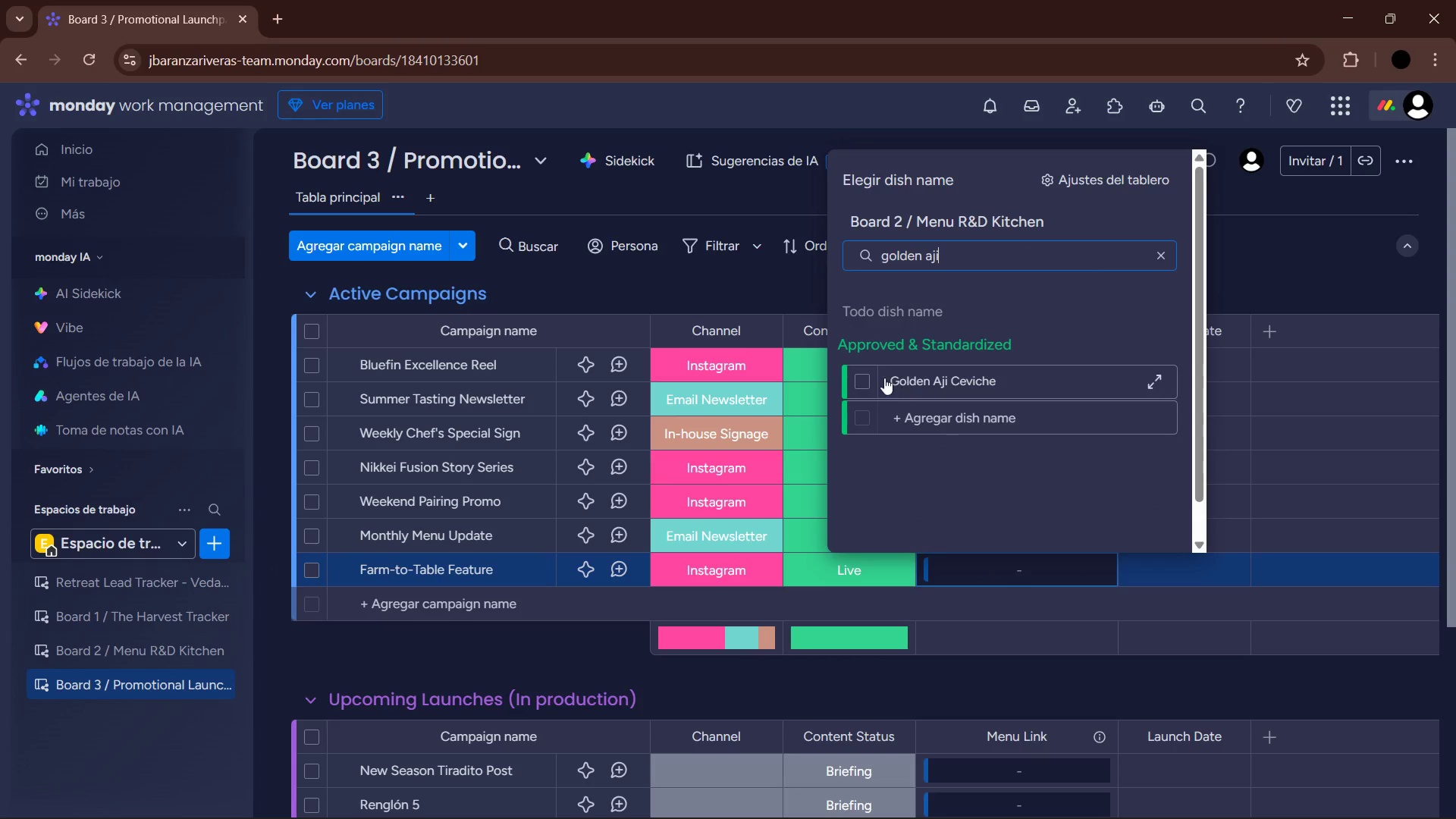 
left_click([861, 375])
 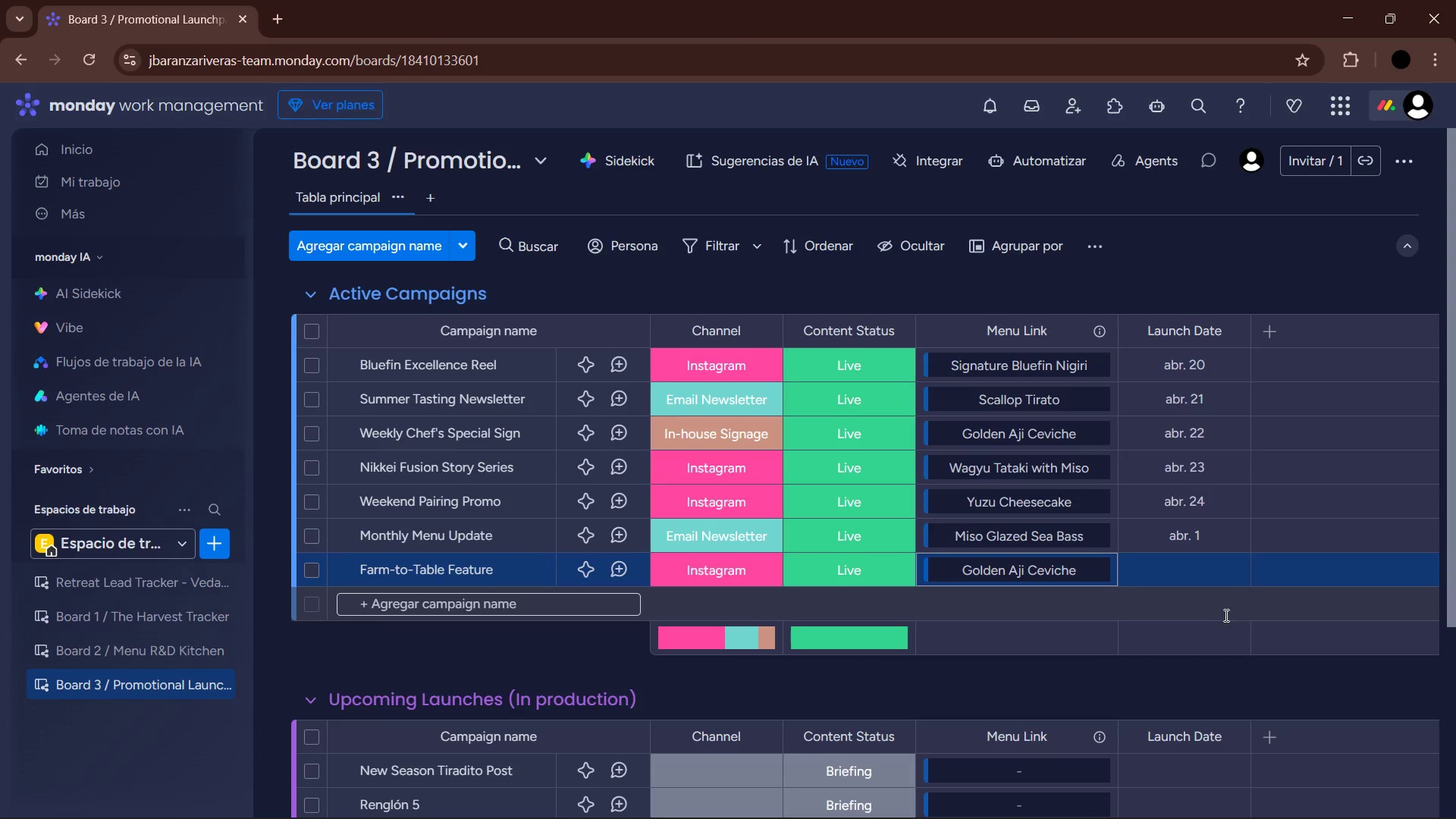 
wait(6.59)
 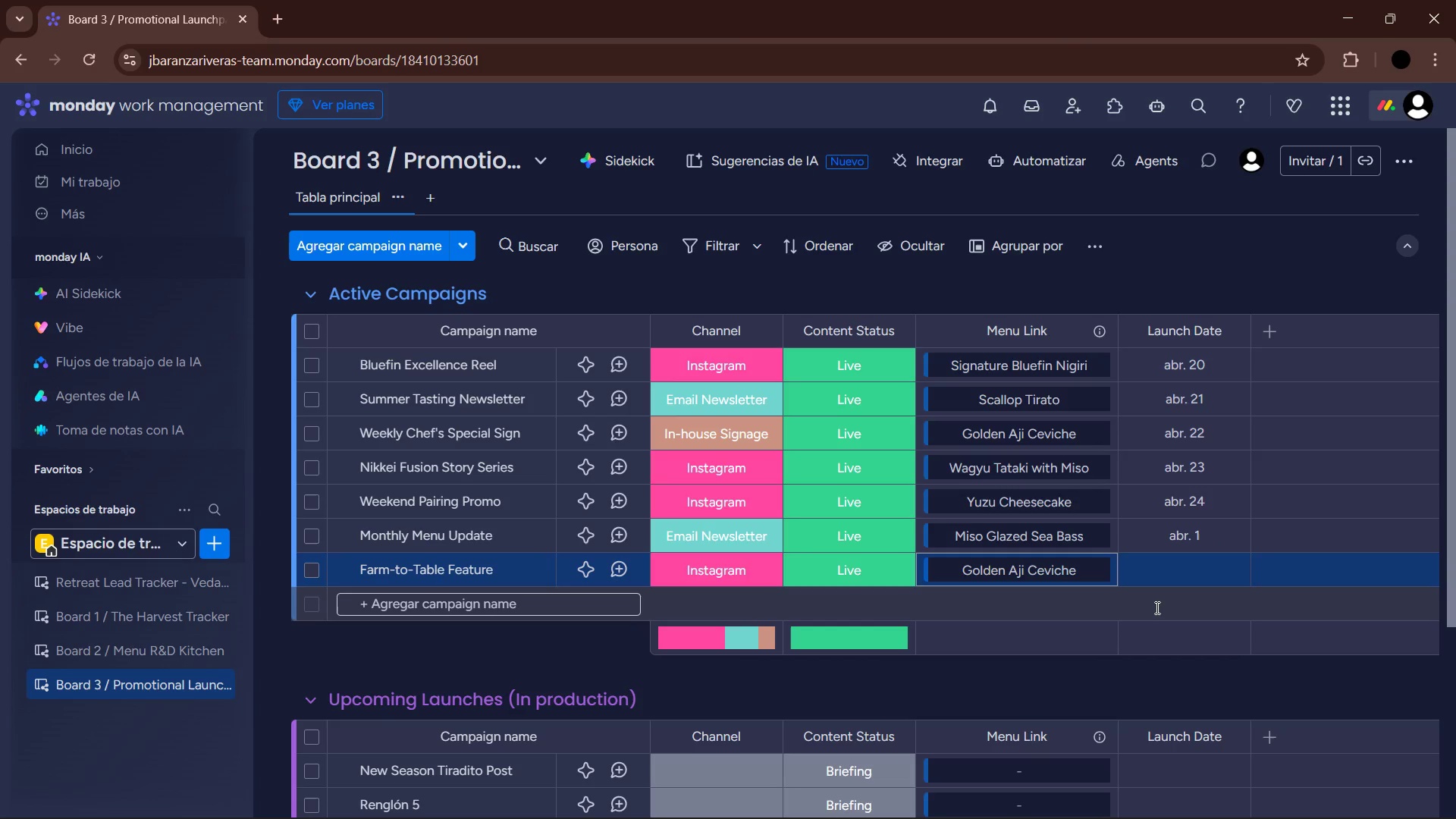 
left_click([1195, 569])
 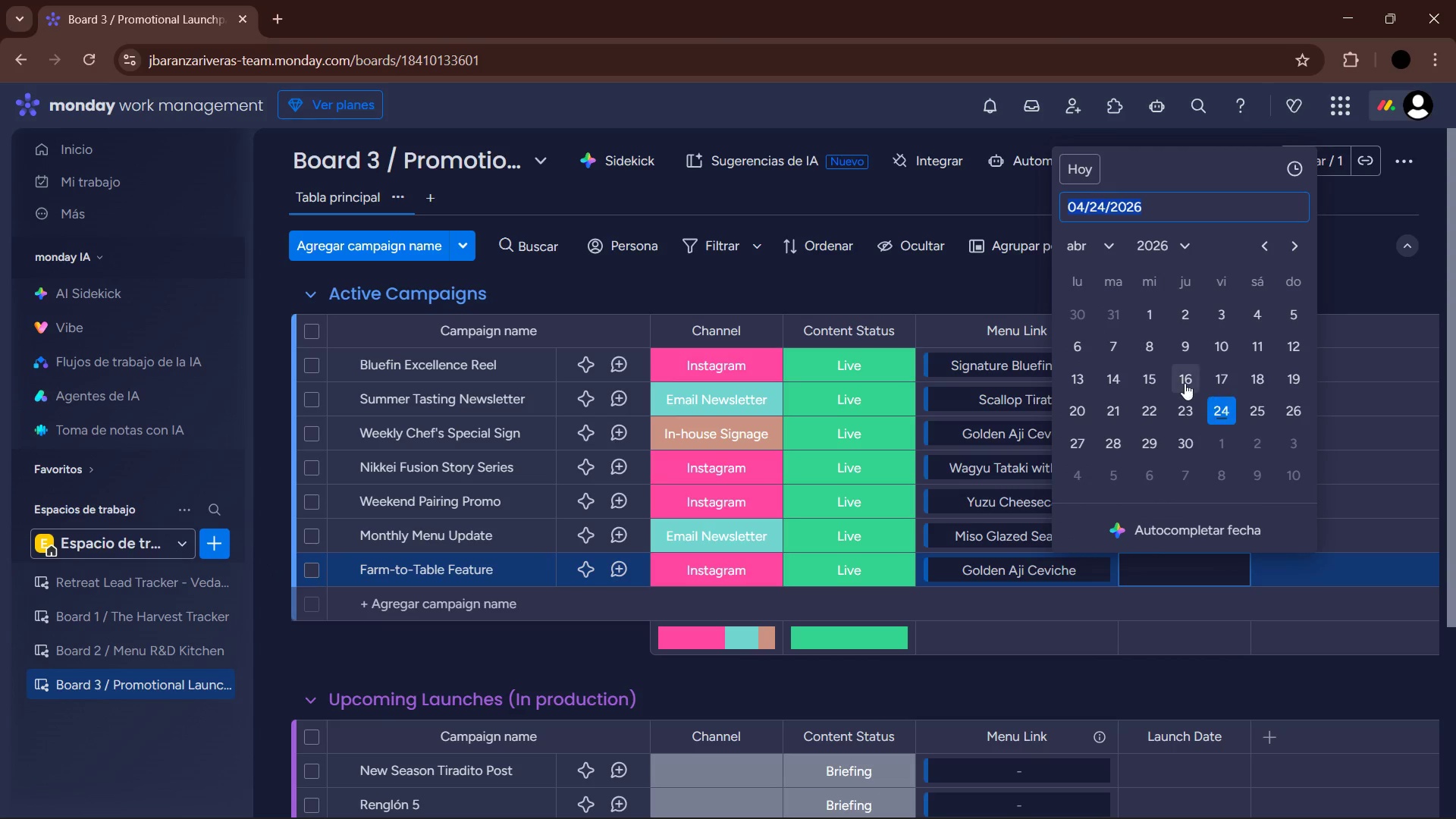 
left_click([1150, 381])
 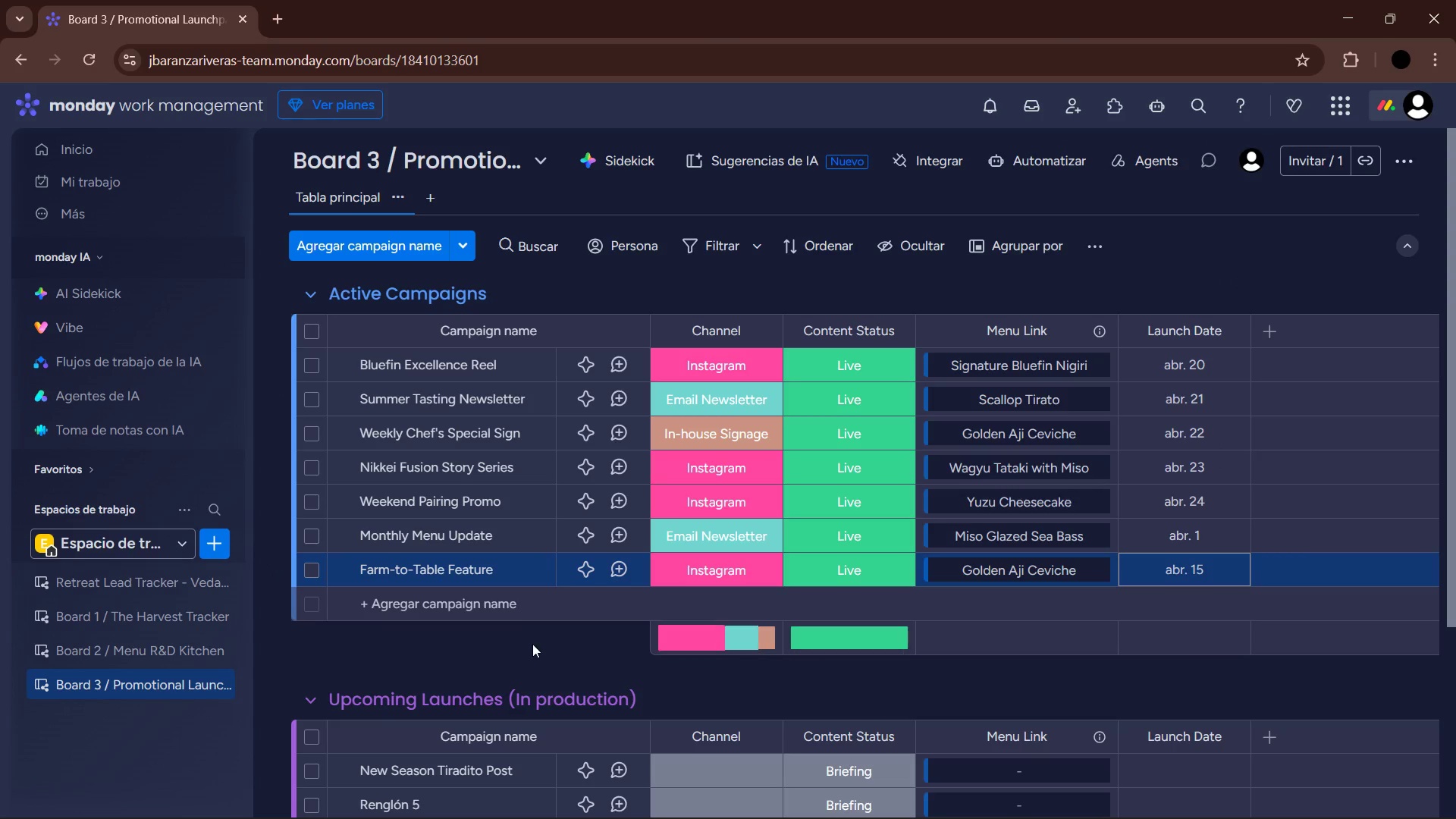 
left_click([499, 596])
 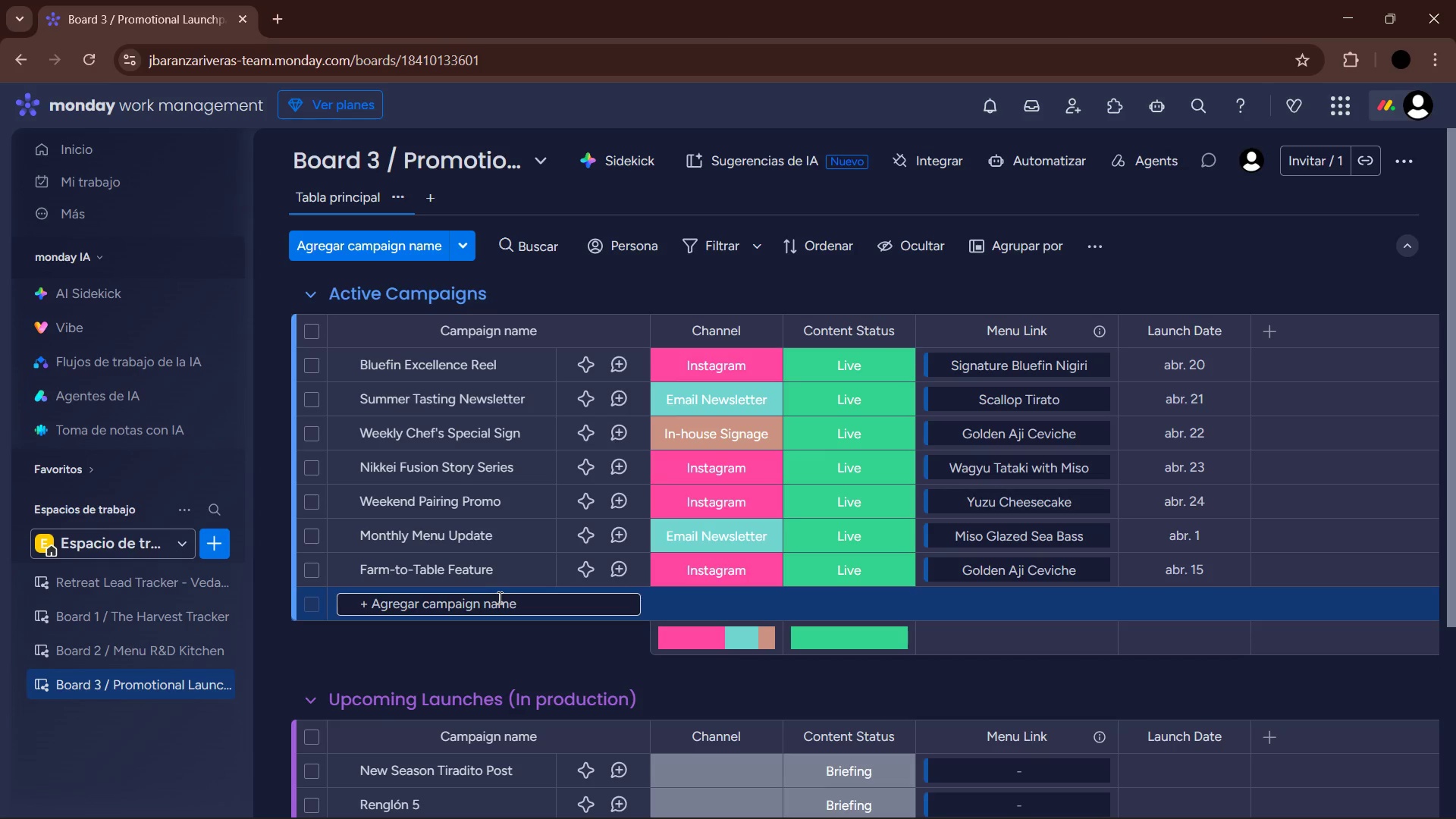 
type(Table Tent> A)
key(Backspace)
type(SEASO)
key(Backspace)
type(SONAL cATCH)
key(Backspace)
key(Backspace)
type(easonal )
 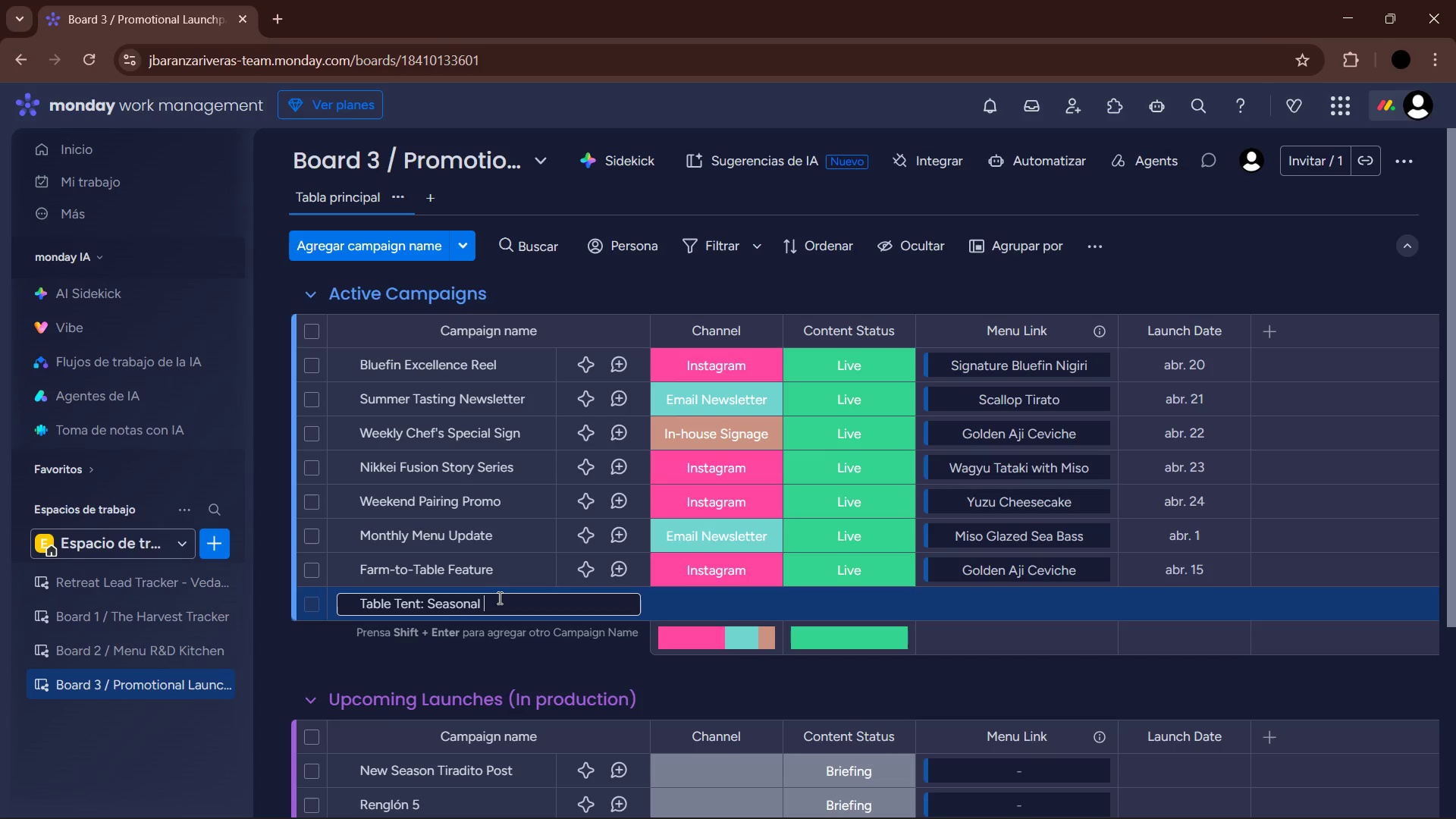 
type(Catch)
 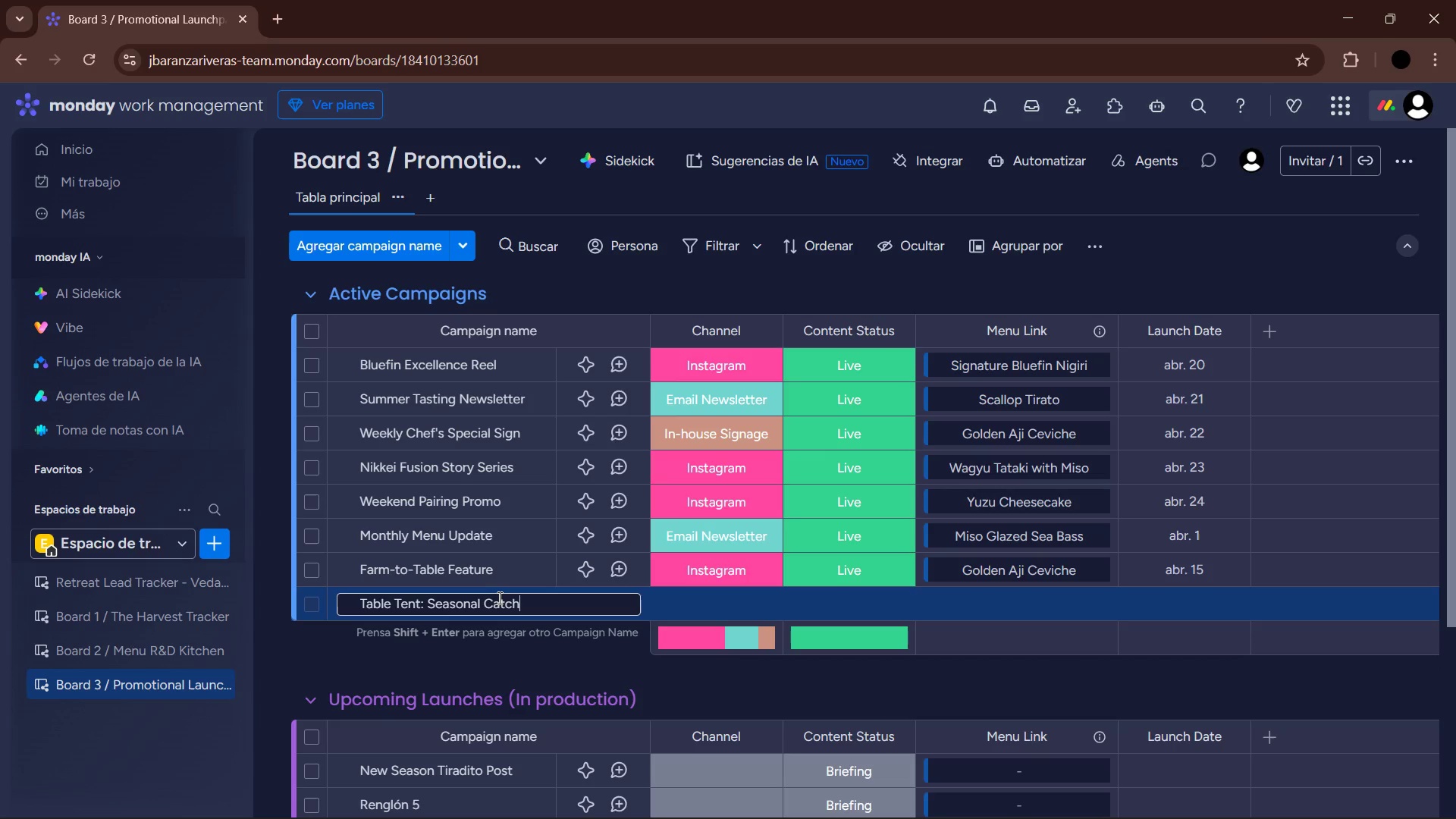 
key(Enter)
 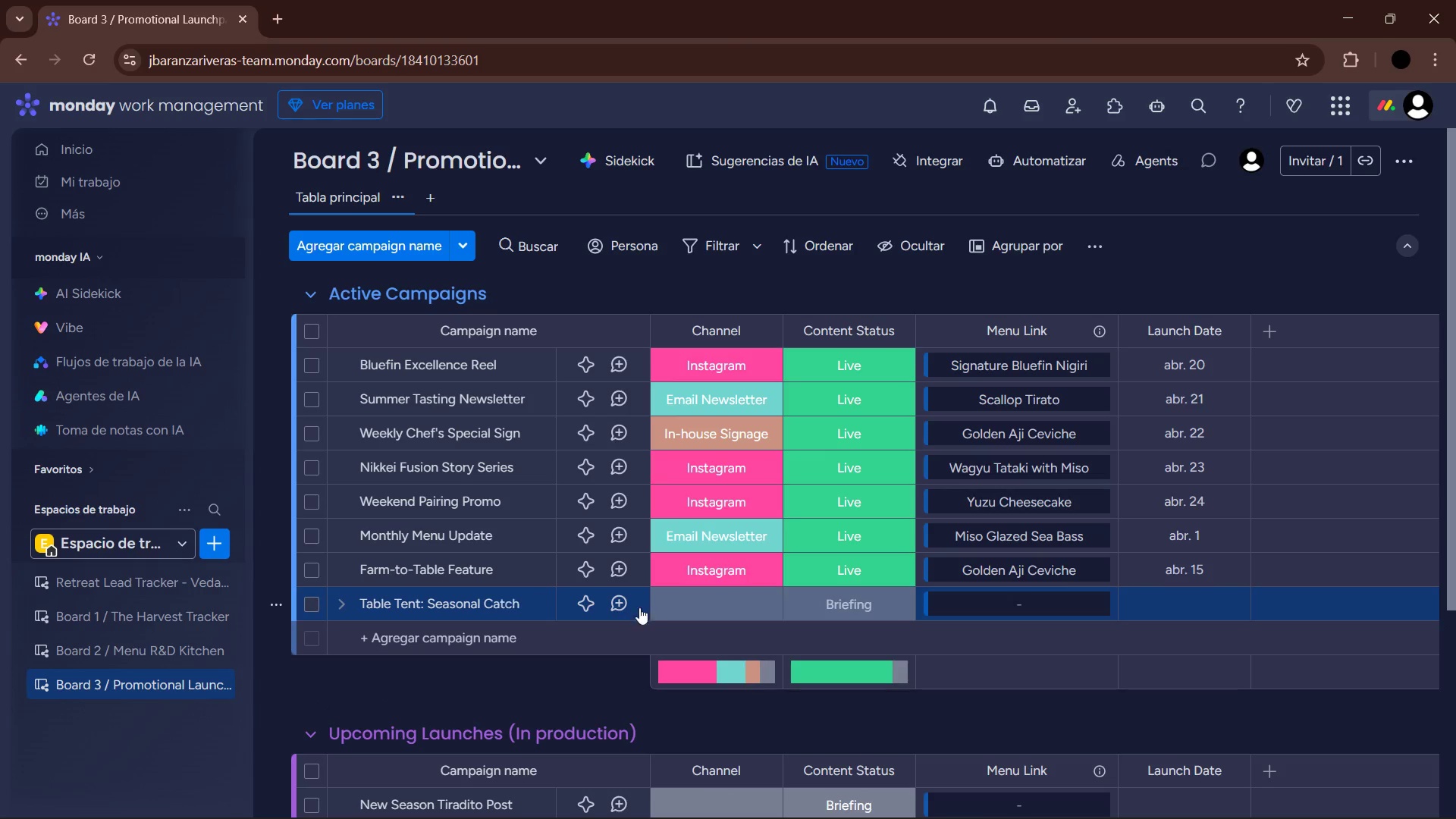 
left_click([689, 613])
 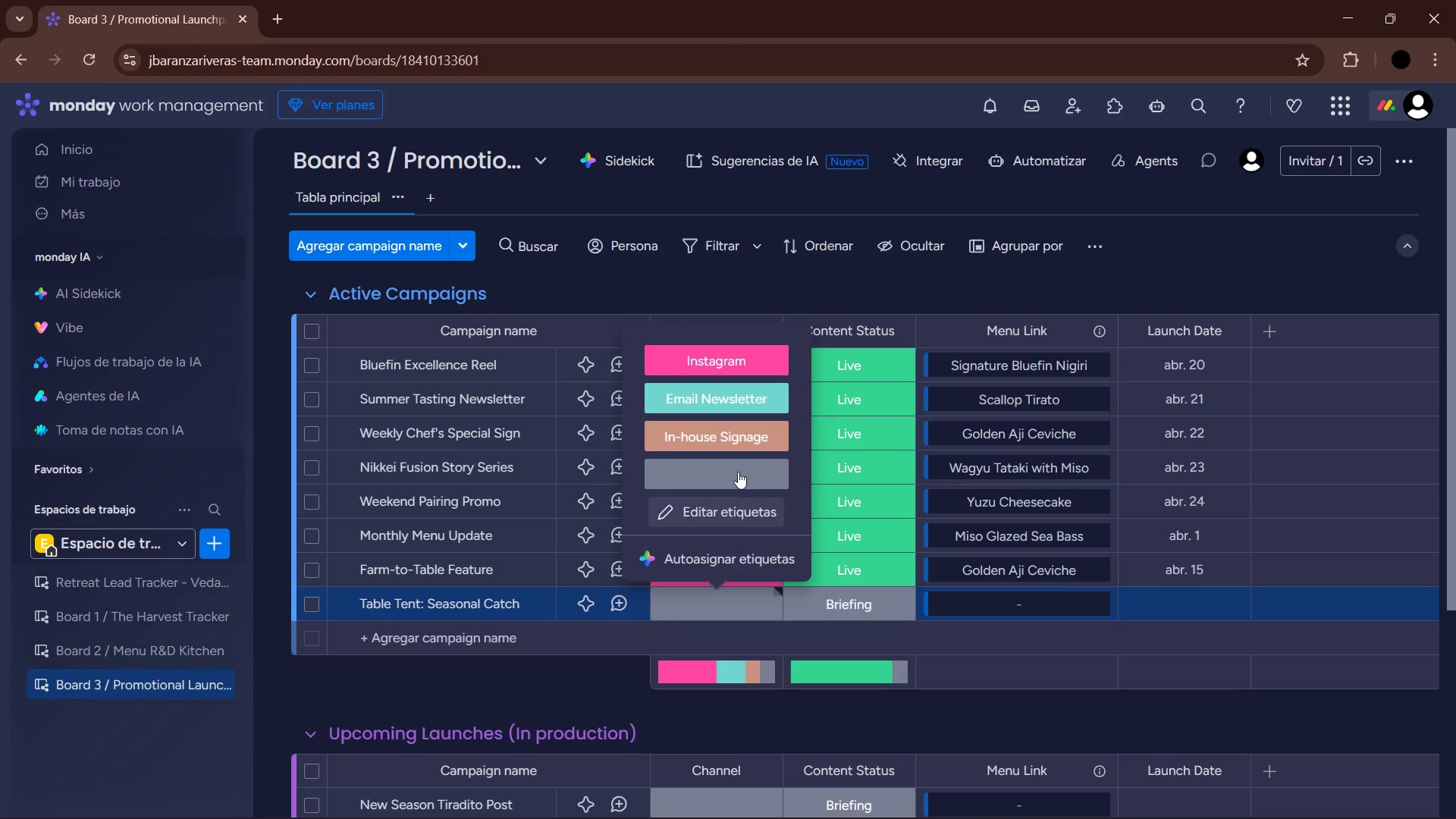 
left_click([733, 431])
 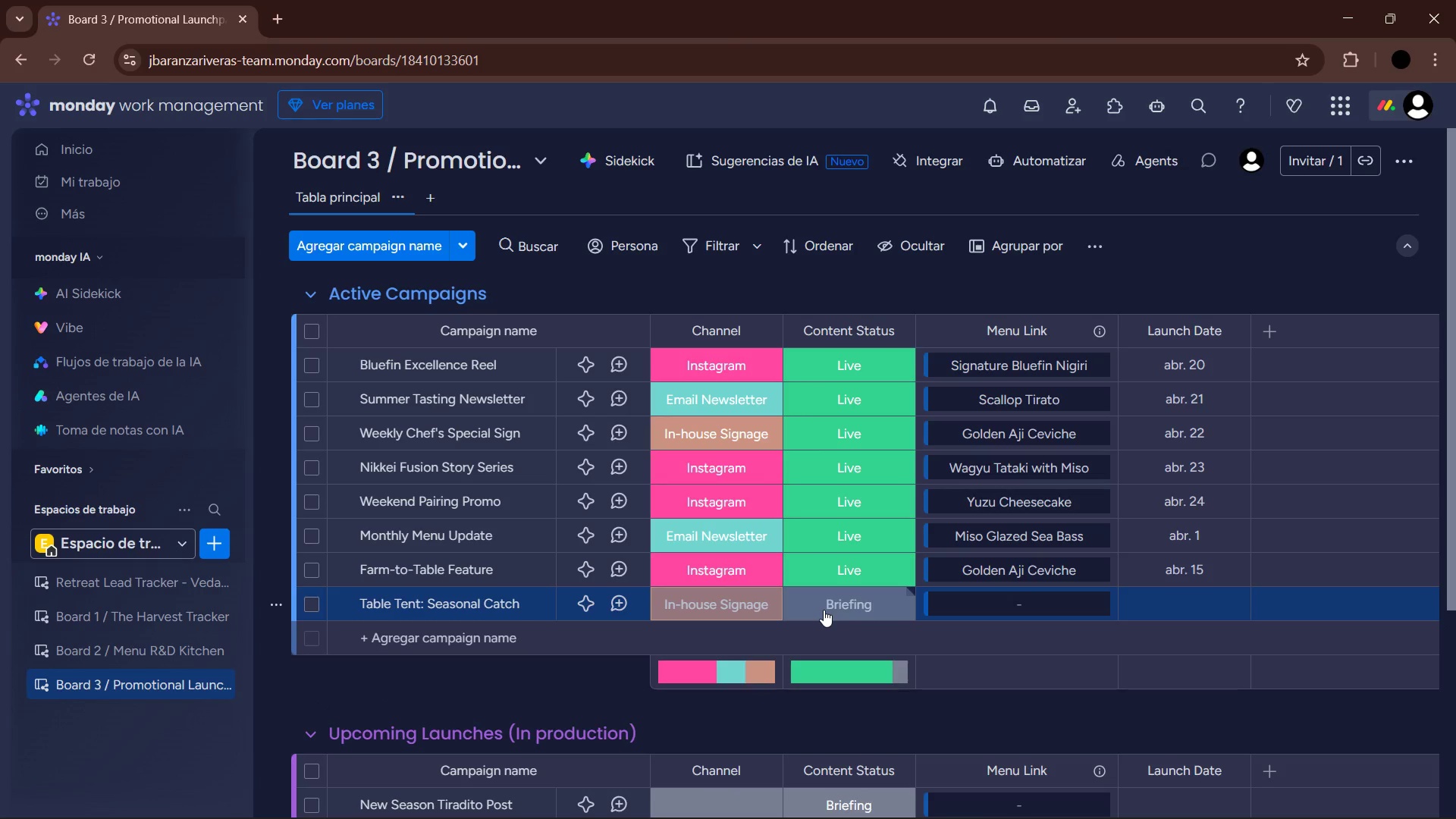 
left_click([824, 610])
 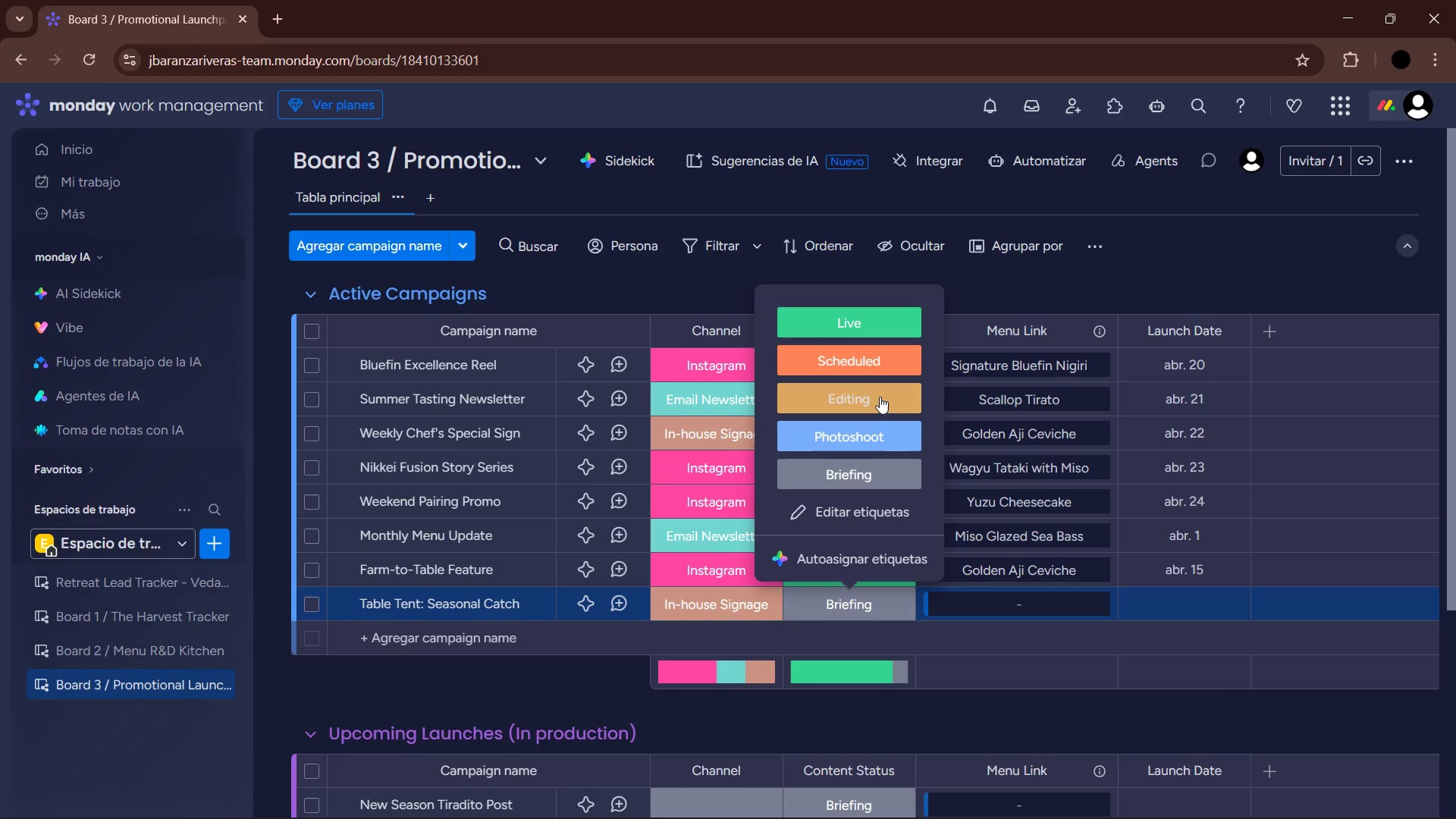 
left_click([869, 326])
 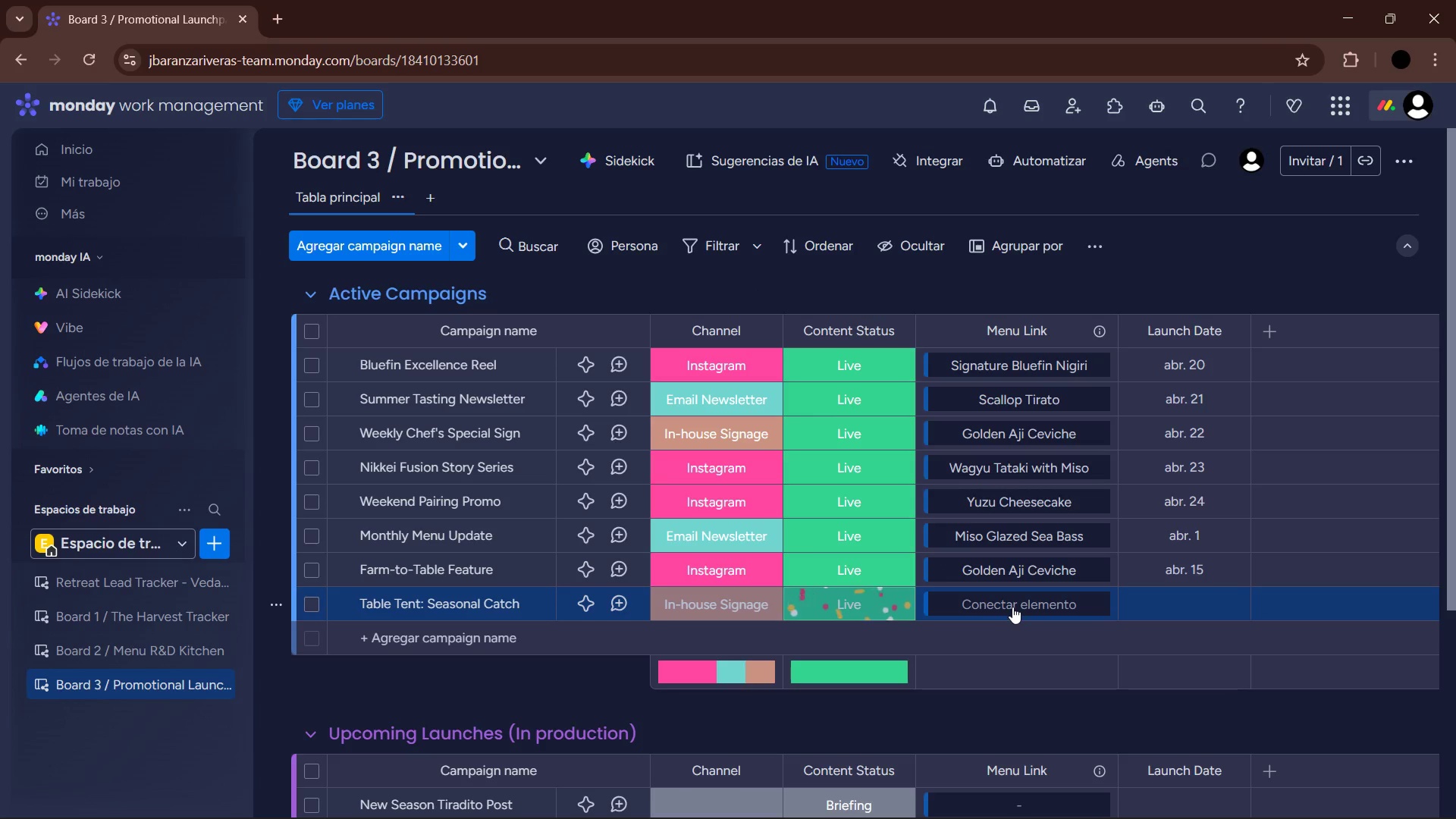 
left_click([1012, 607])
 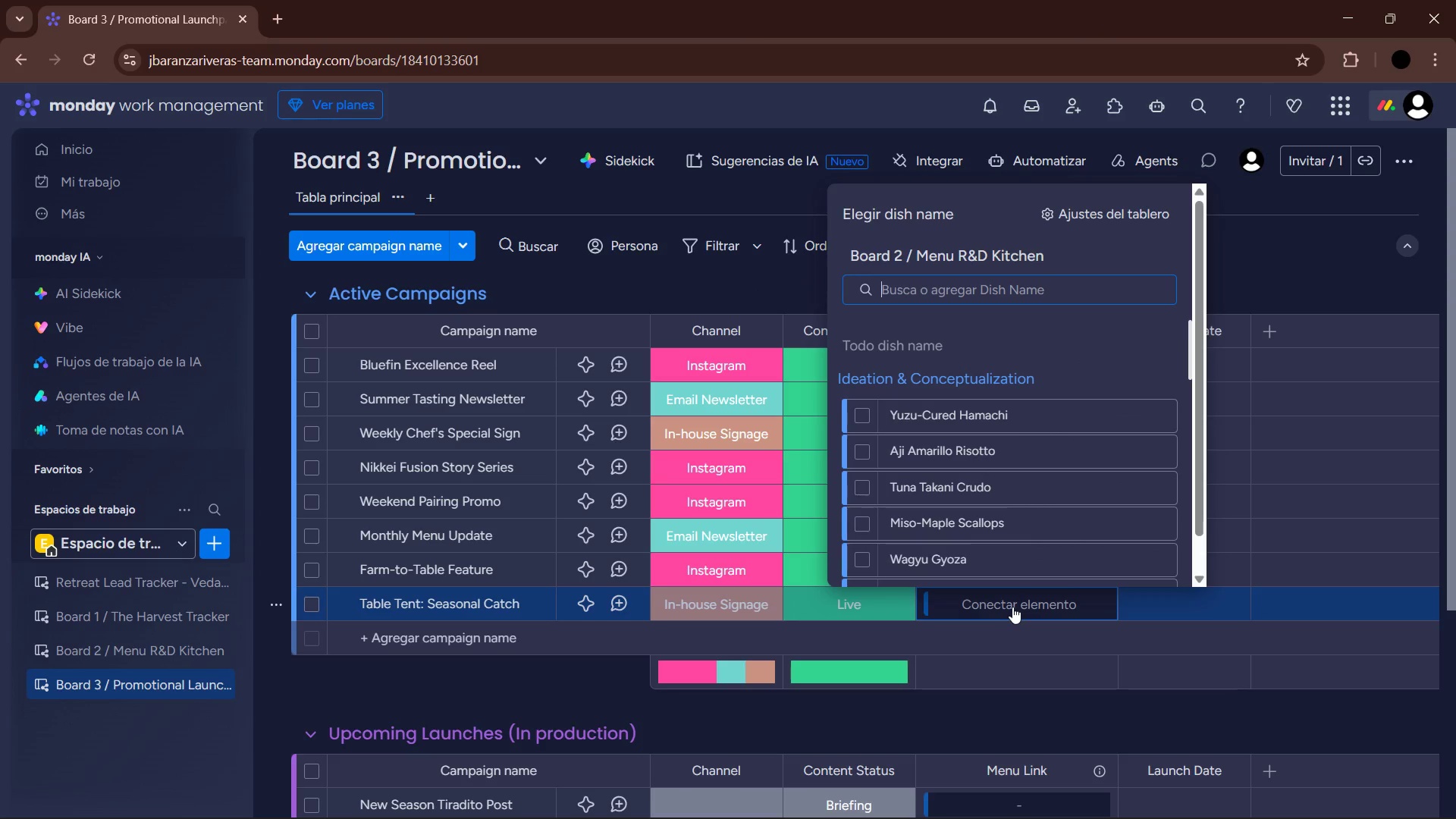 
type(signatru)
key(Backspace)
key(Backspace)
key(Backspace)
 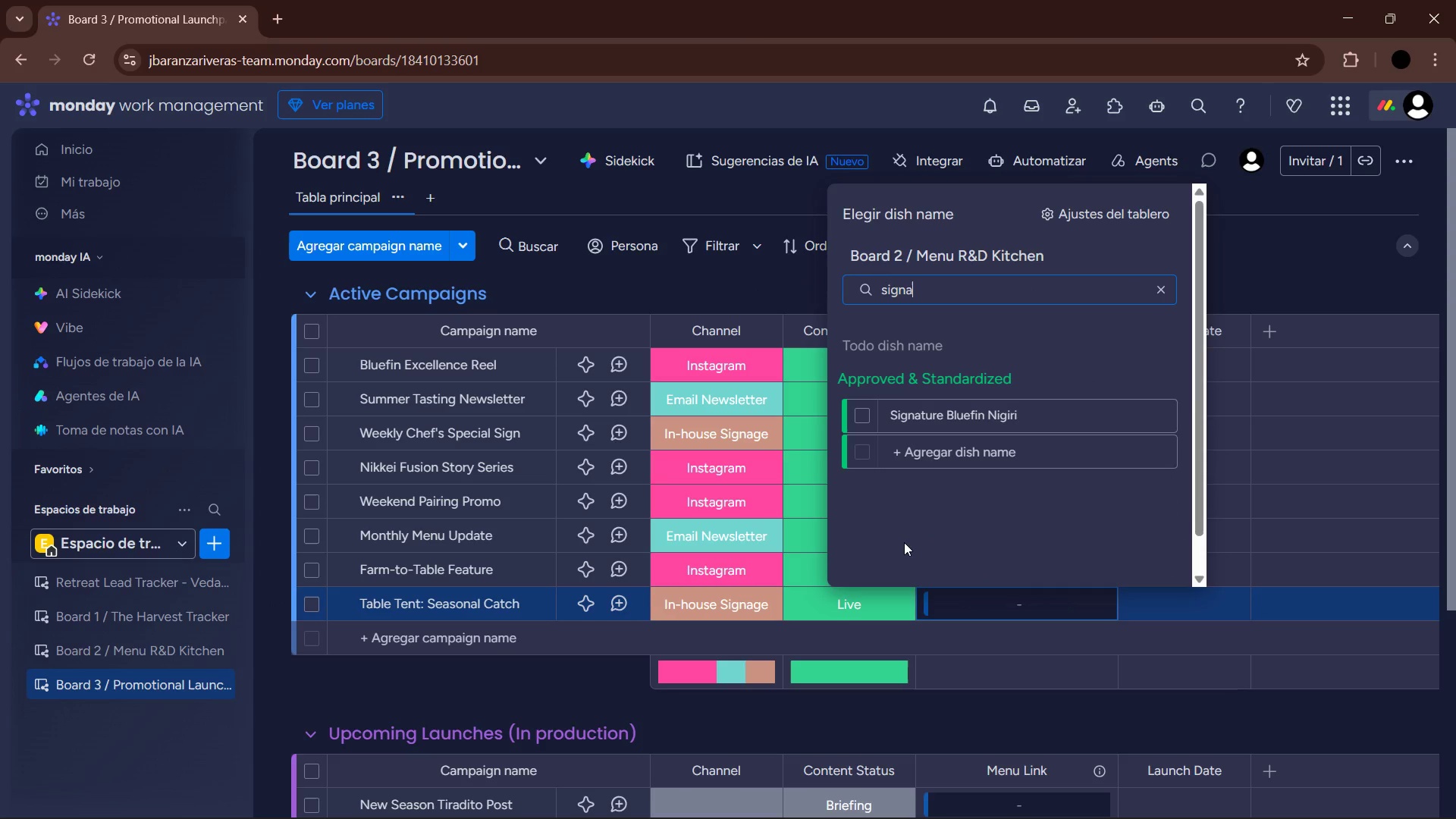 
left_click([859, 419])
 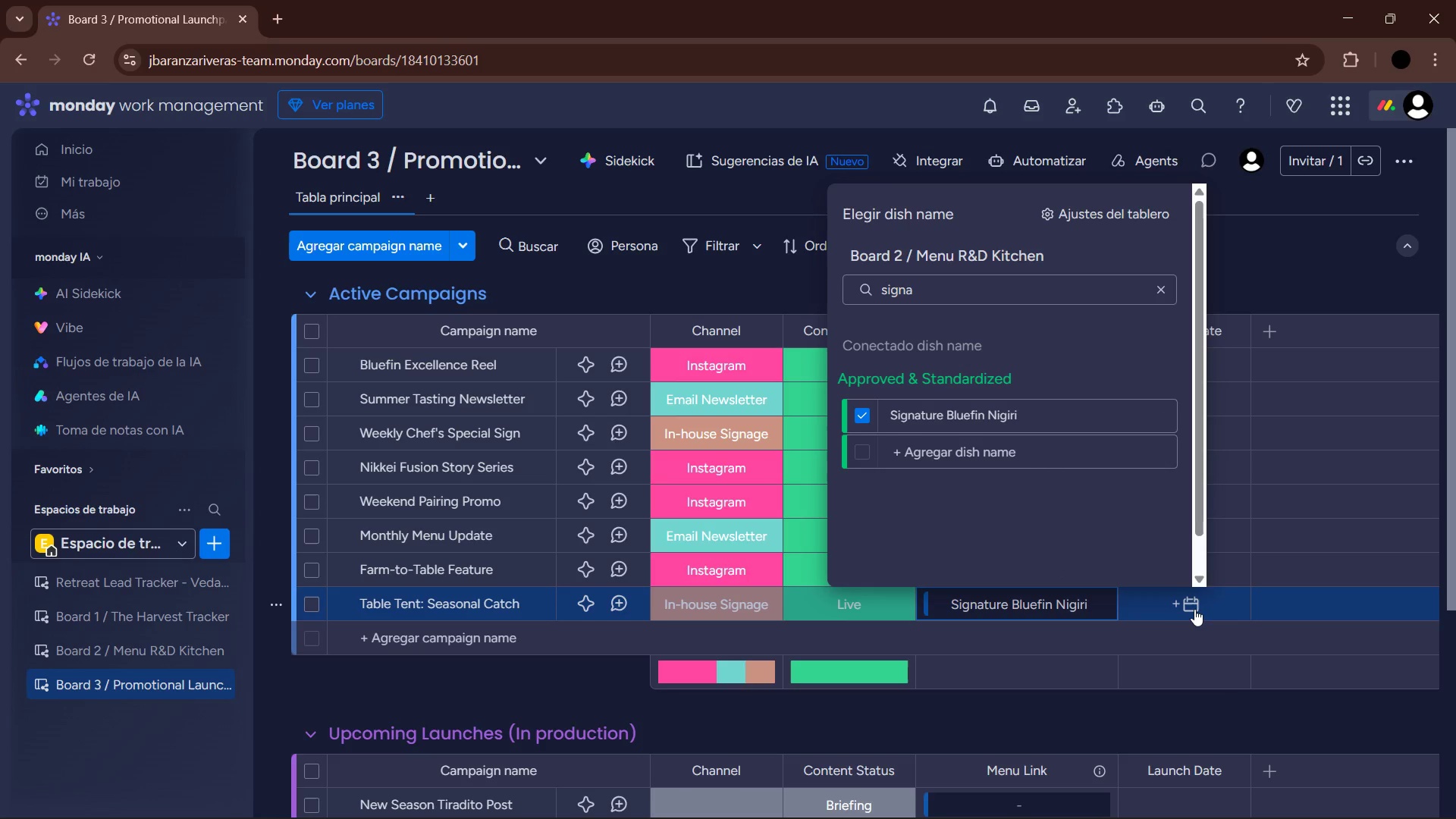 
left_click([1194, 609])
 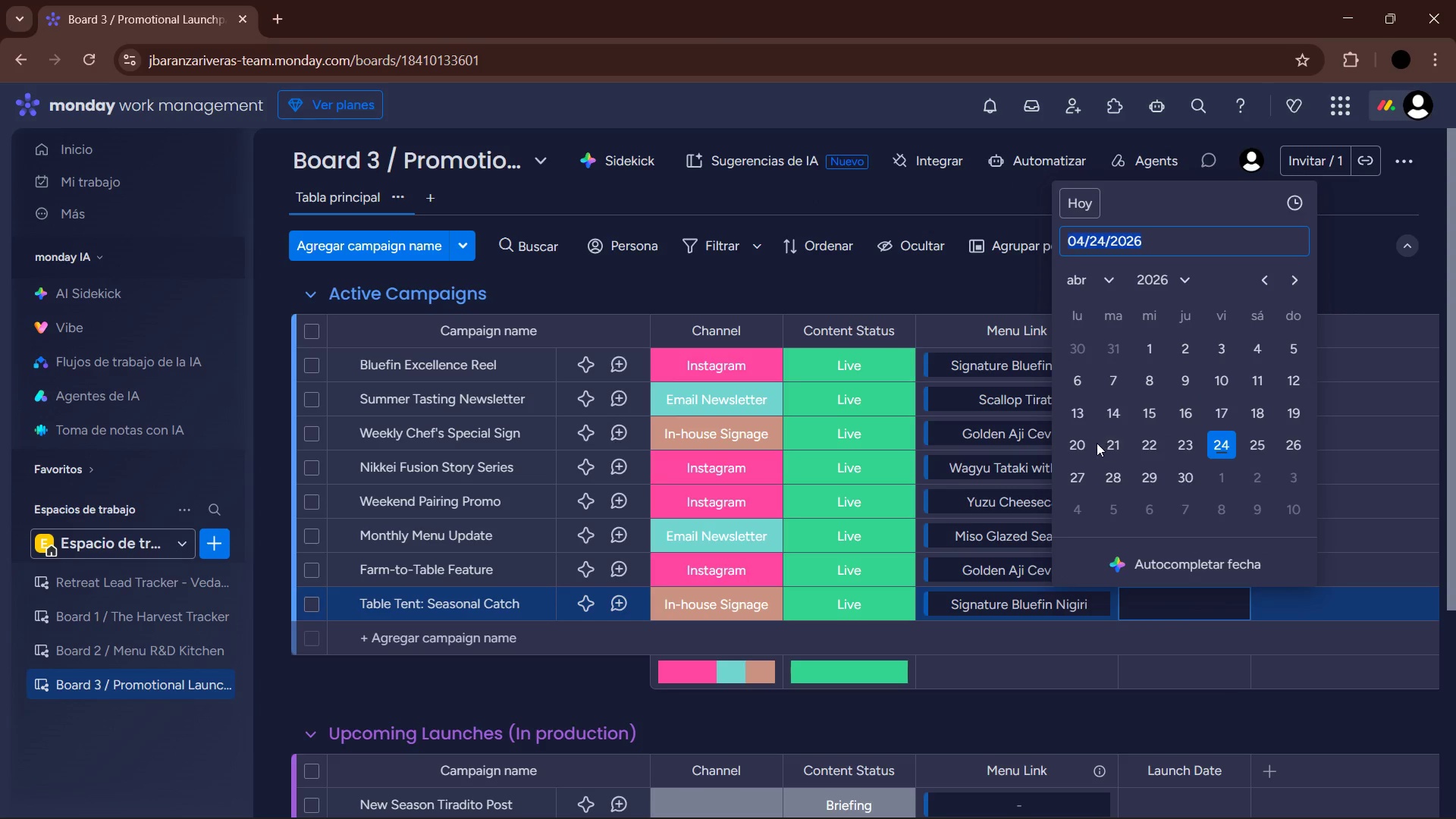 
double_click([1089, 446])
 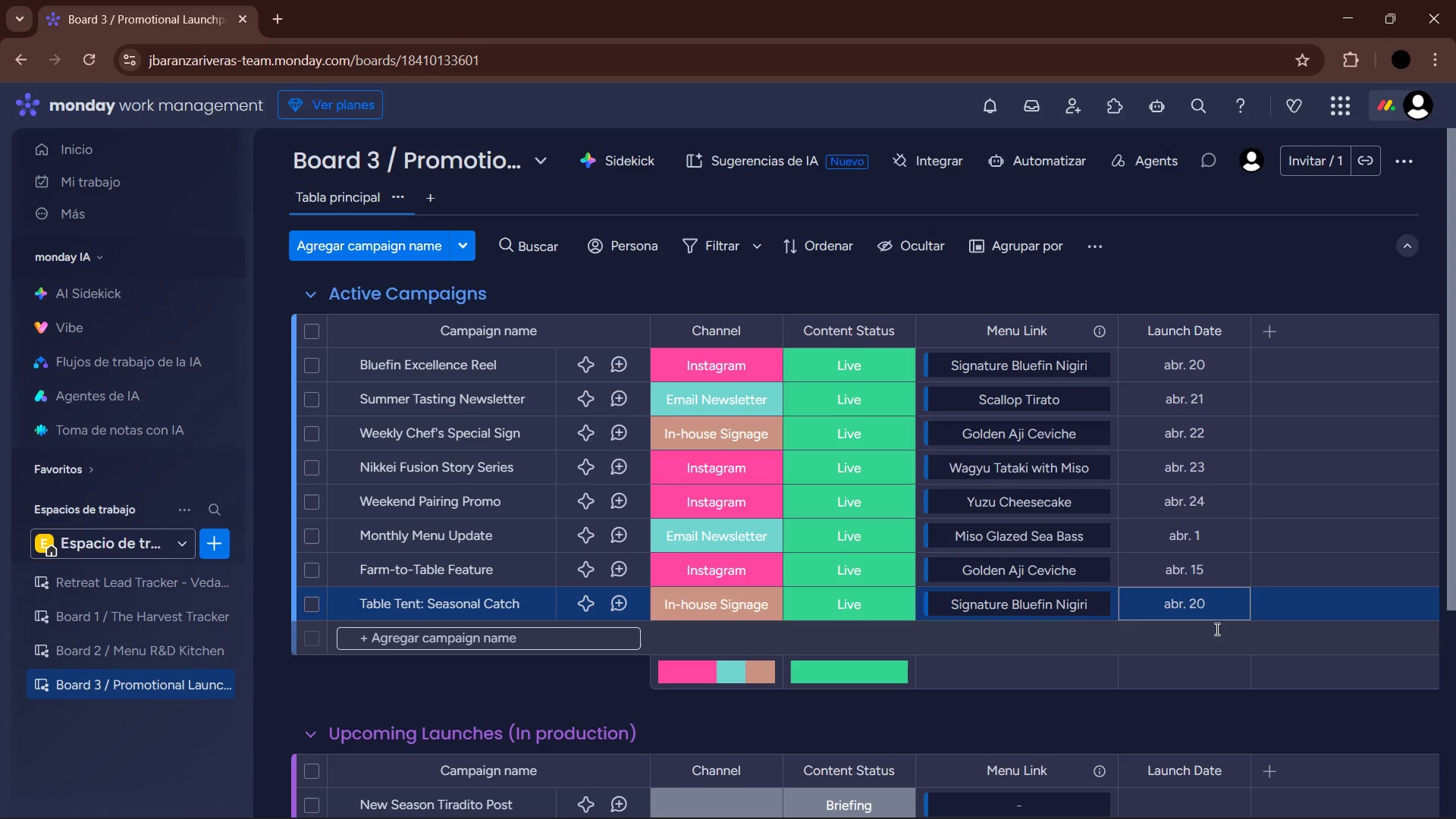 
wait(9.84)
 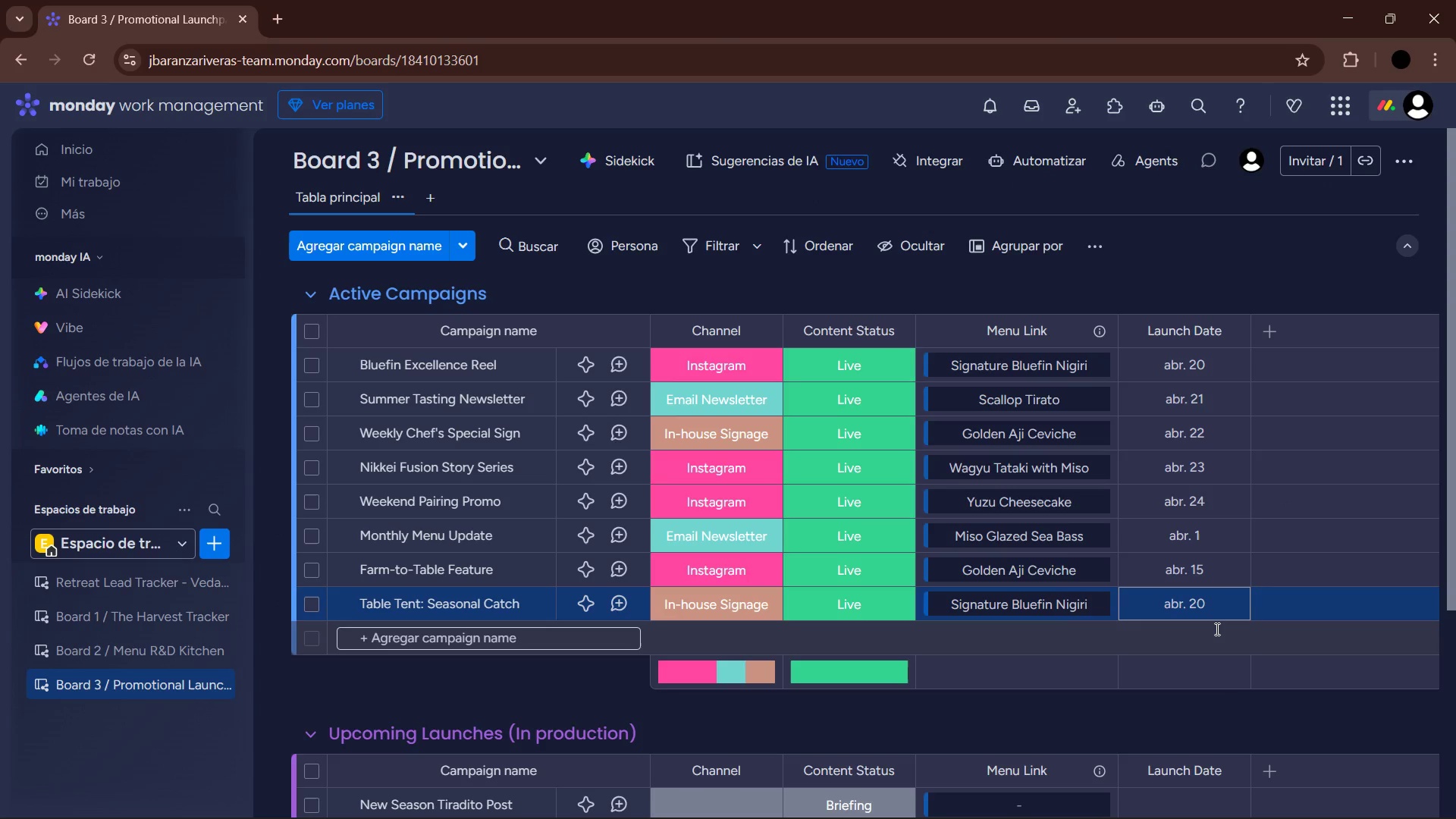 
left_click([497, 647])
 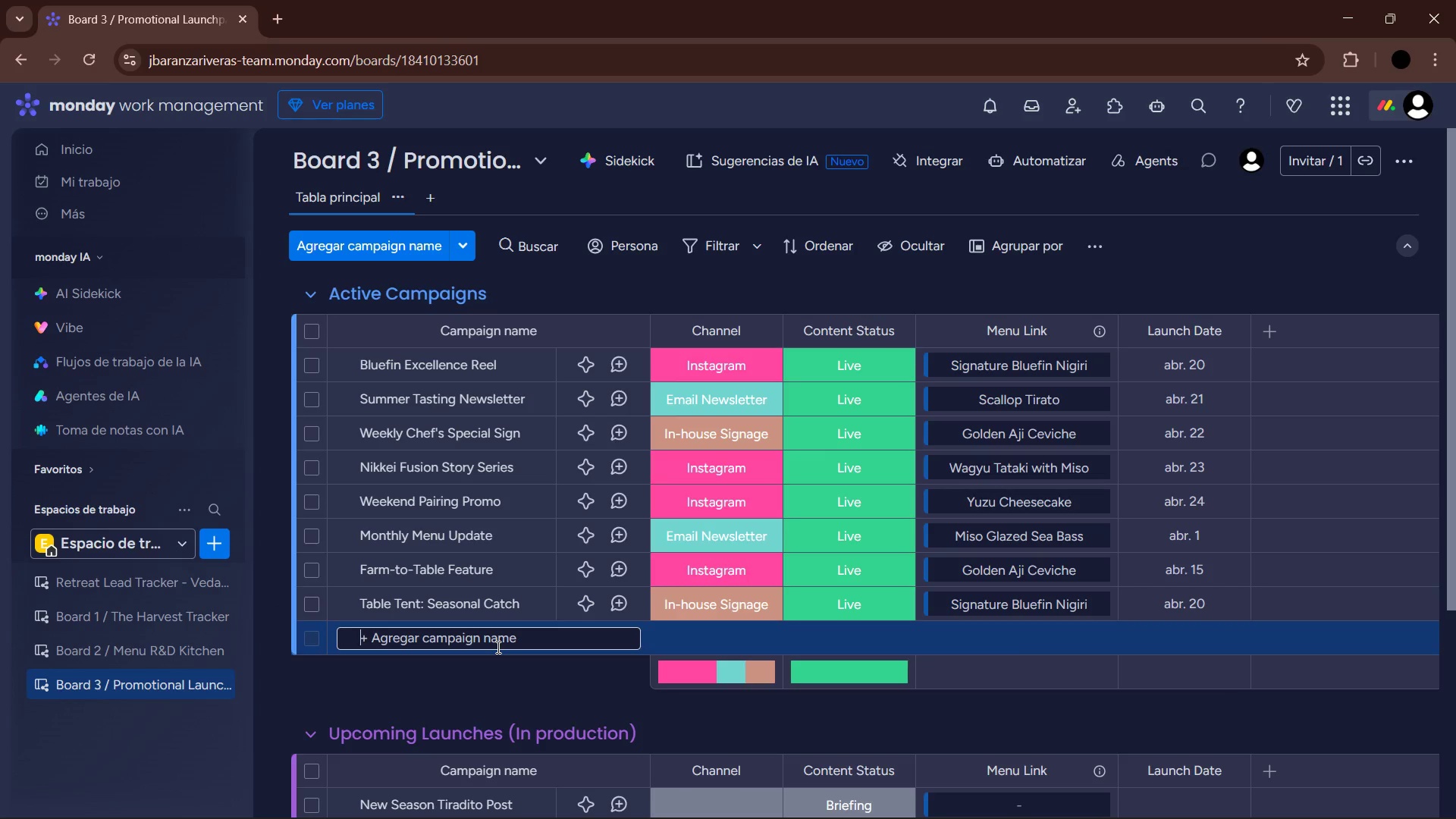 
type(SAged Soy )
 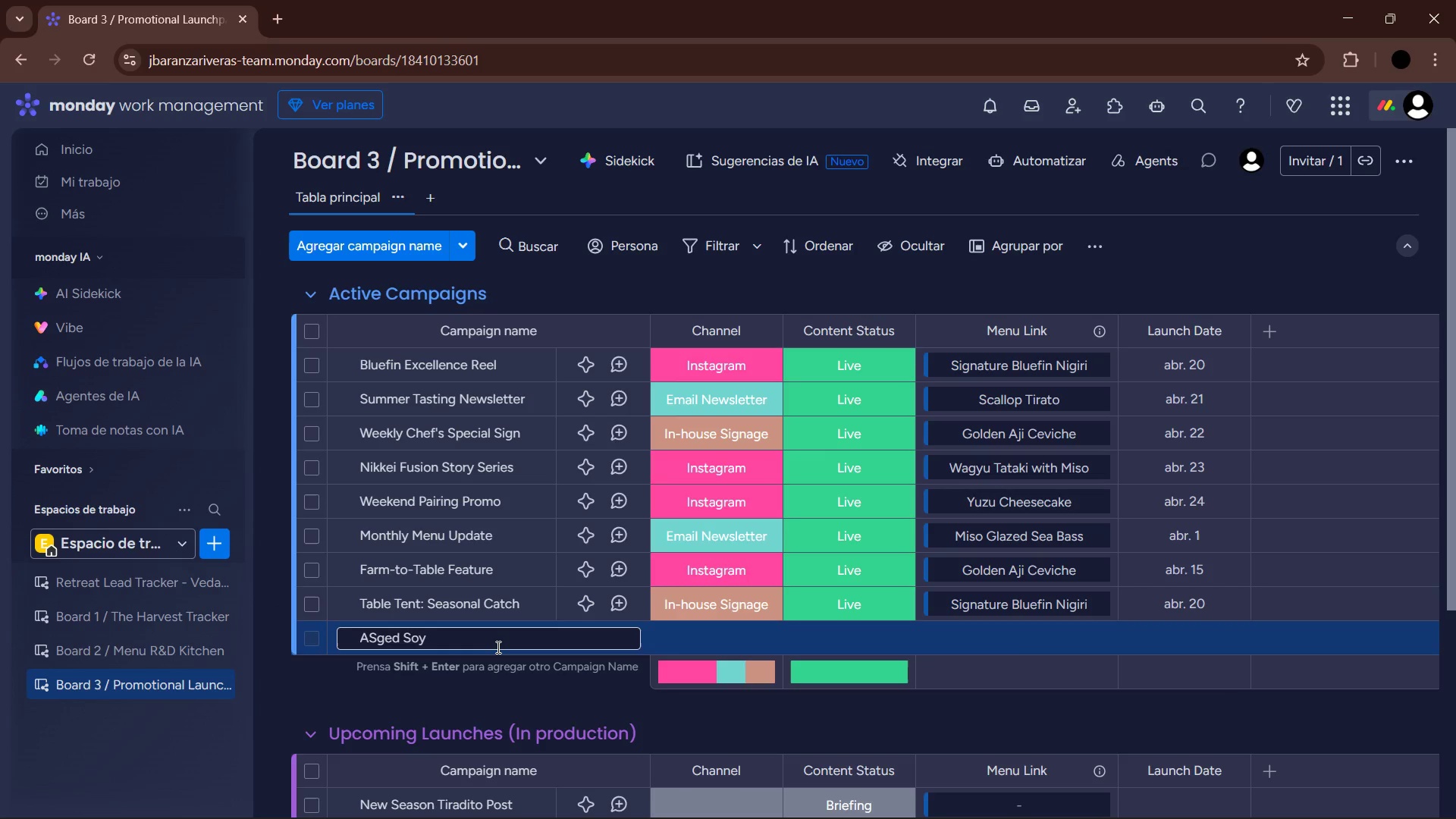 
hold_key(key=ArrowLeft, duration=0.72)
 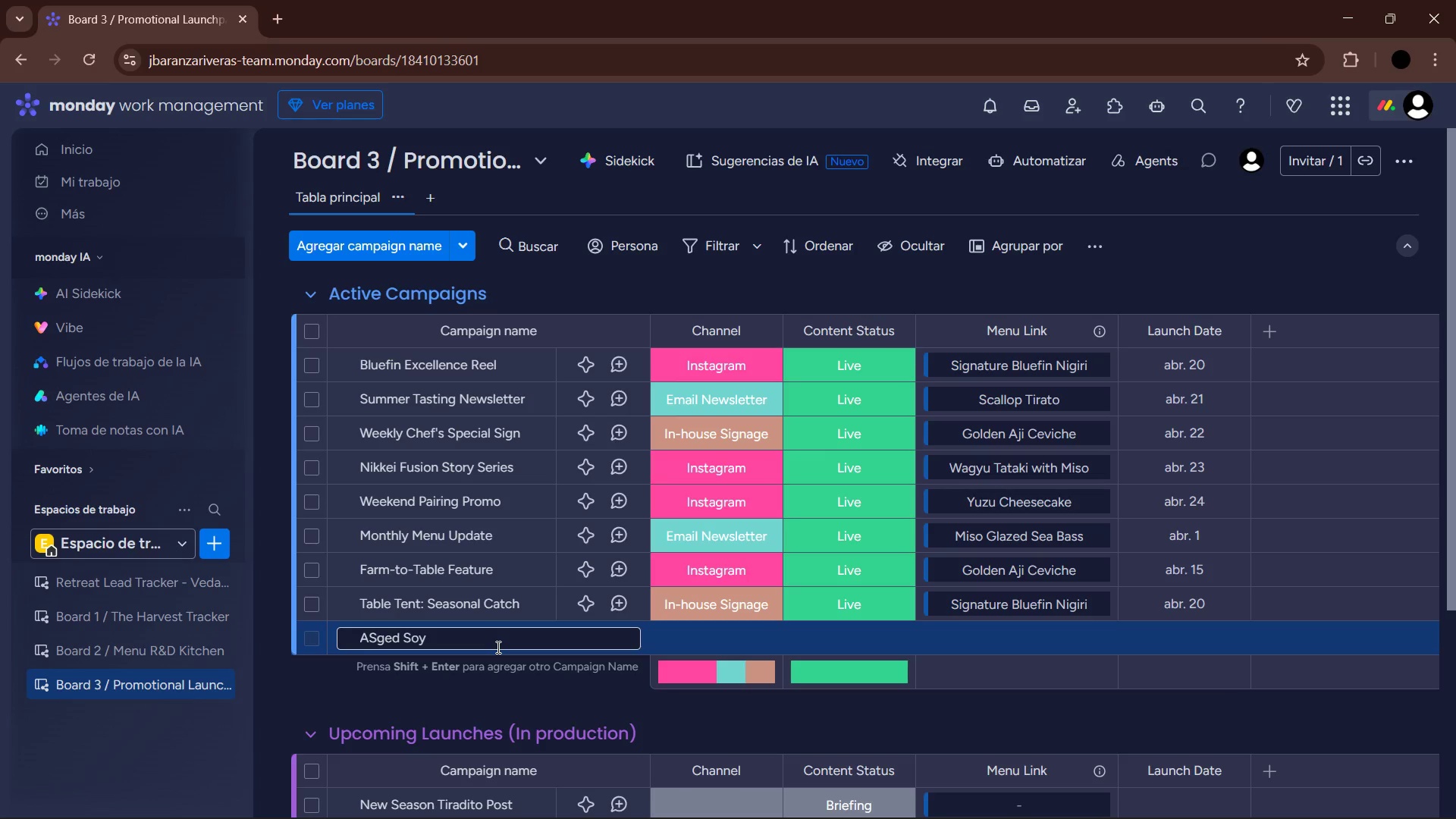 
key(Backspace)
type(Secret Post )
 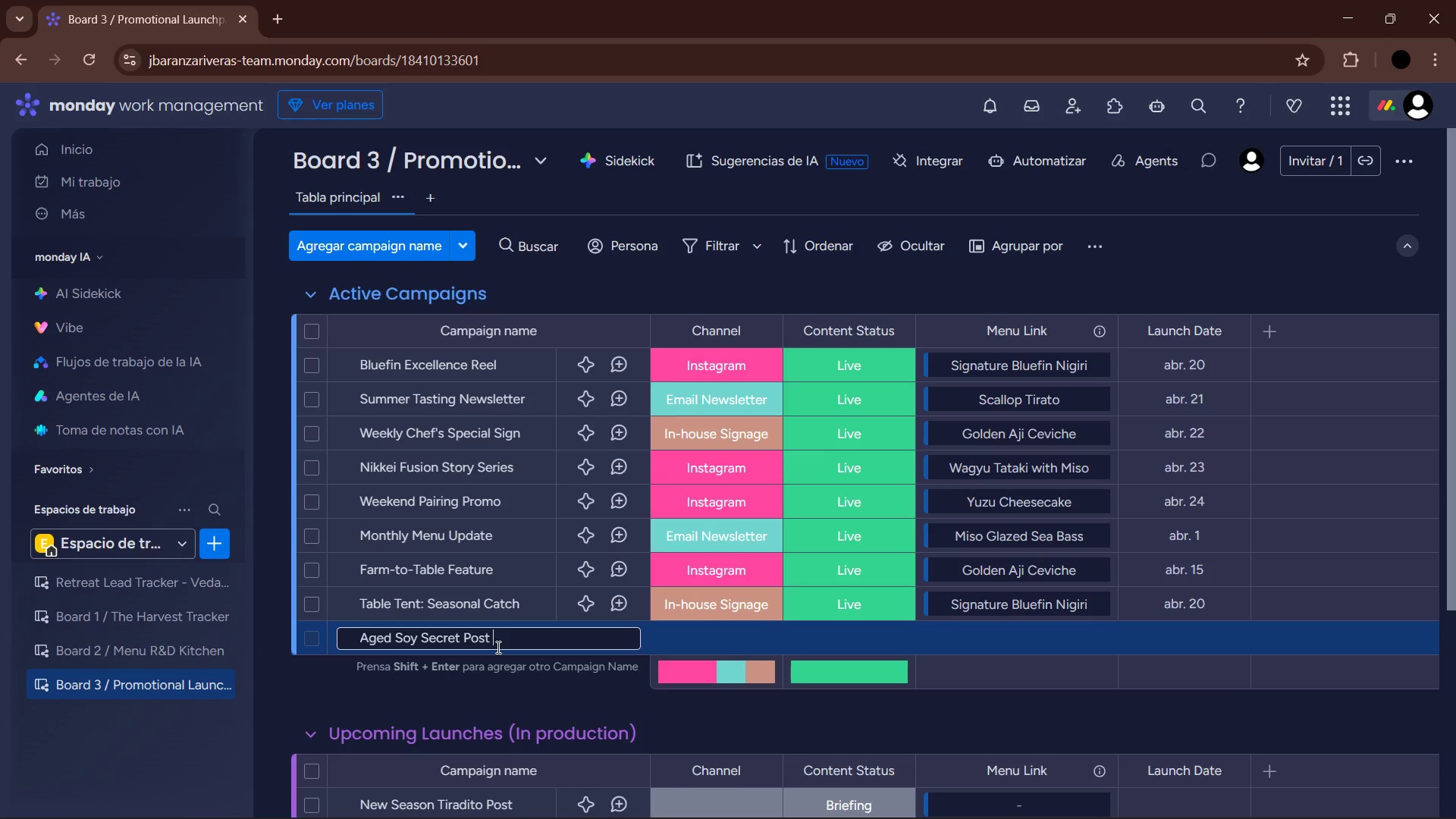 
hold_key(key=ArrowRight, duration=0.81)
 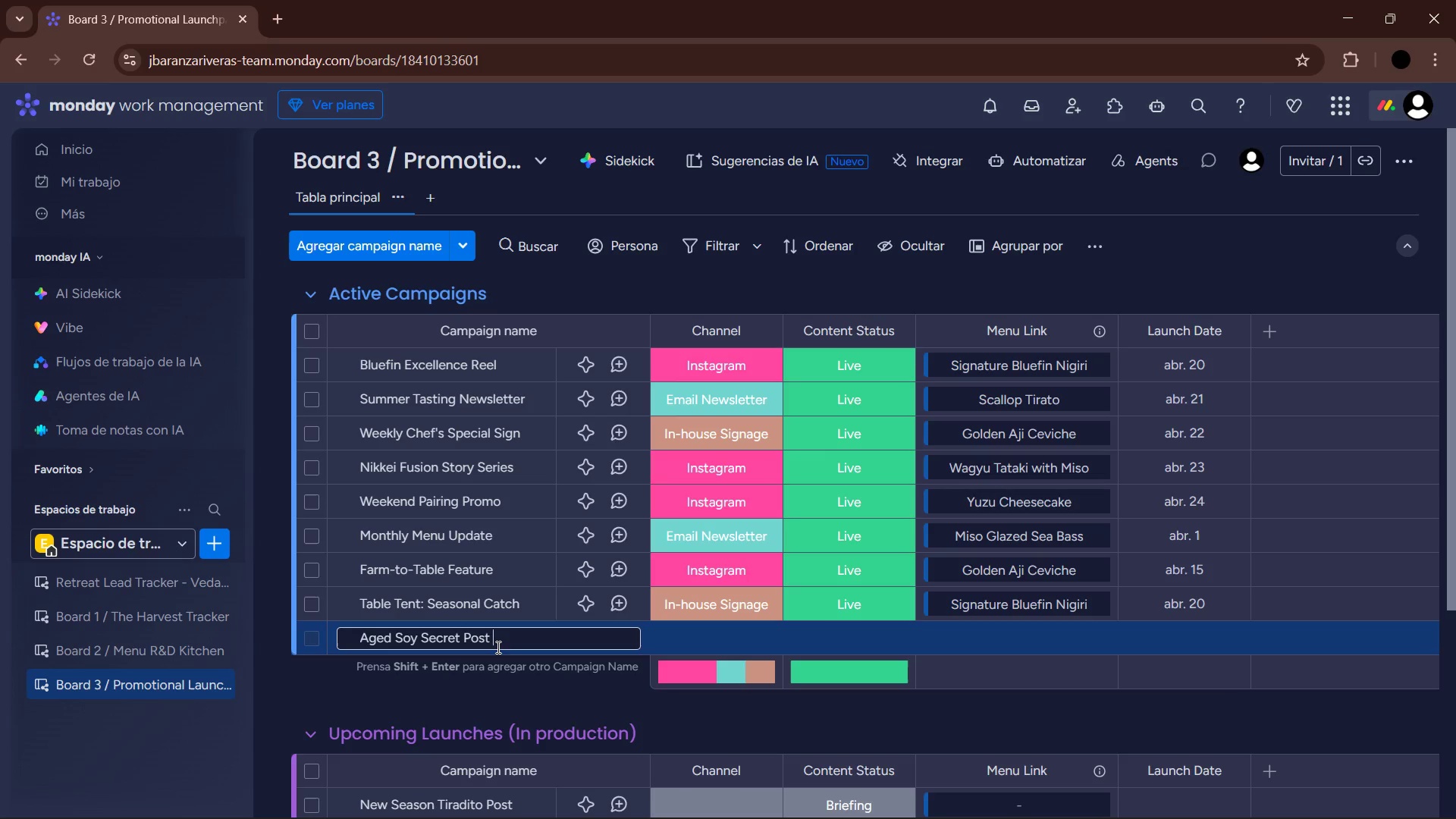 
double_click([731, 637])
 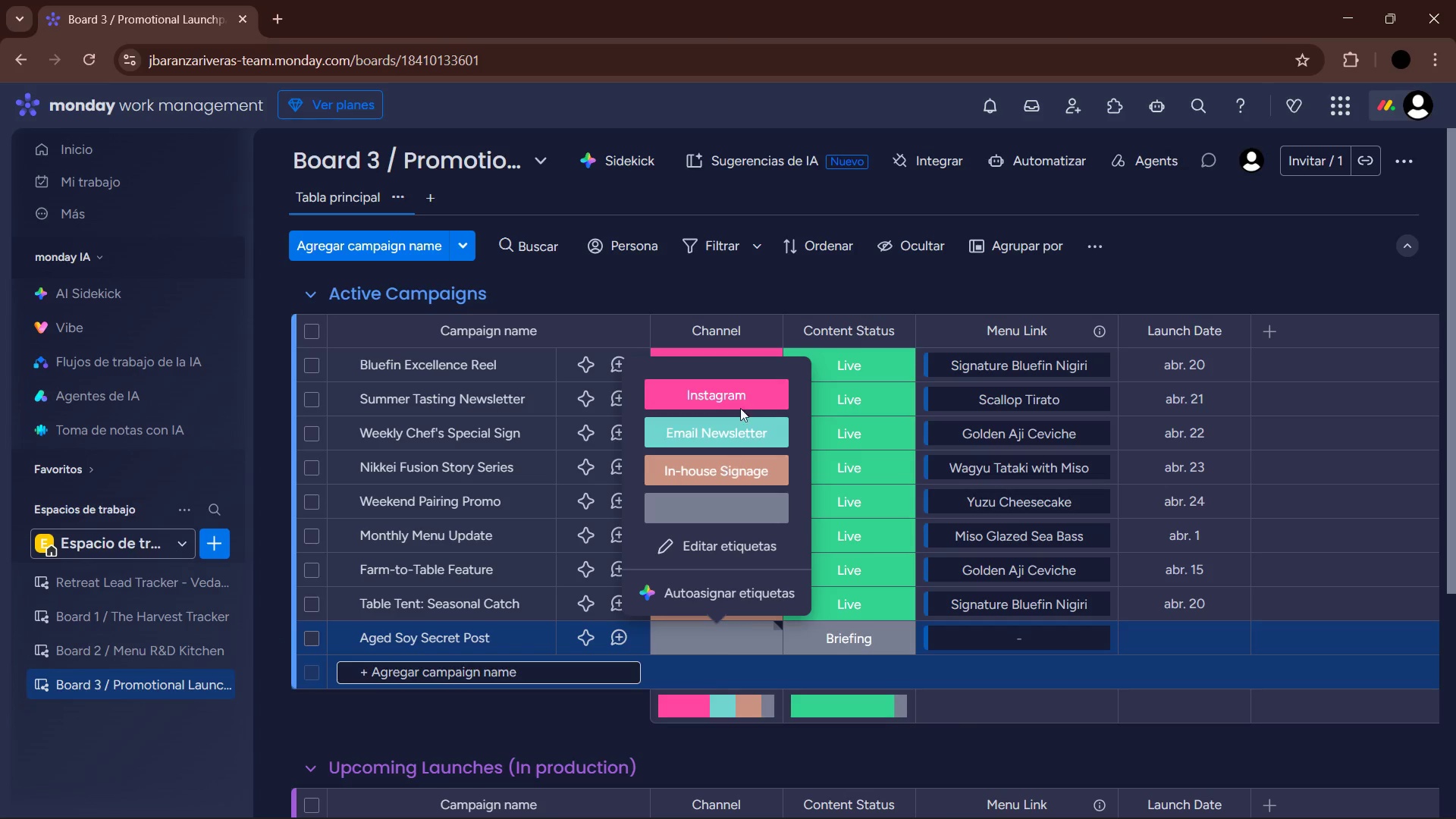 
left_click([744, 397])
 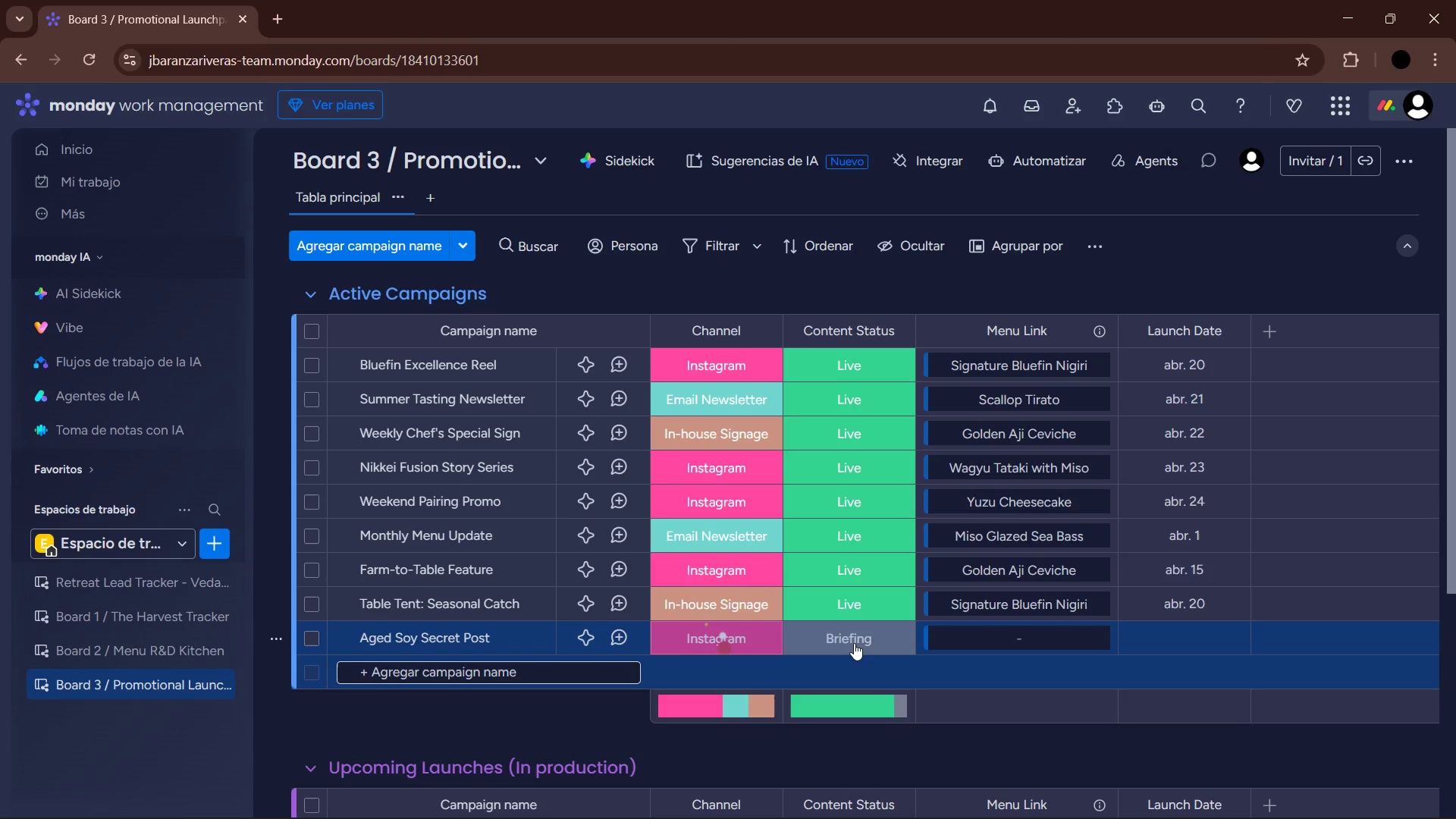 
left_click([854, 643])
 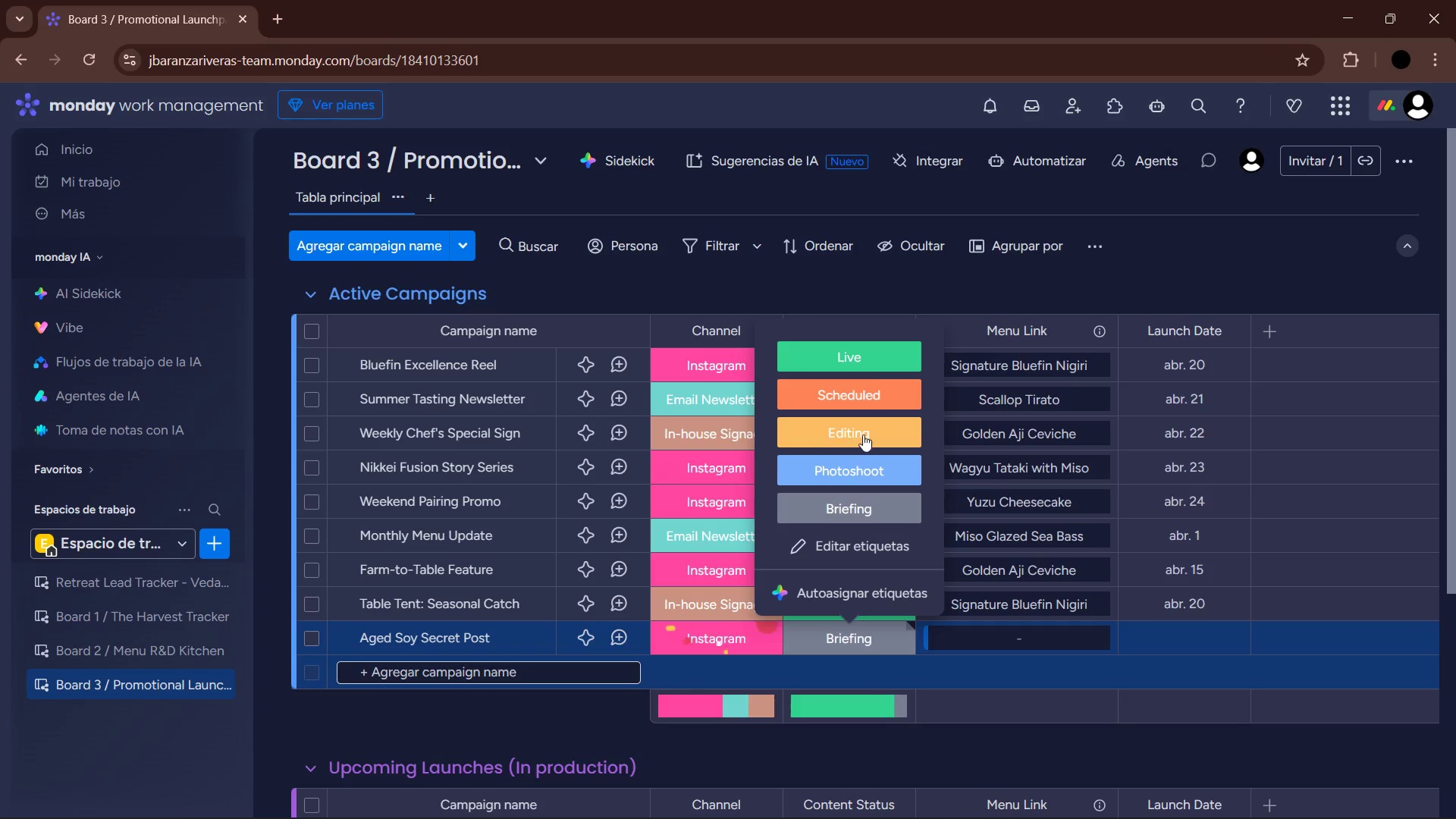 
left_click([872, 362])
 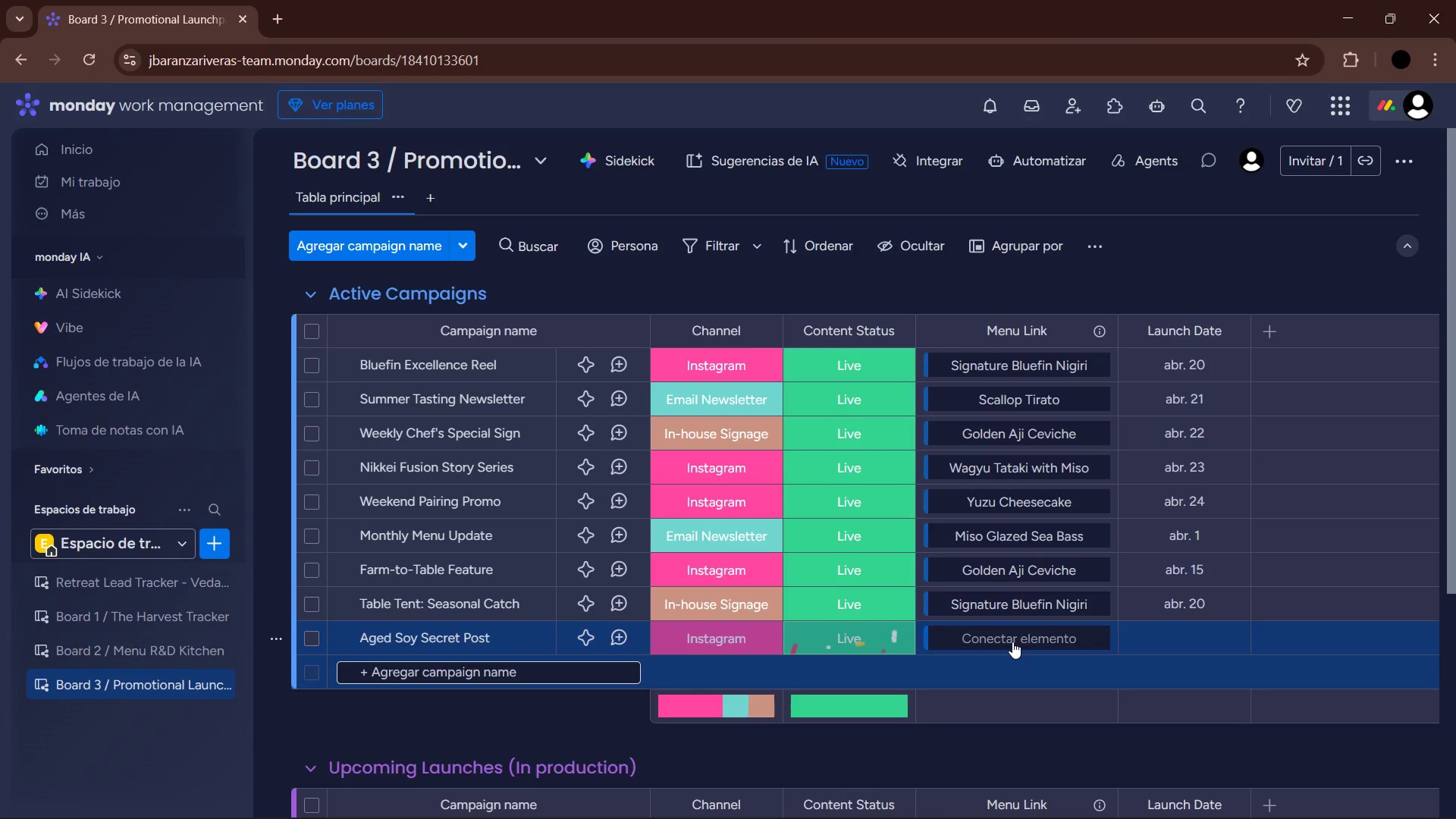 
left_click([1012, 642])
 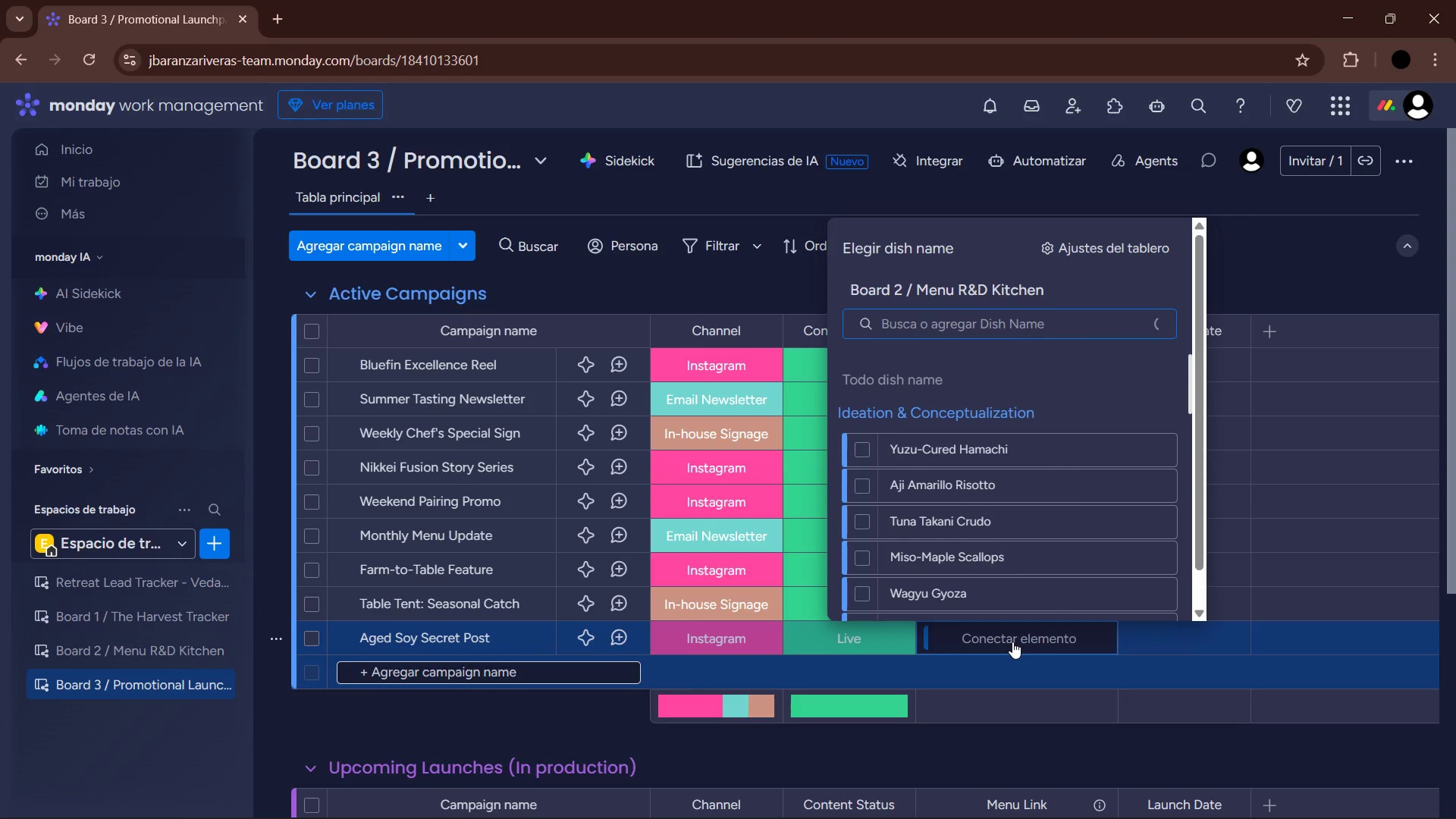 
type(Aged)
 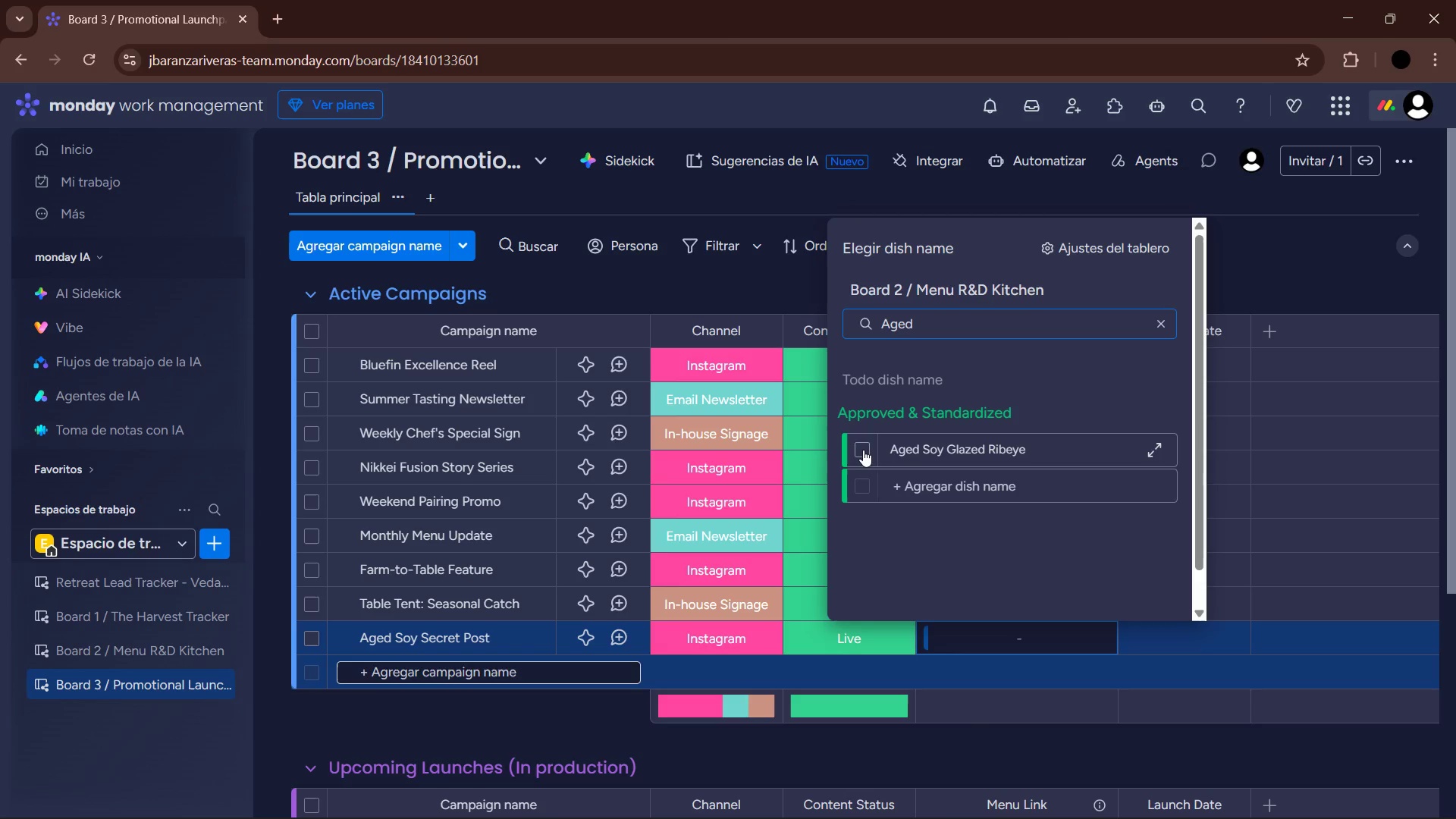 
left_click([1156, 727])
 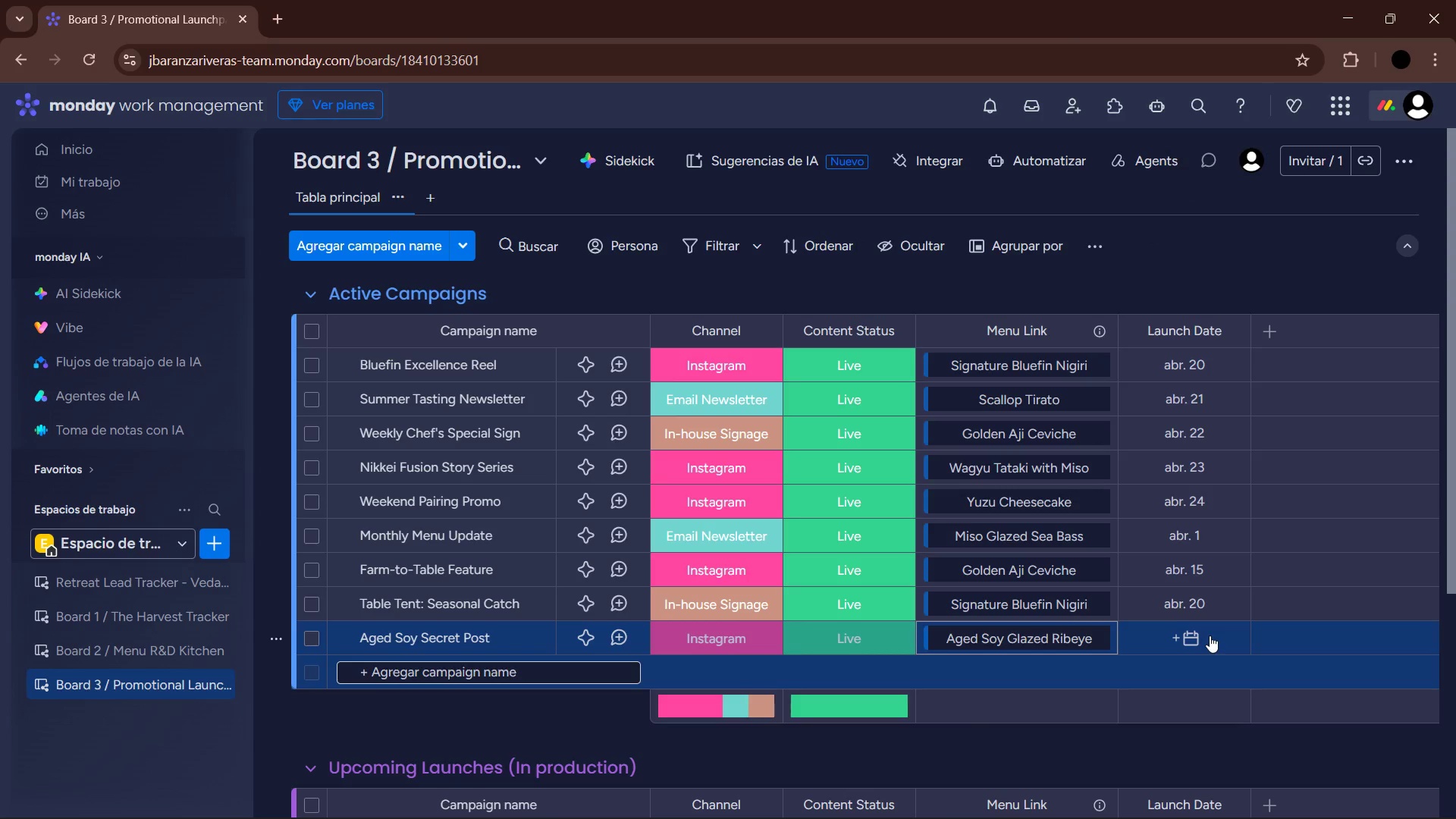 
left_click([1210, 635])
 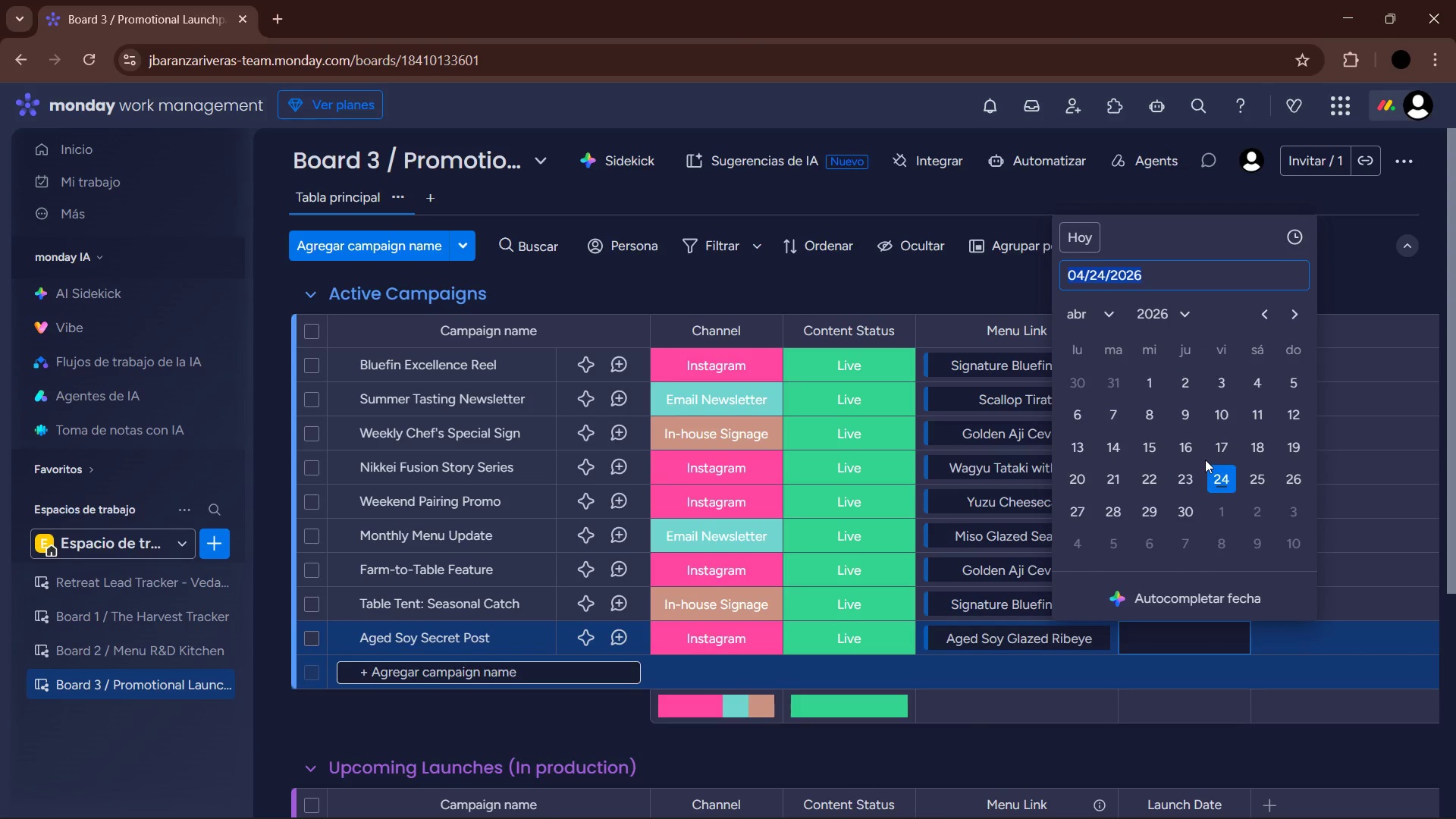 
left_click([1251, 446])
 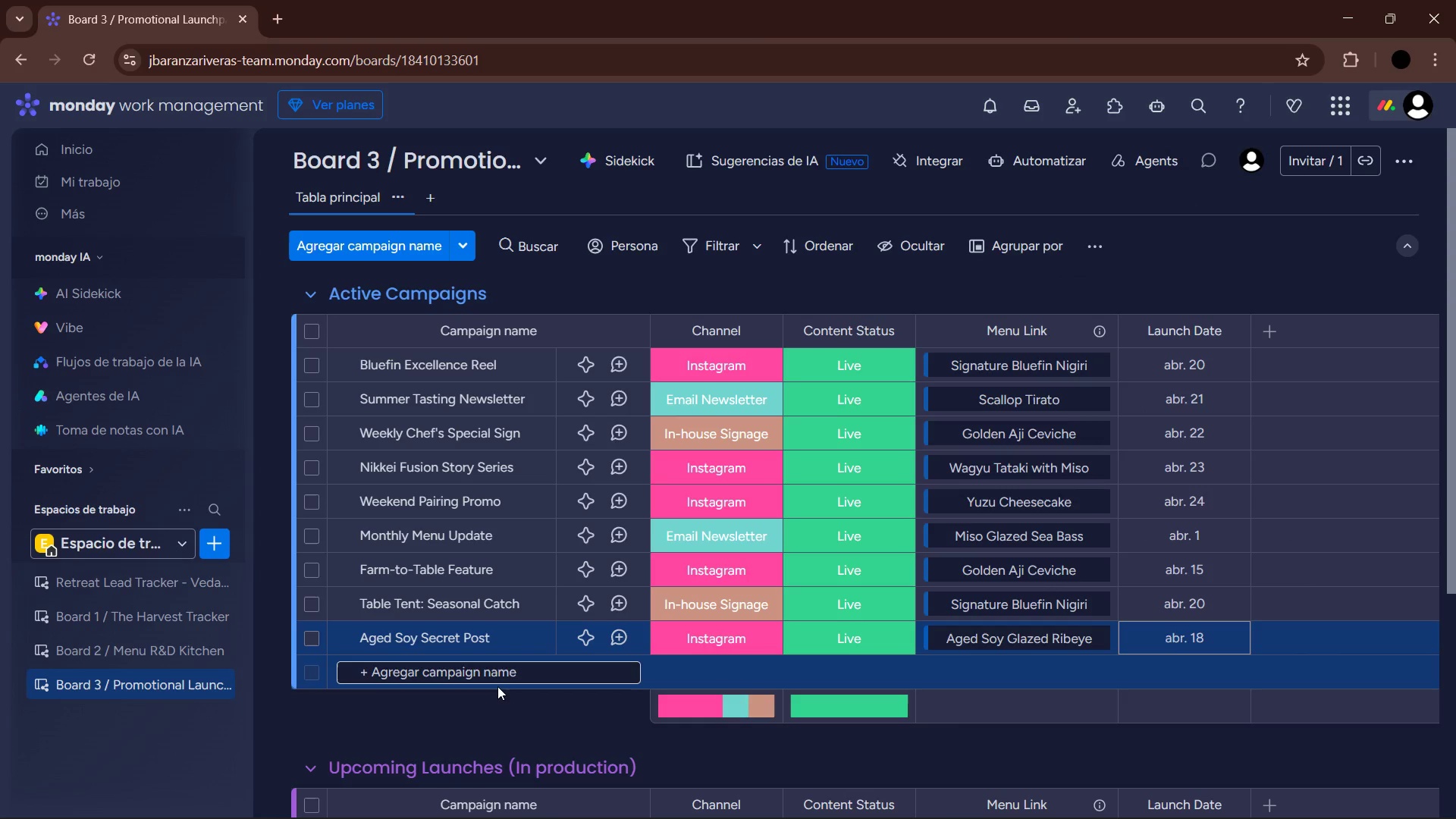 
left_click([505, 679])
 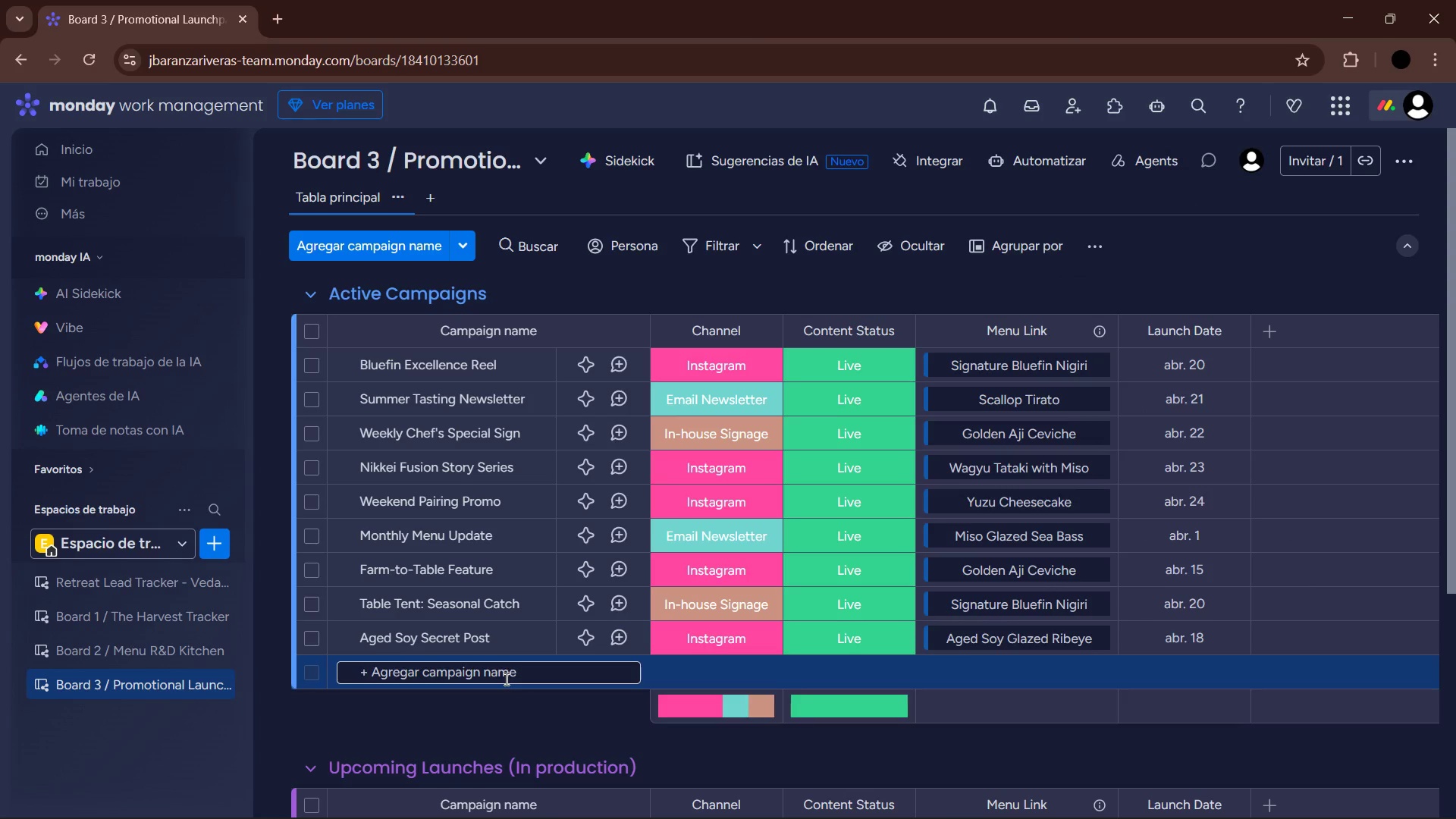 
type(BA)
key(Backspace)
type(ar Menu Digital Display)
 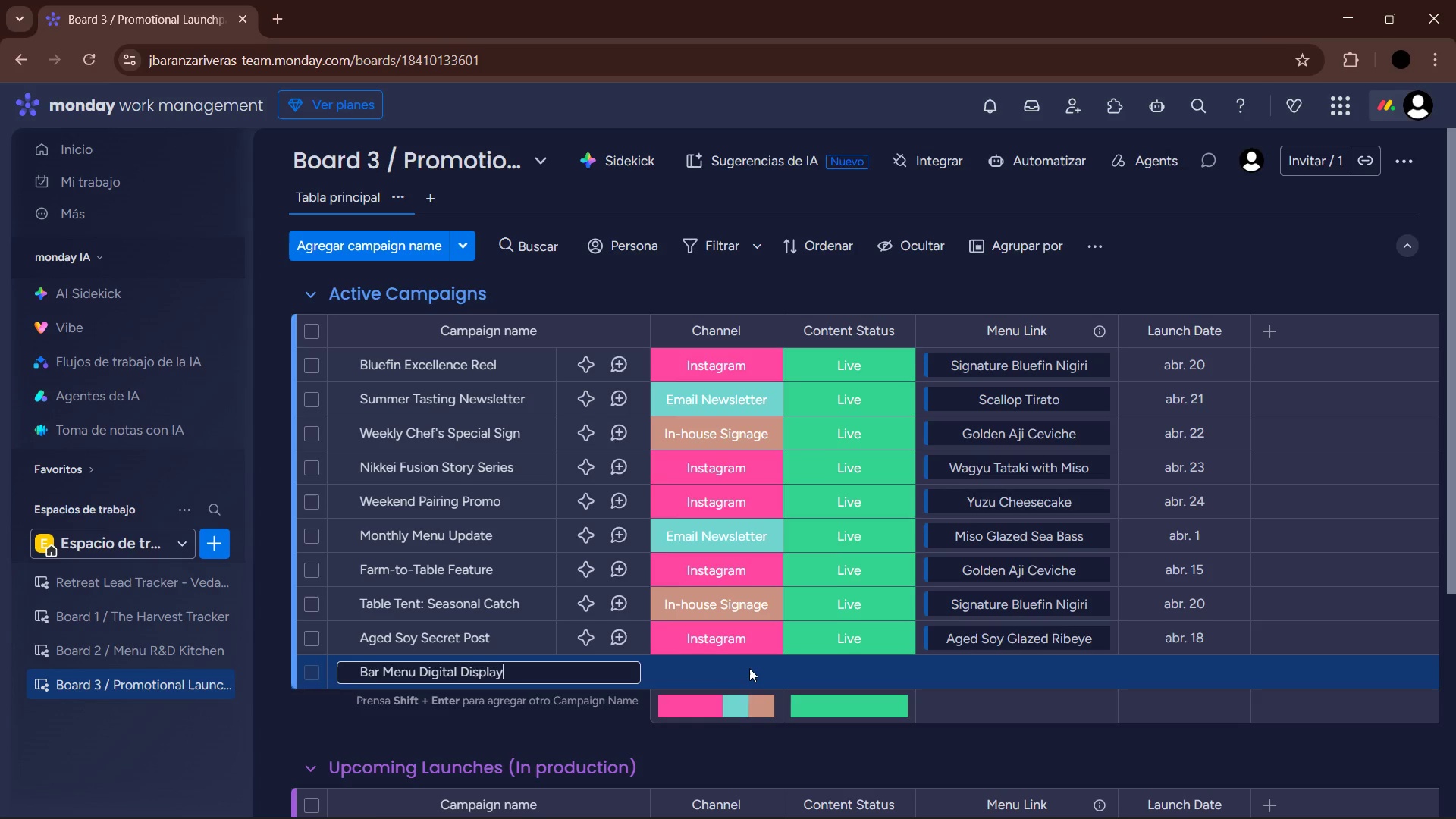 
double_click([750, 668])
 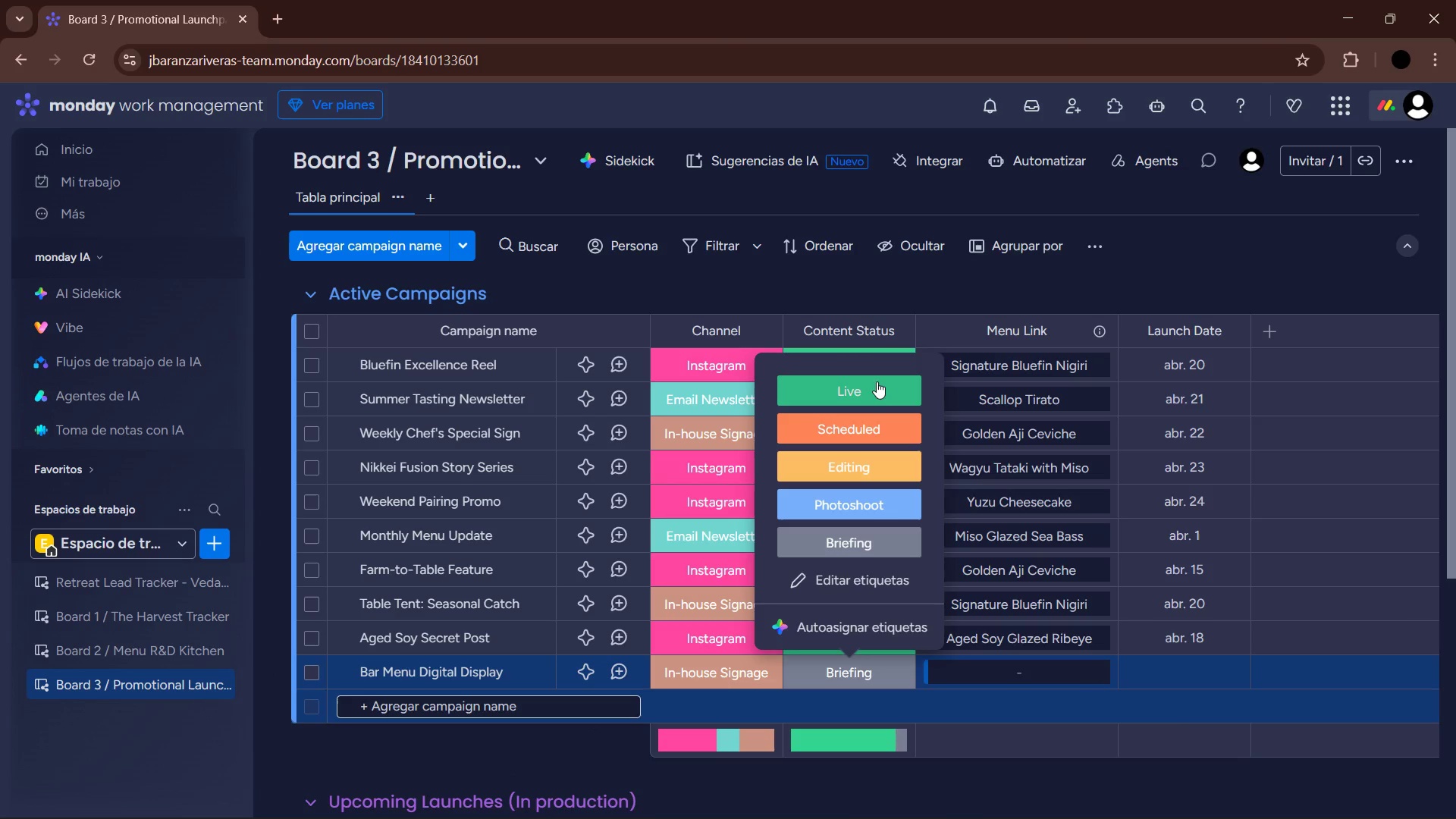 
left_click([1022, 669])
 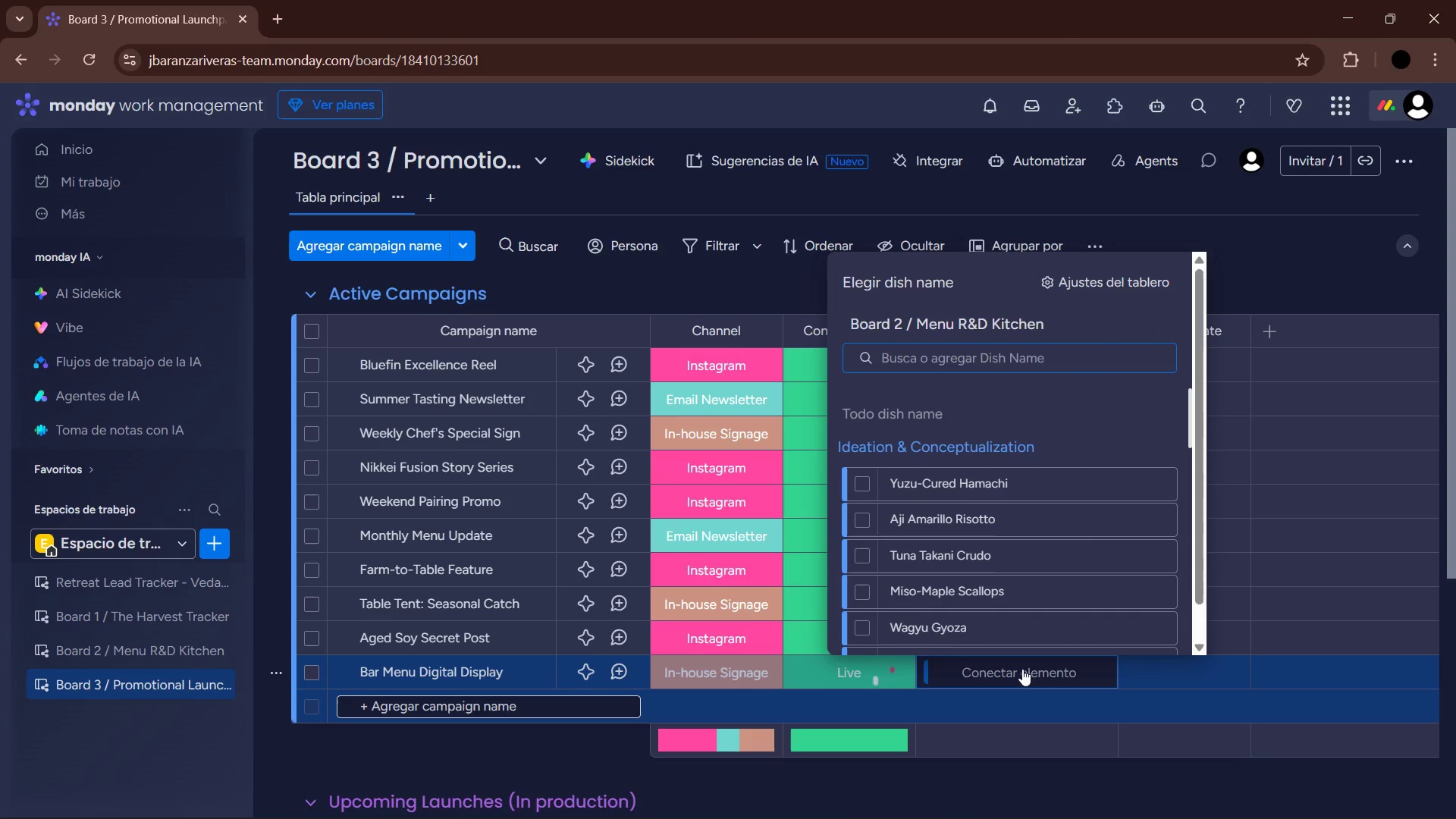 
type(wasa)
 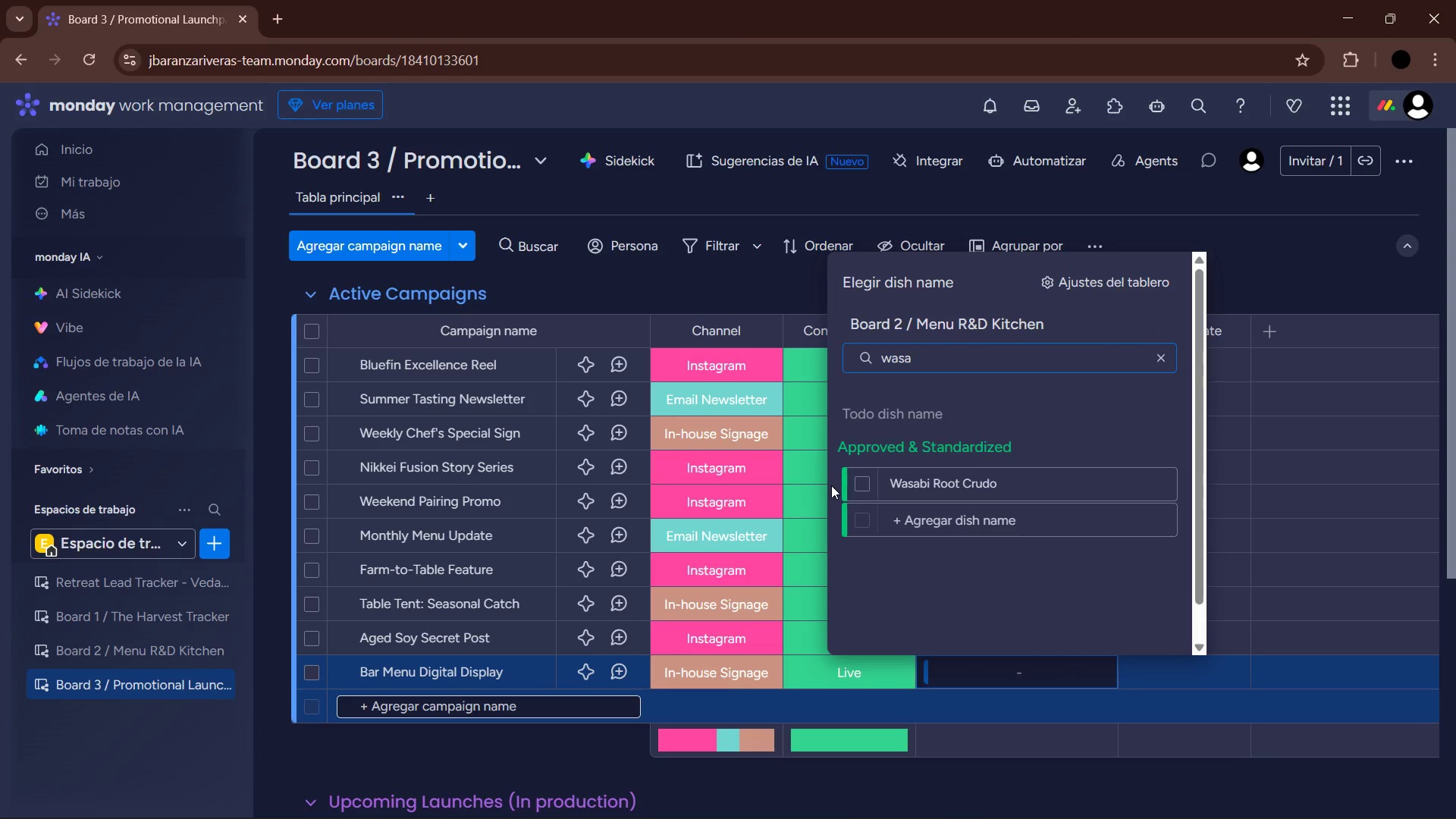 
left_click([855, 486])
 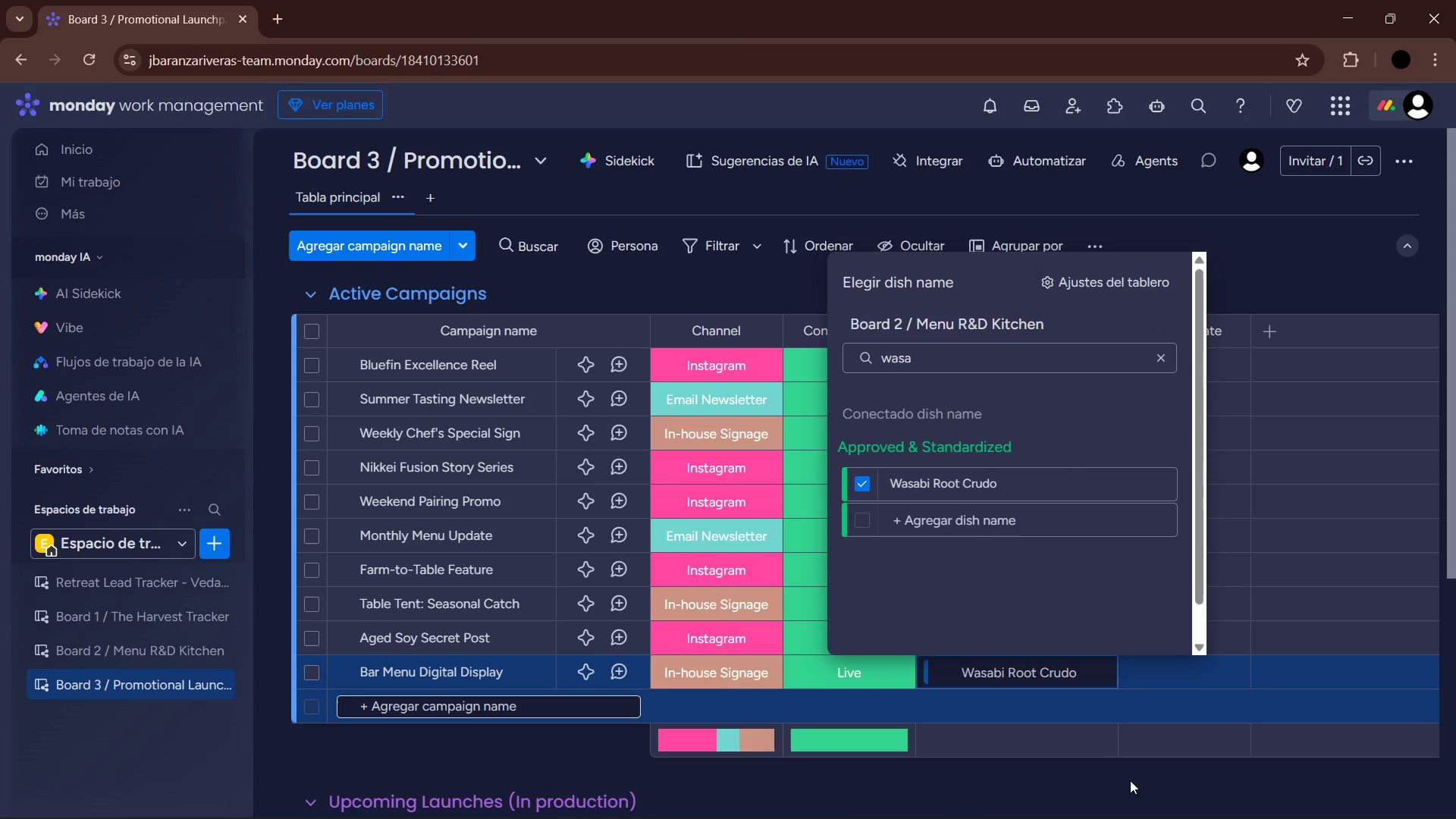 
left_click([1123, 775])
 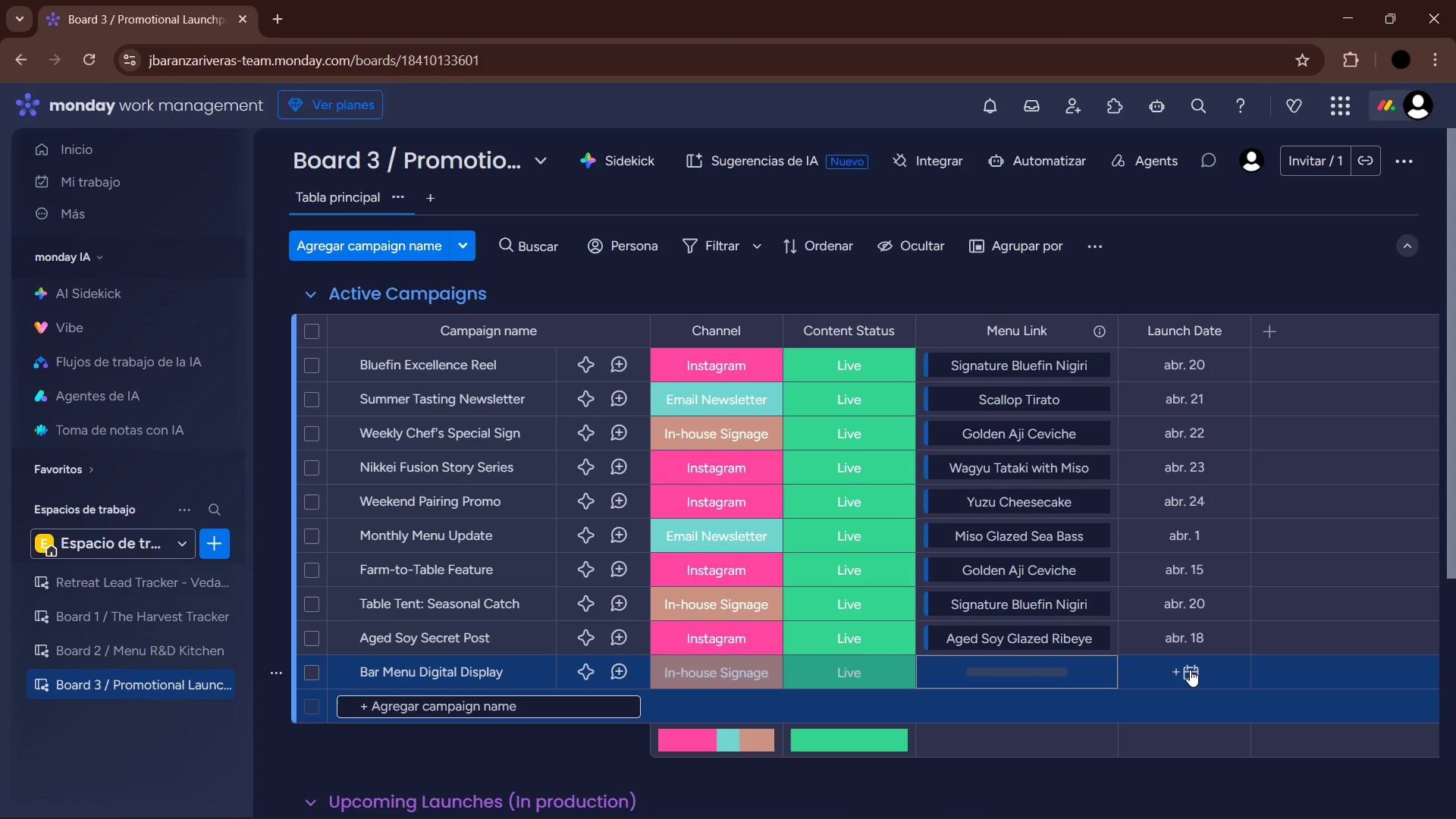 
left_click([1190, 670])
 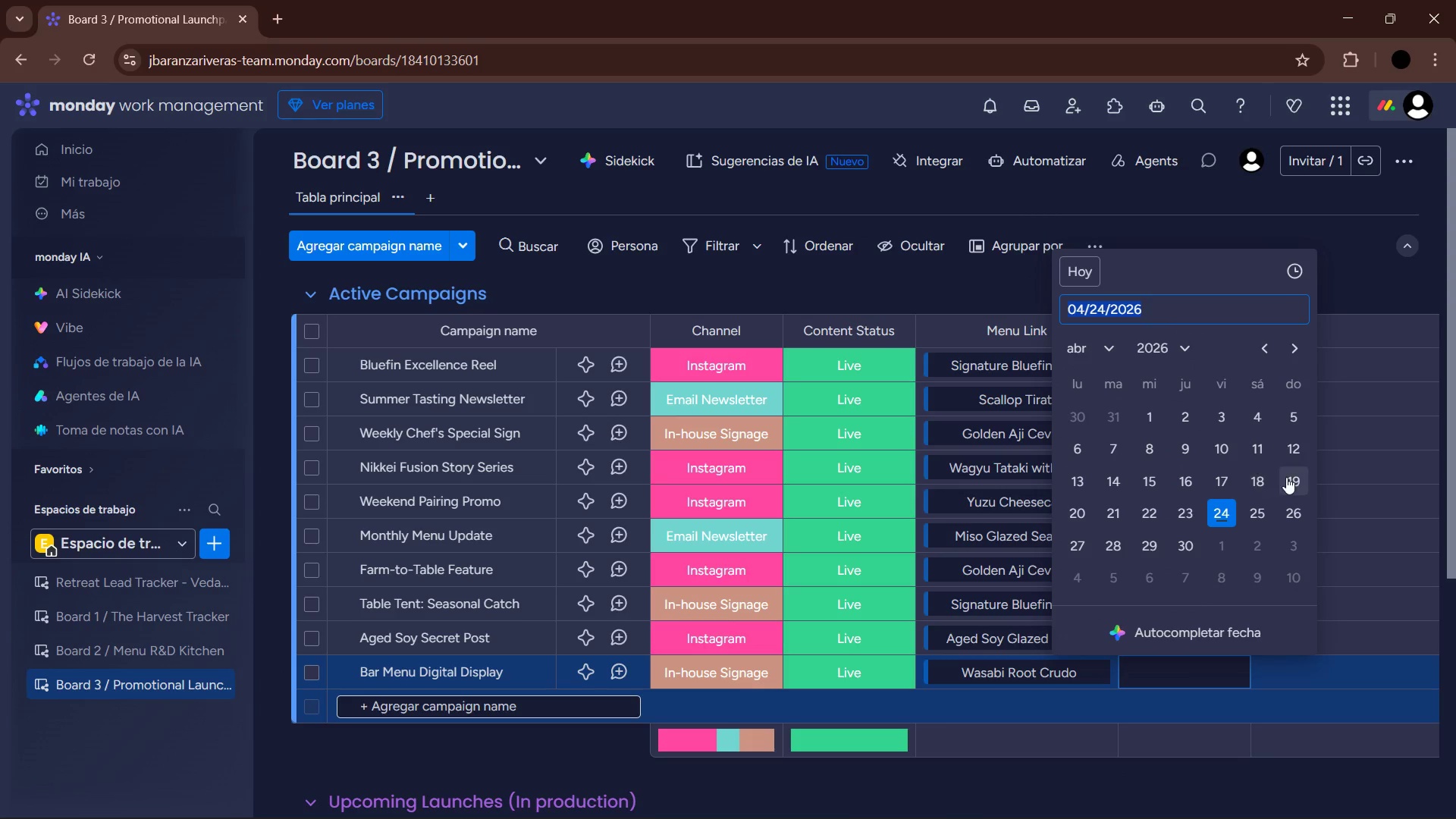 
scroll: coordinate [848, 686], scroll_direction: up, amount: 4.0
 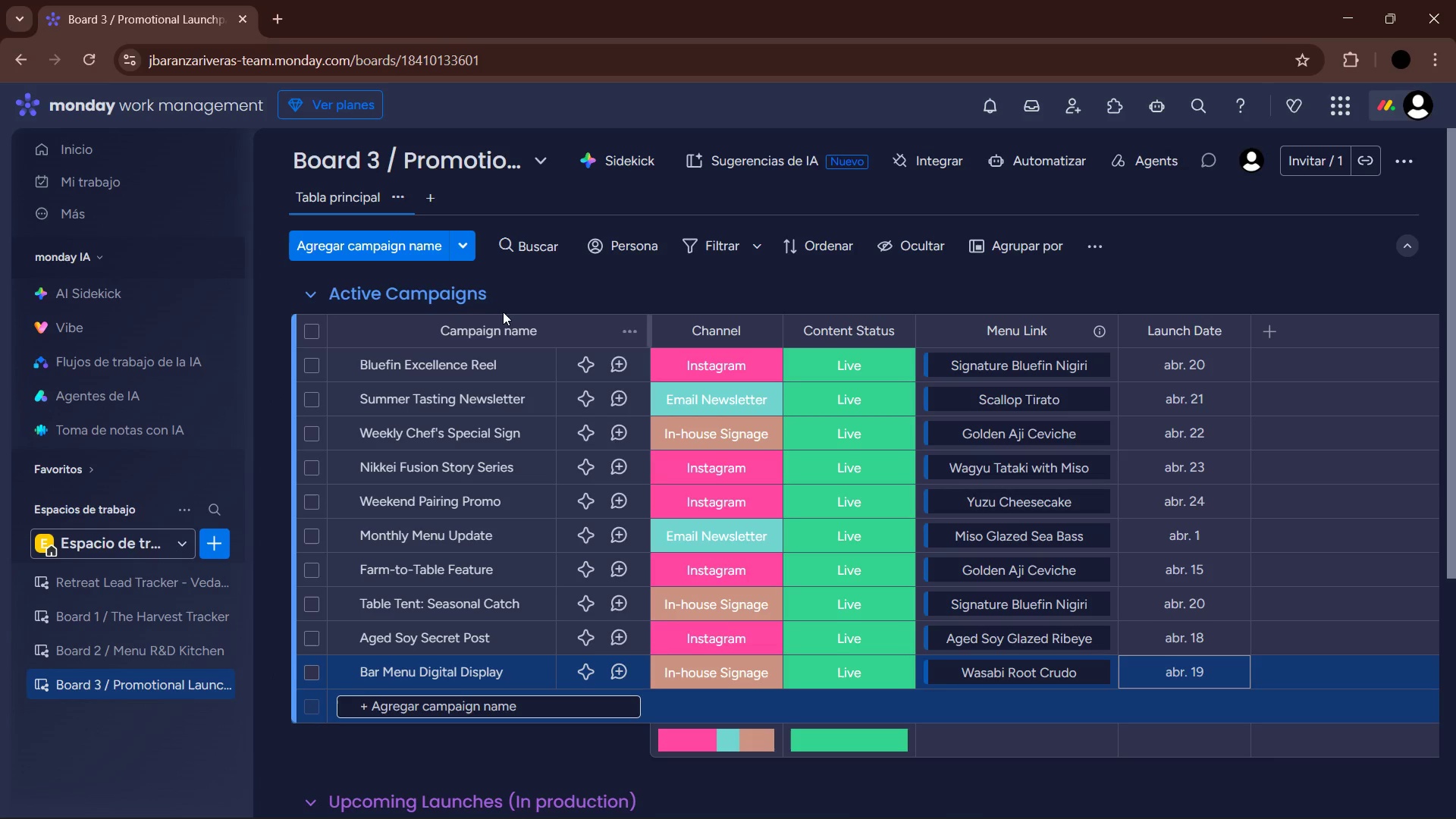 
left_click([564, 296])
 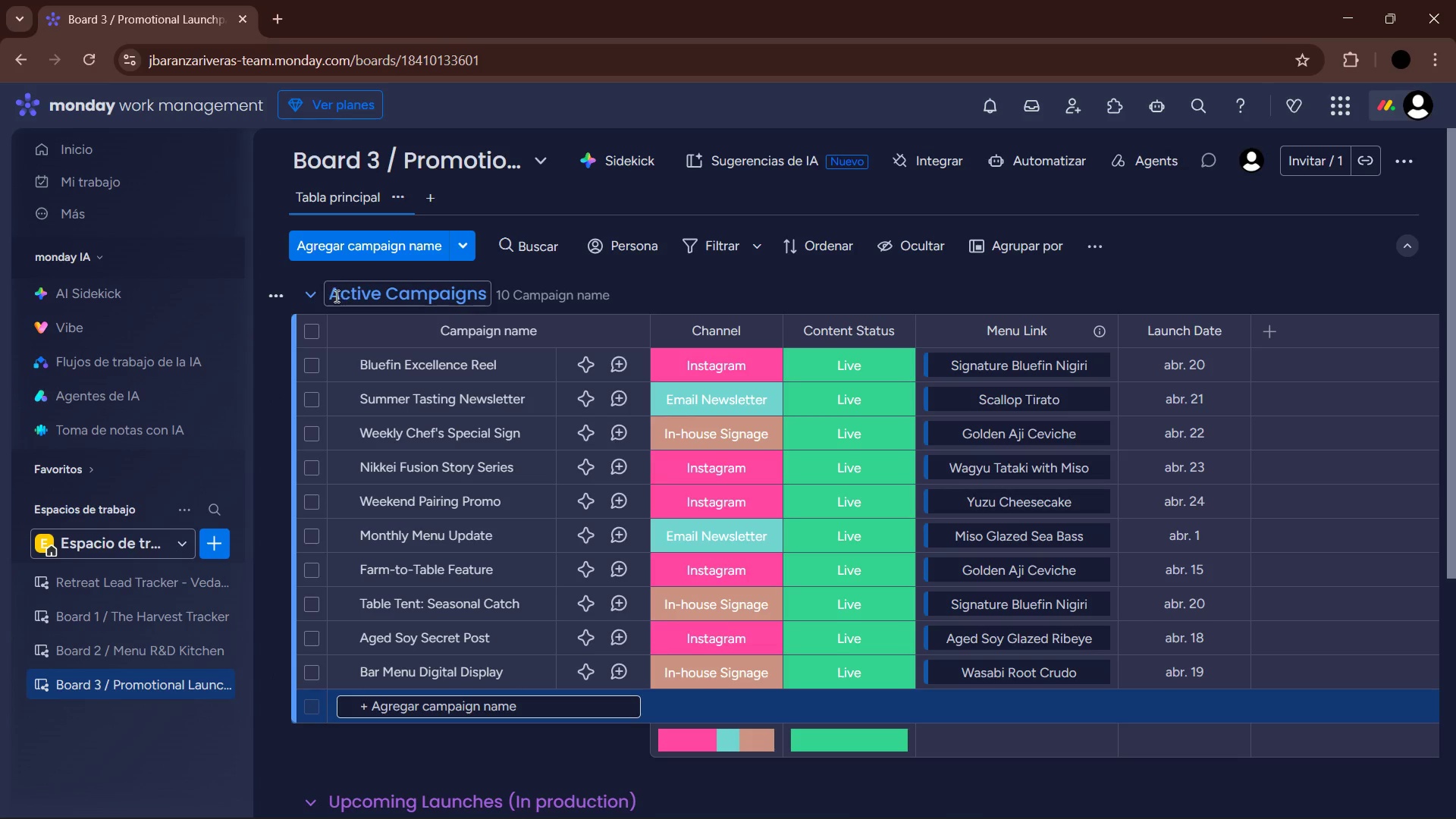 
left_click([312, 288])
 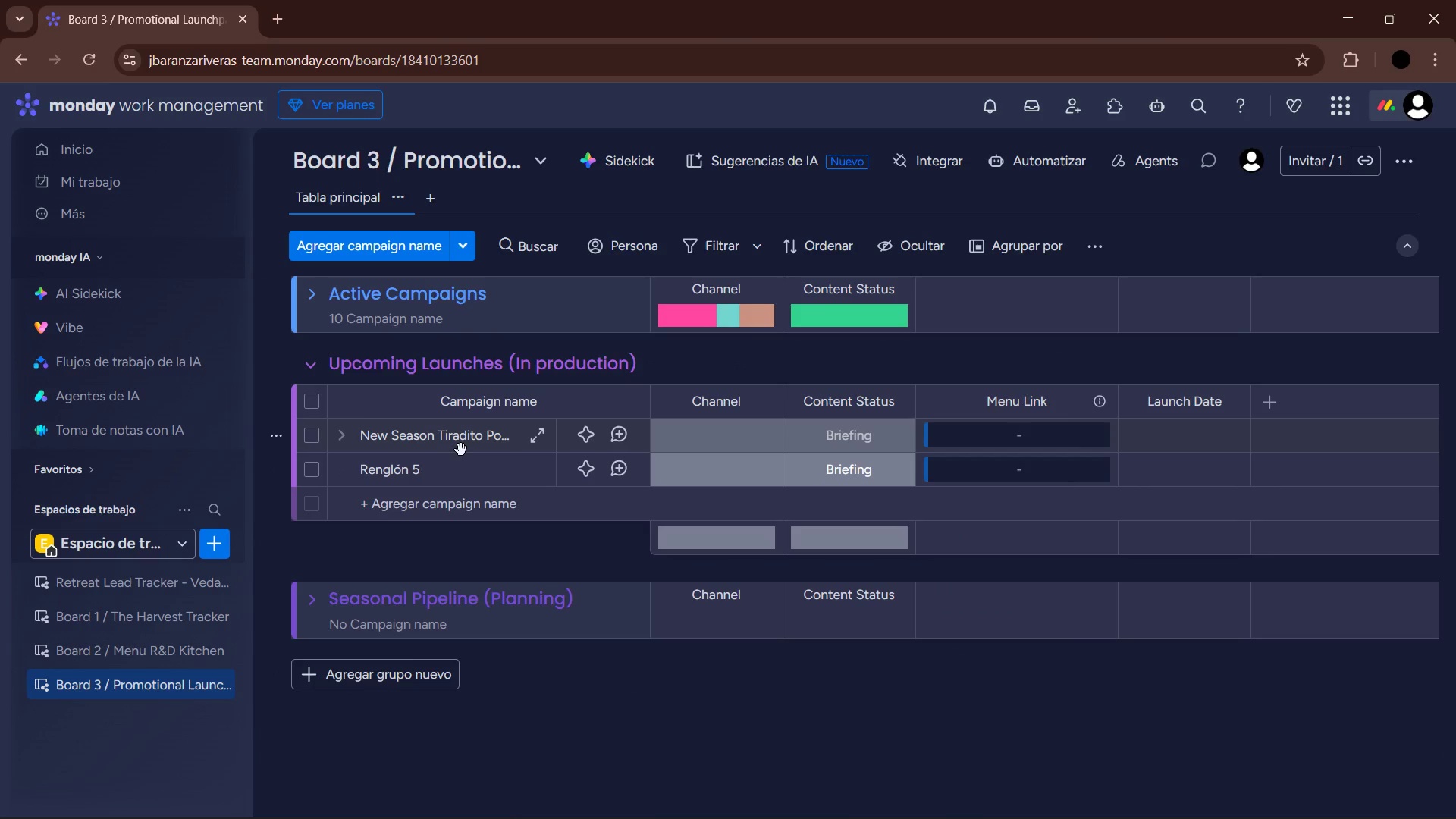 
wait(12.44)
 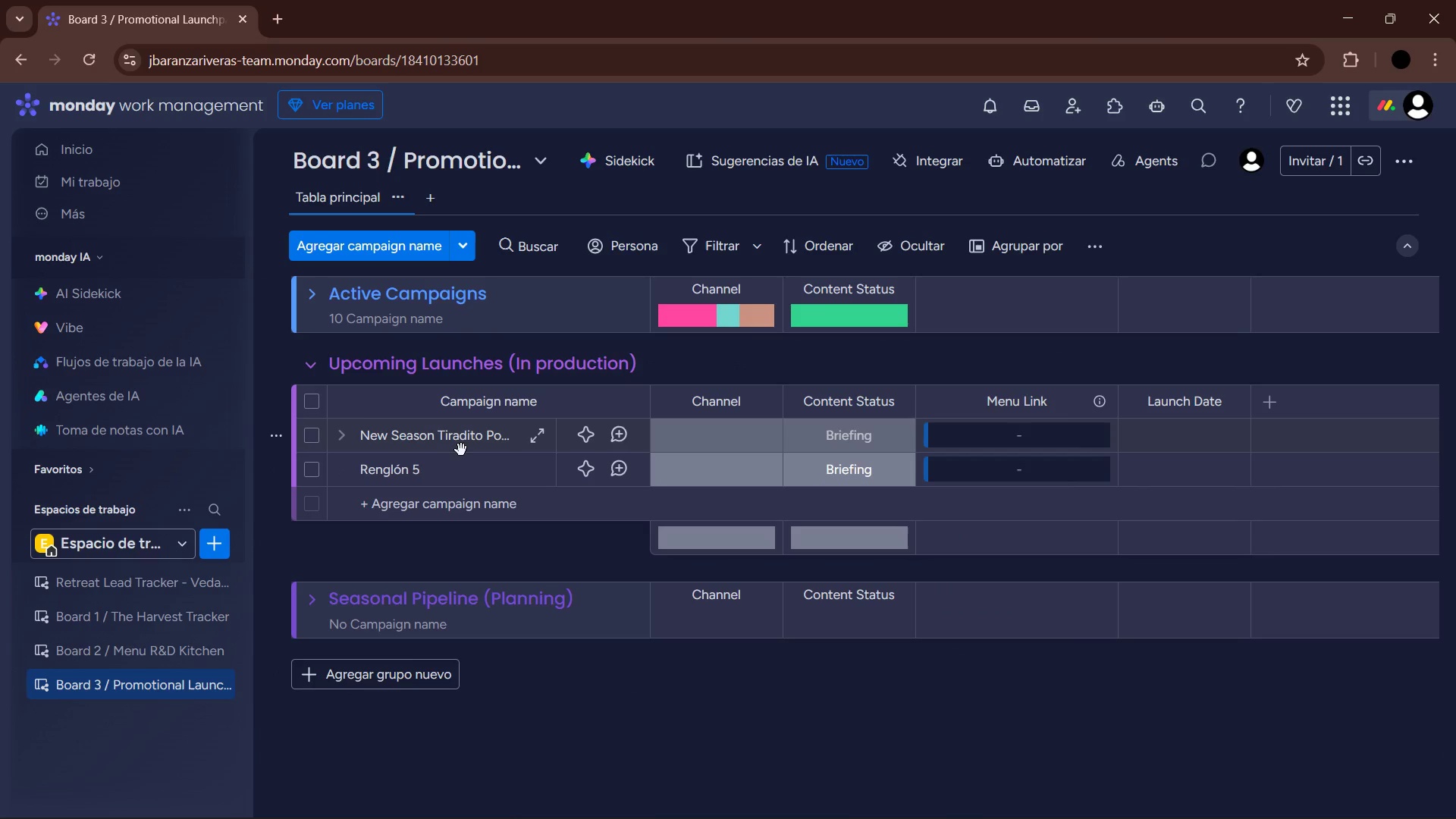 
left_click([724, 444])
 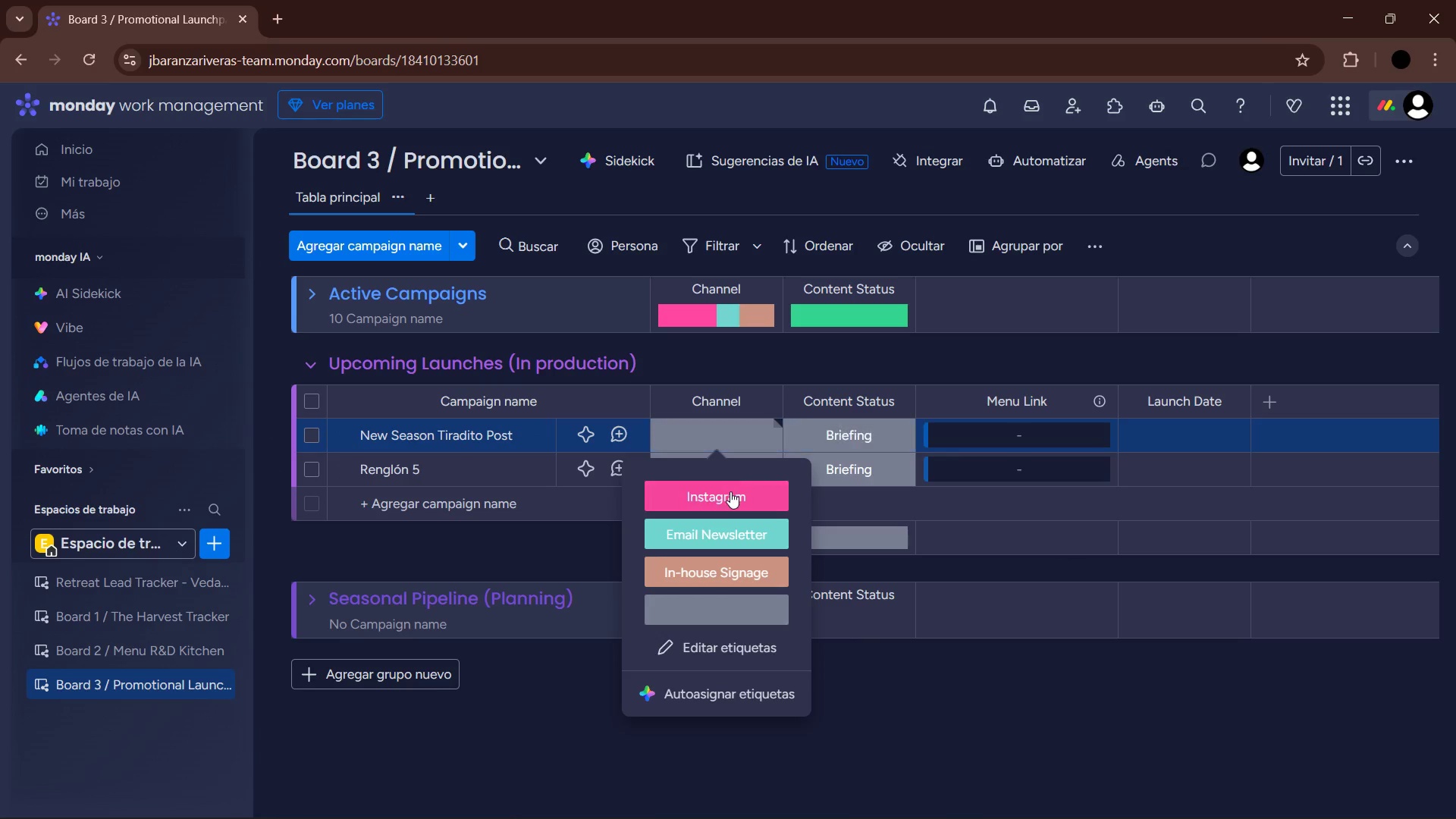 
left_click([732, 490])
 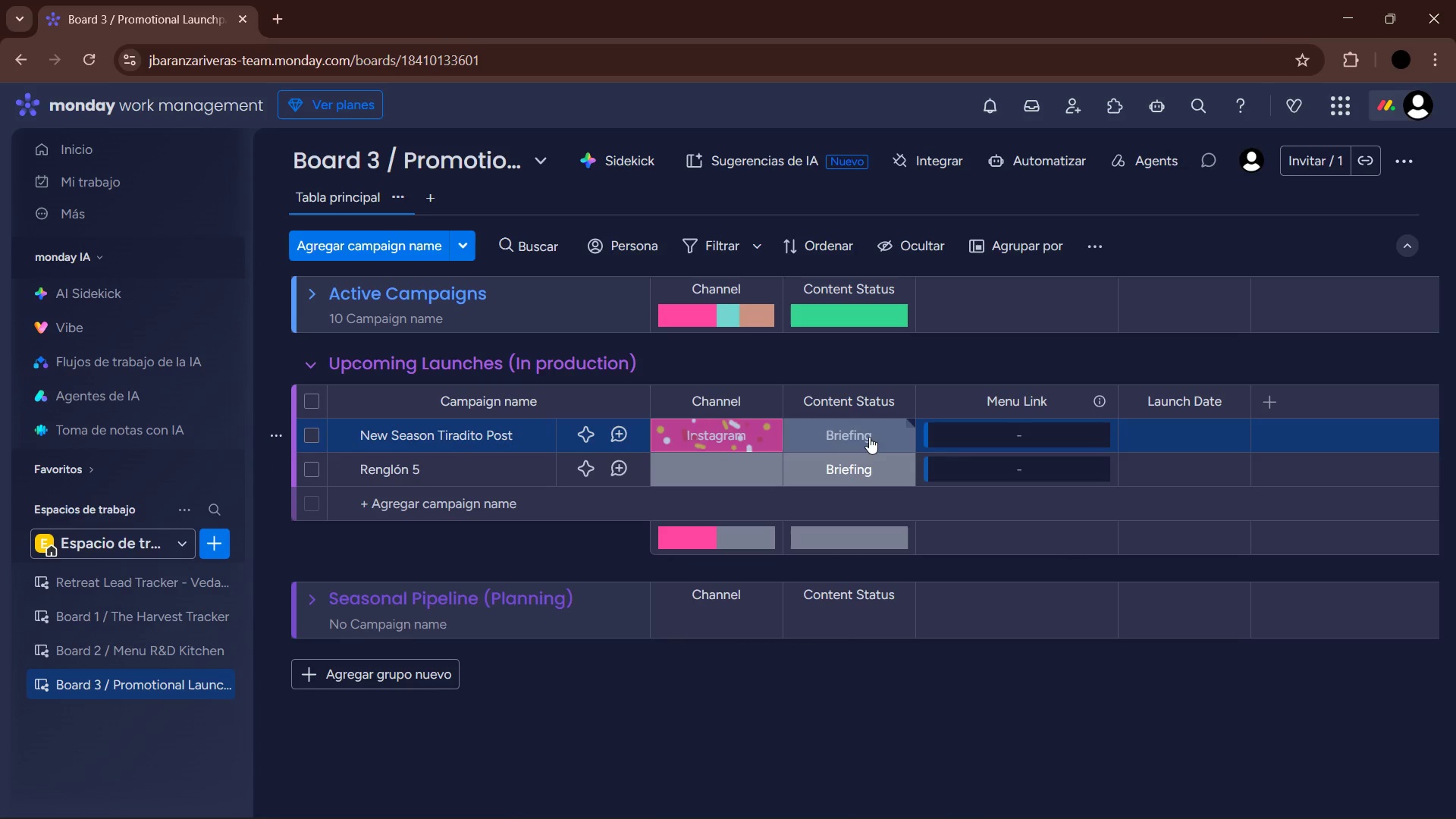 
left_click([869, 437])
 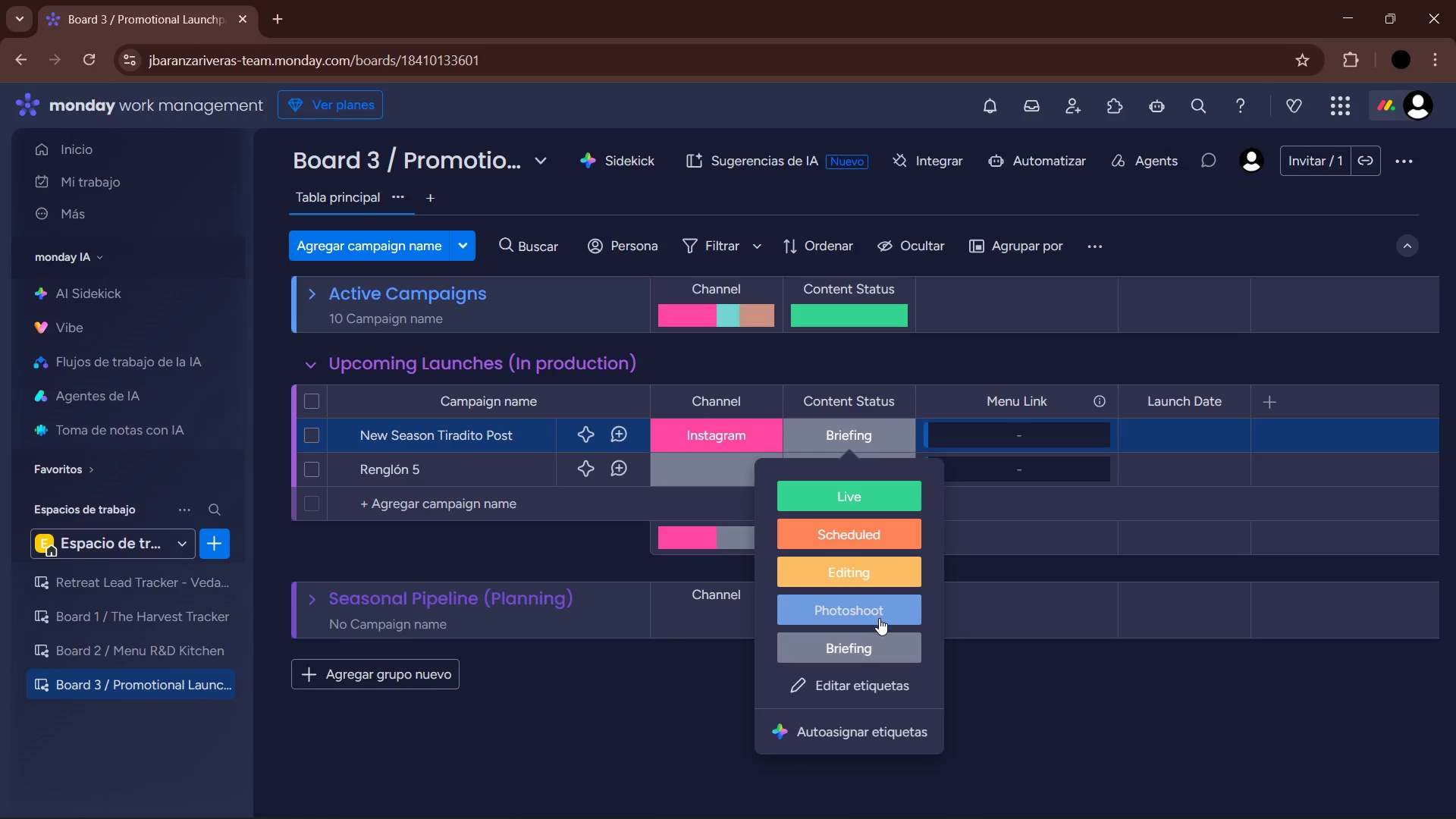 
left_click([883, 641])
 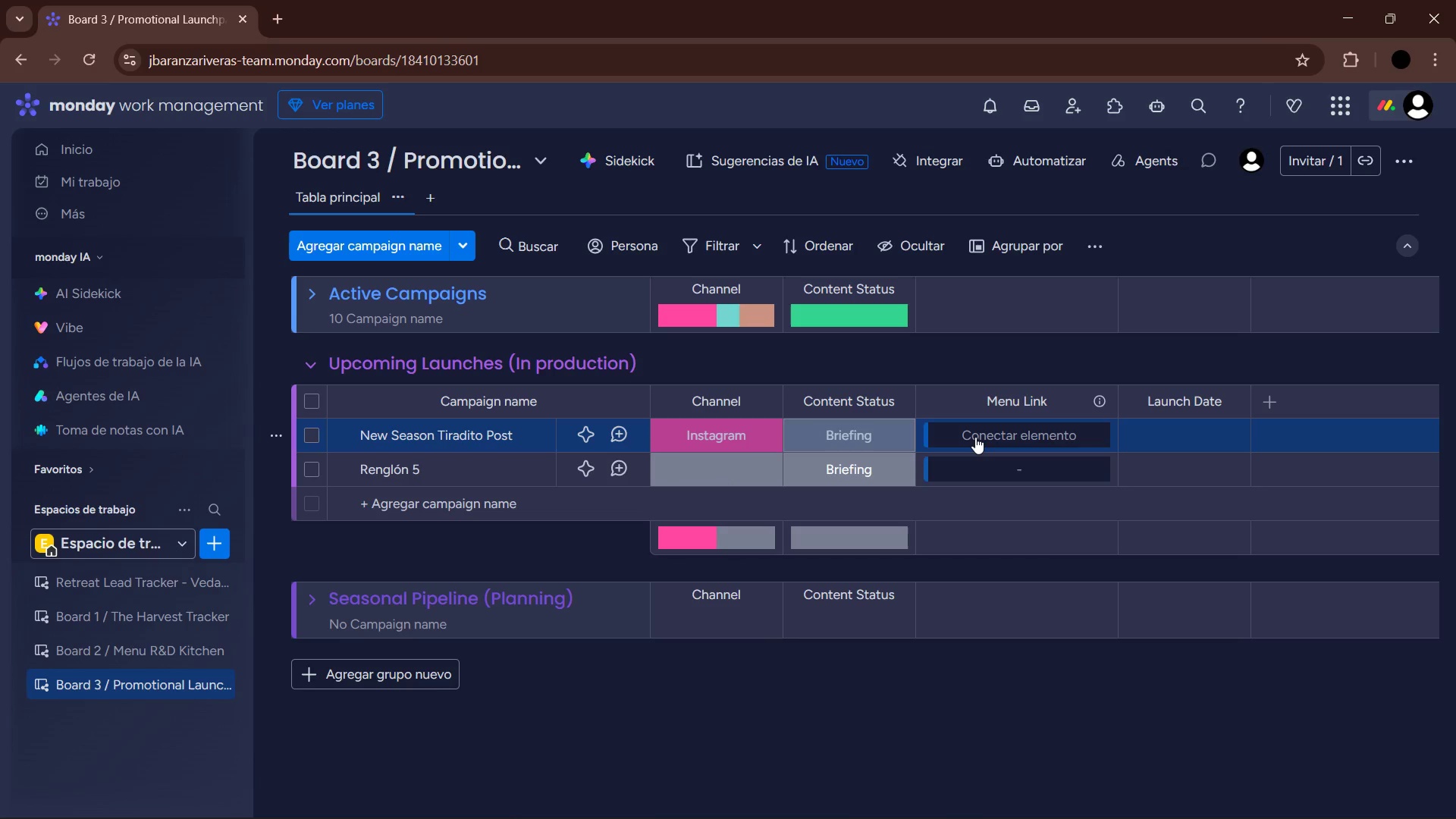 
left_click([975, 437])
 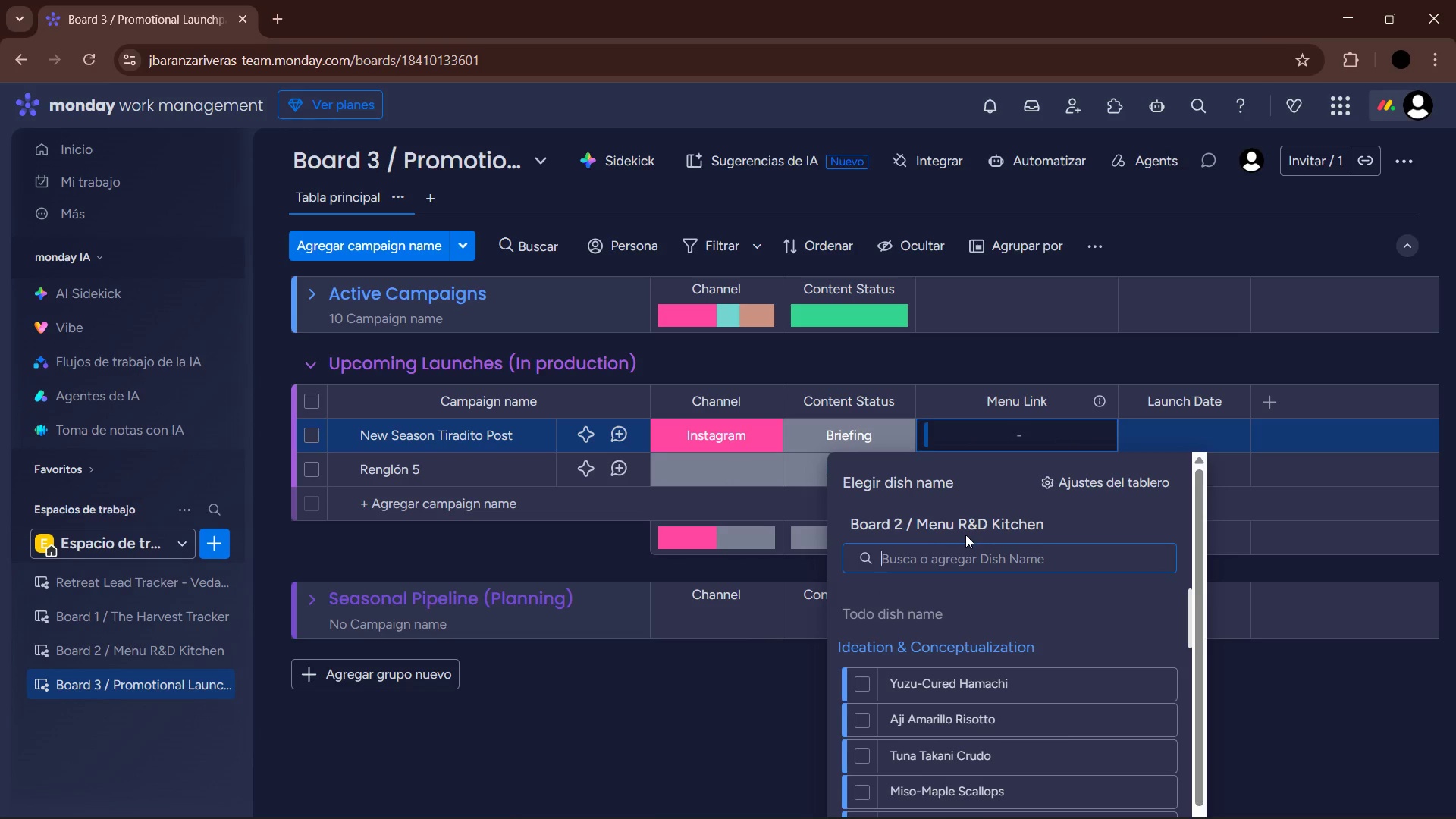 
type(tiradito)
 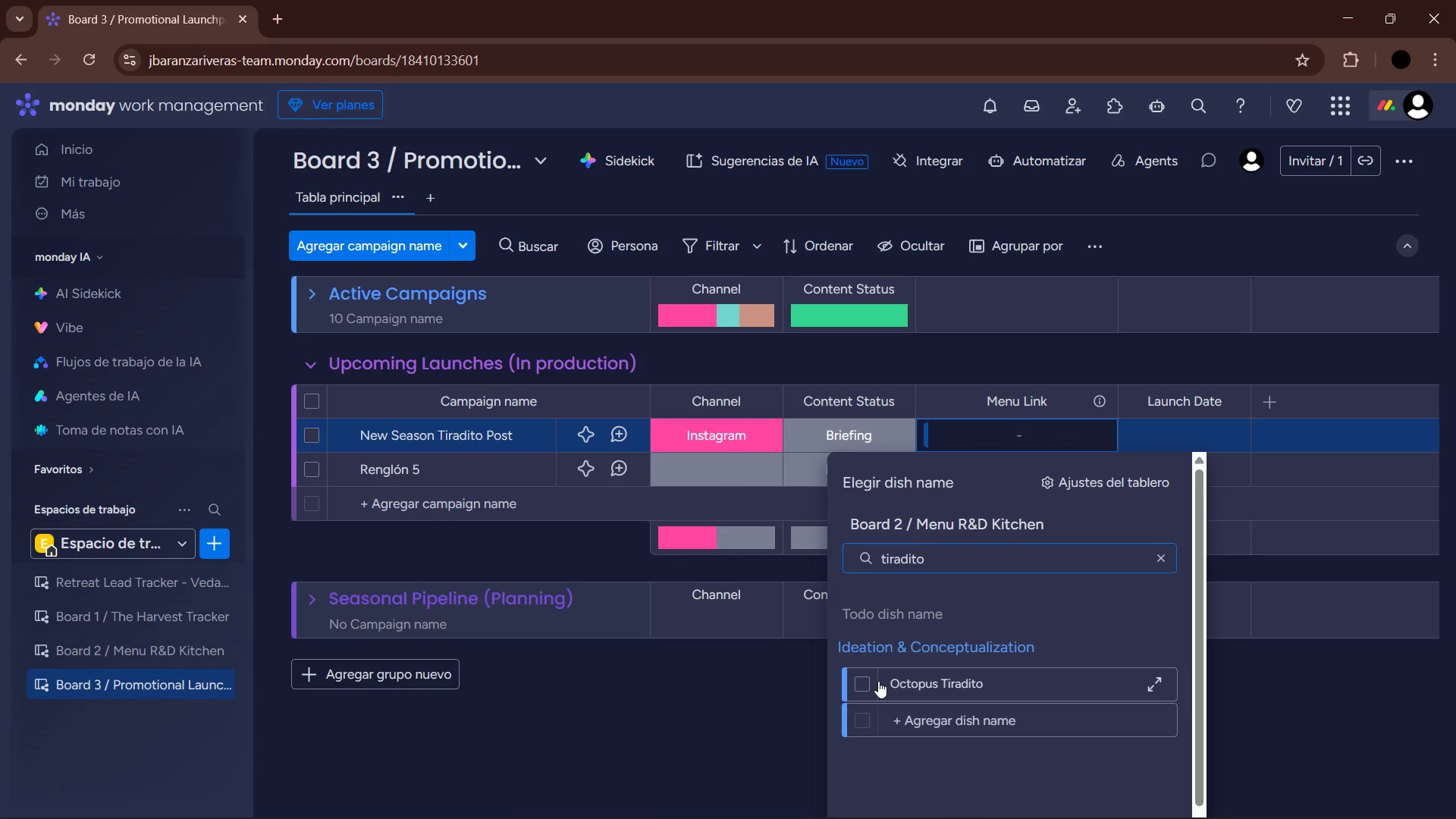 
scroll: coordinate [997, 749], scroll_direction: up, amount: 2.0
 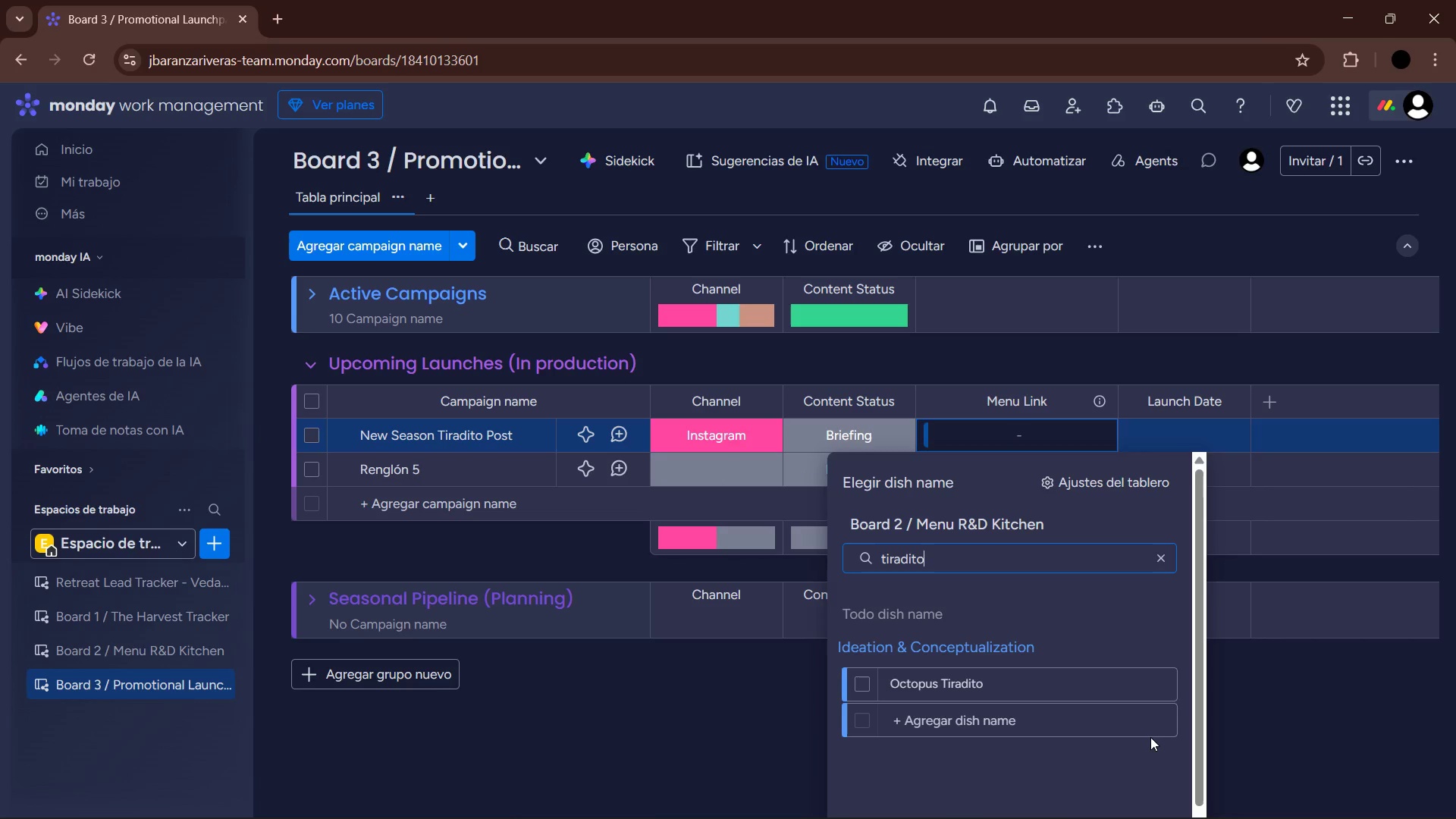 
hold_key(key=Backspace, duration=0.83)
 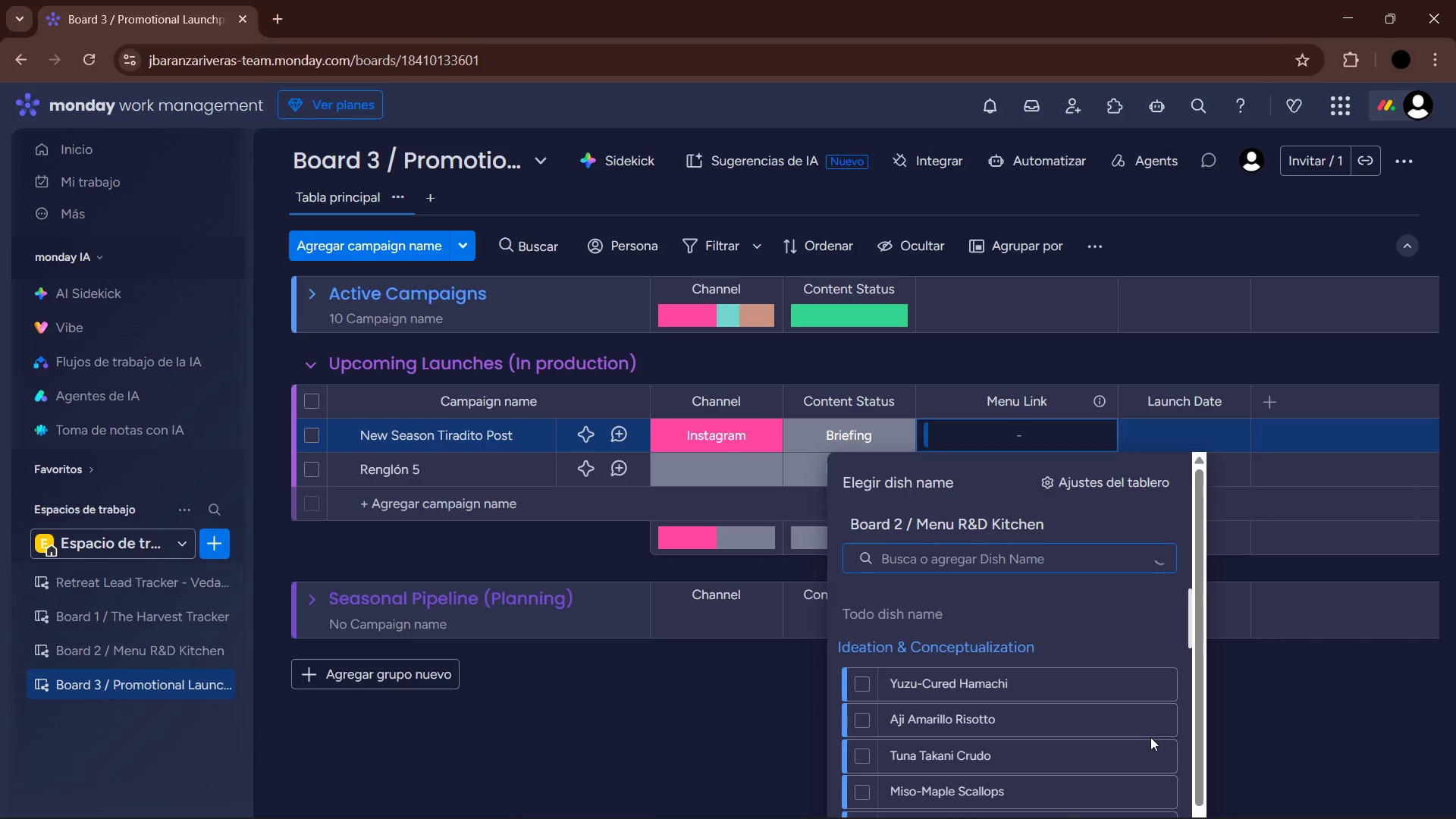 
type(scallo)
 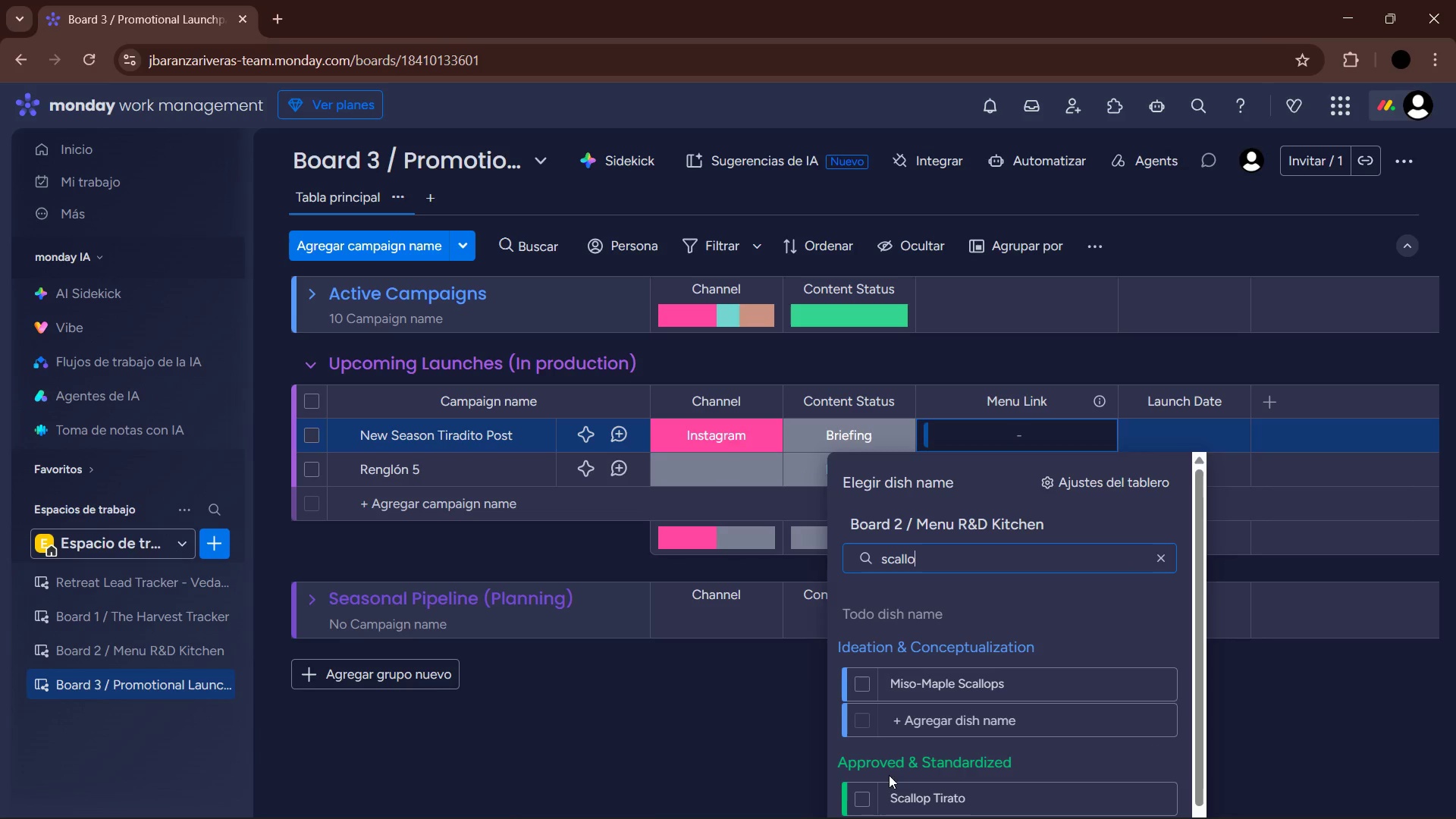 
left_click([864, 792])
 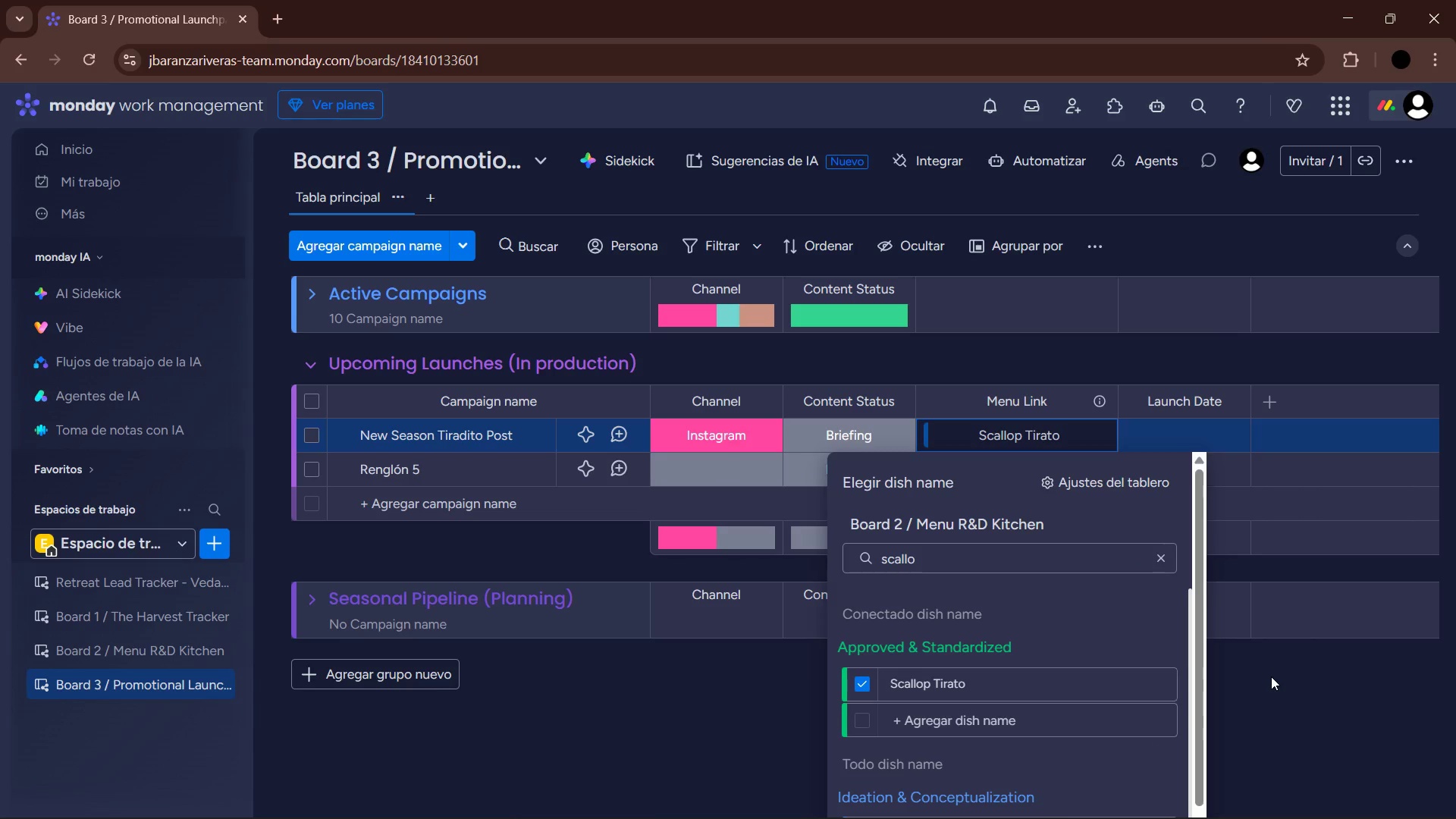 
left_click([1271, 676])
 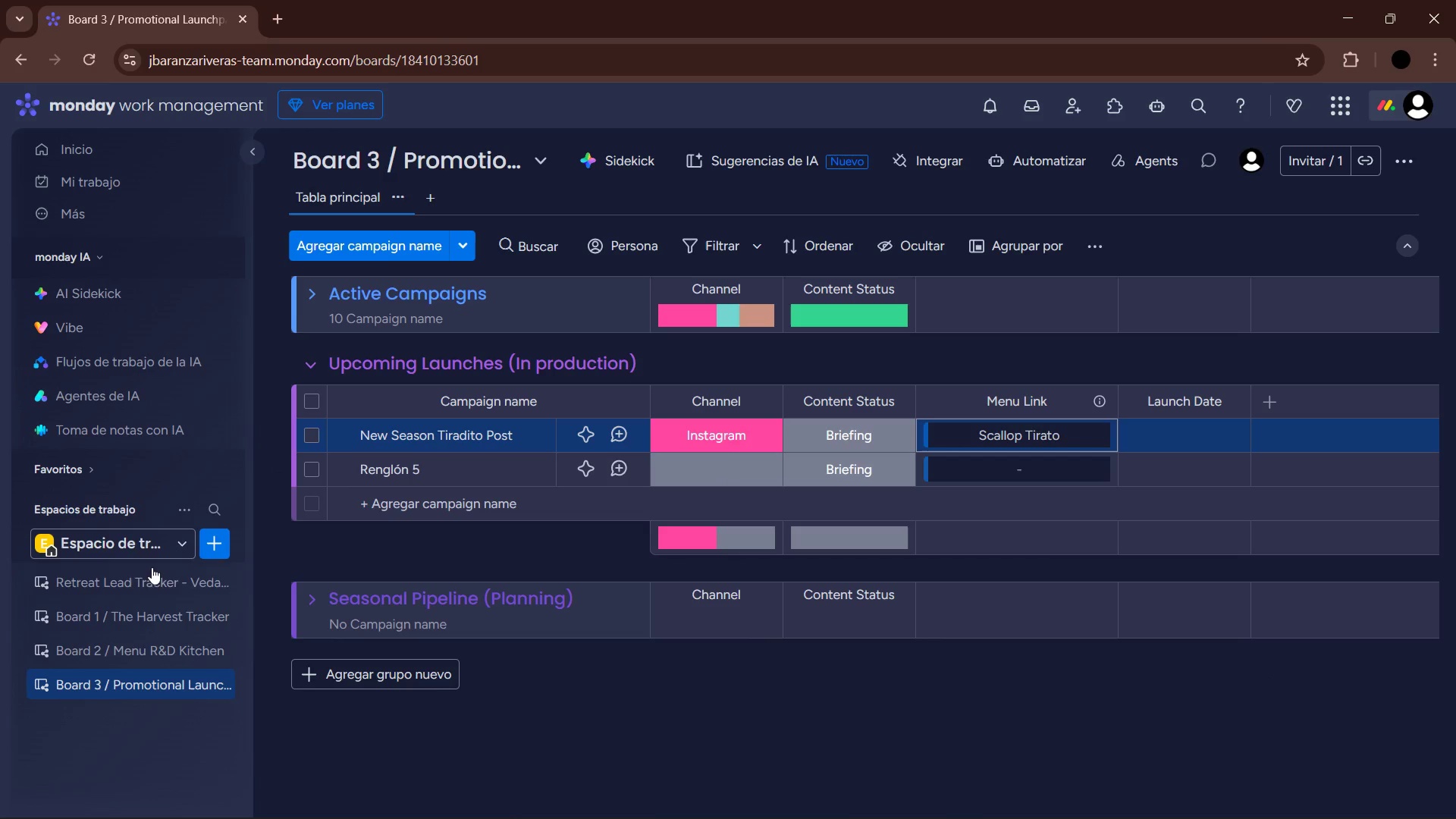 
left_click([145, 650])
 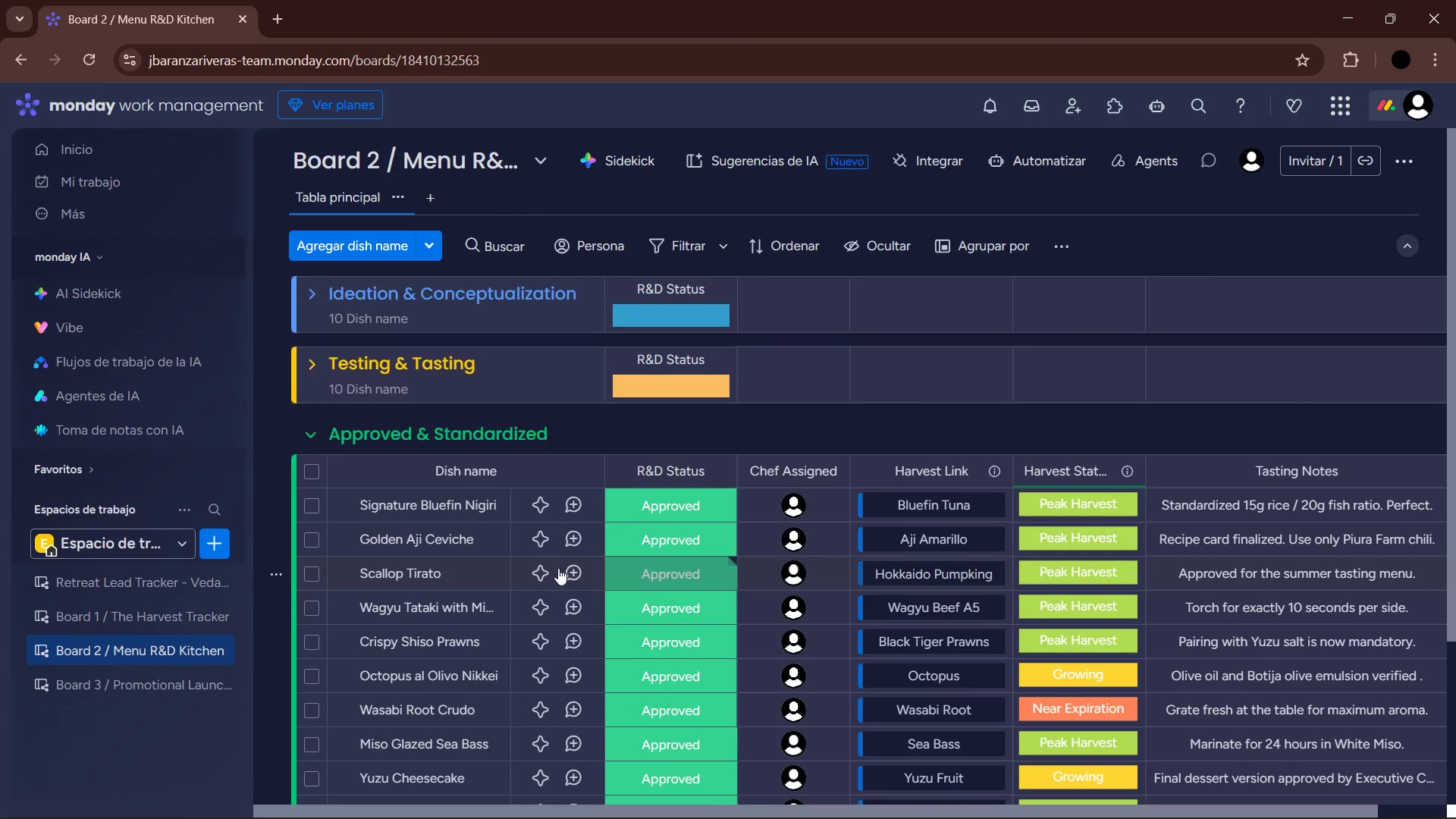 
left_click([437, 571])
 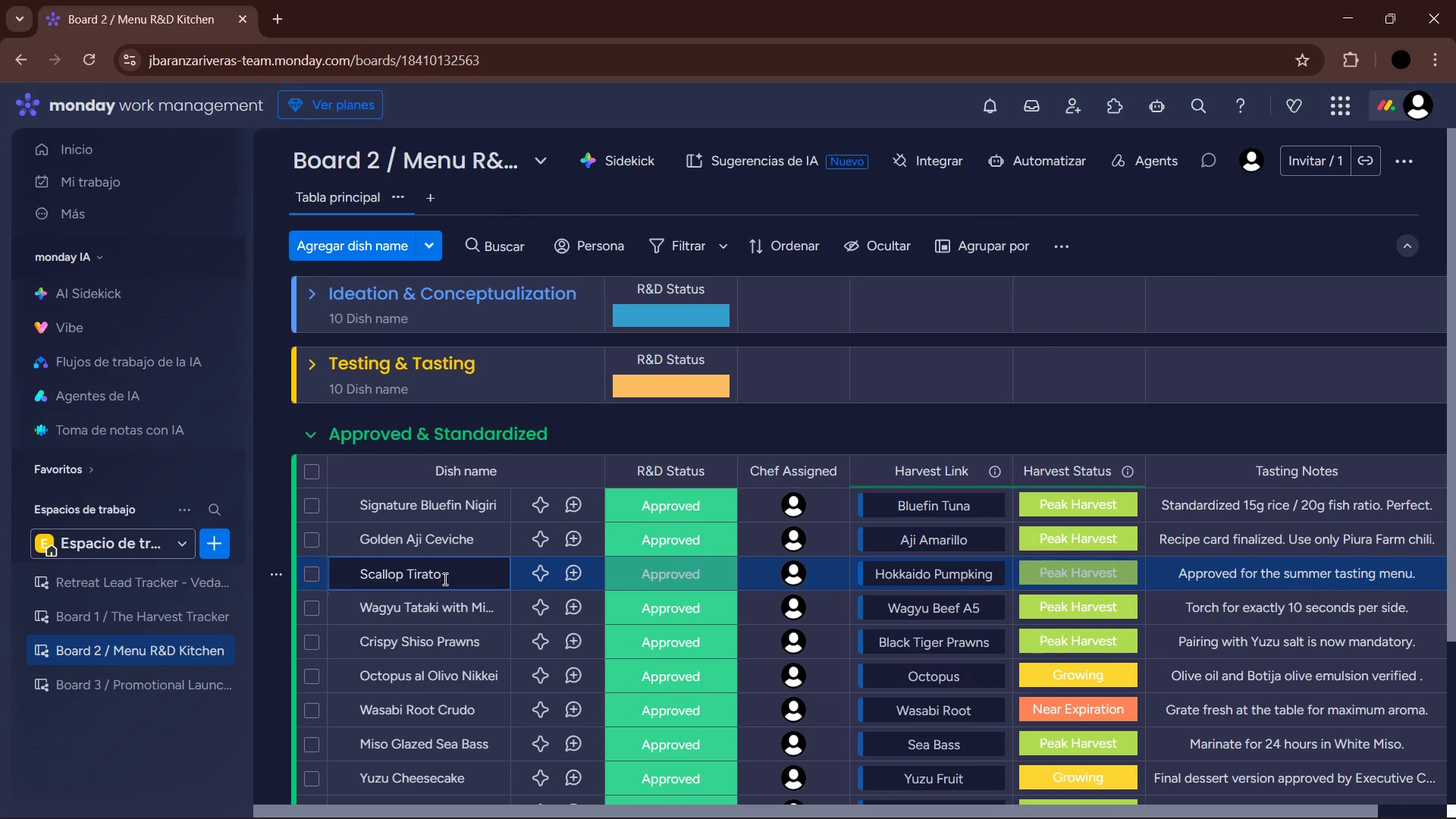 
key(Backspace)
key(Backspace)
type(dito)
 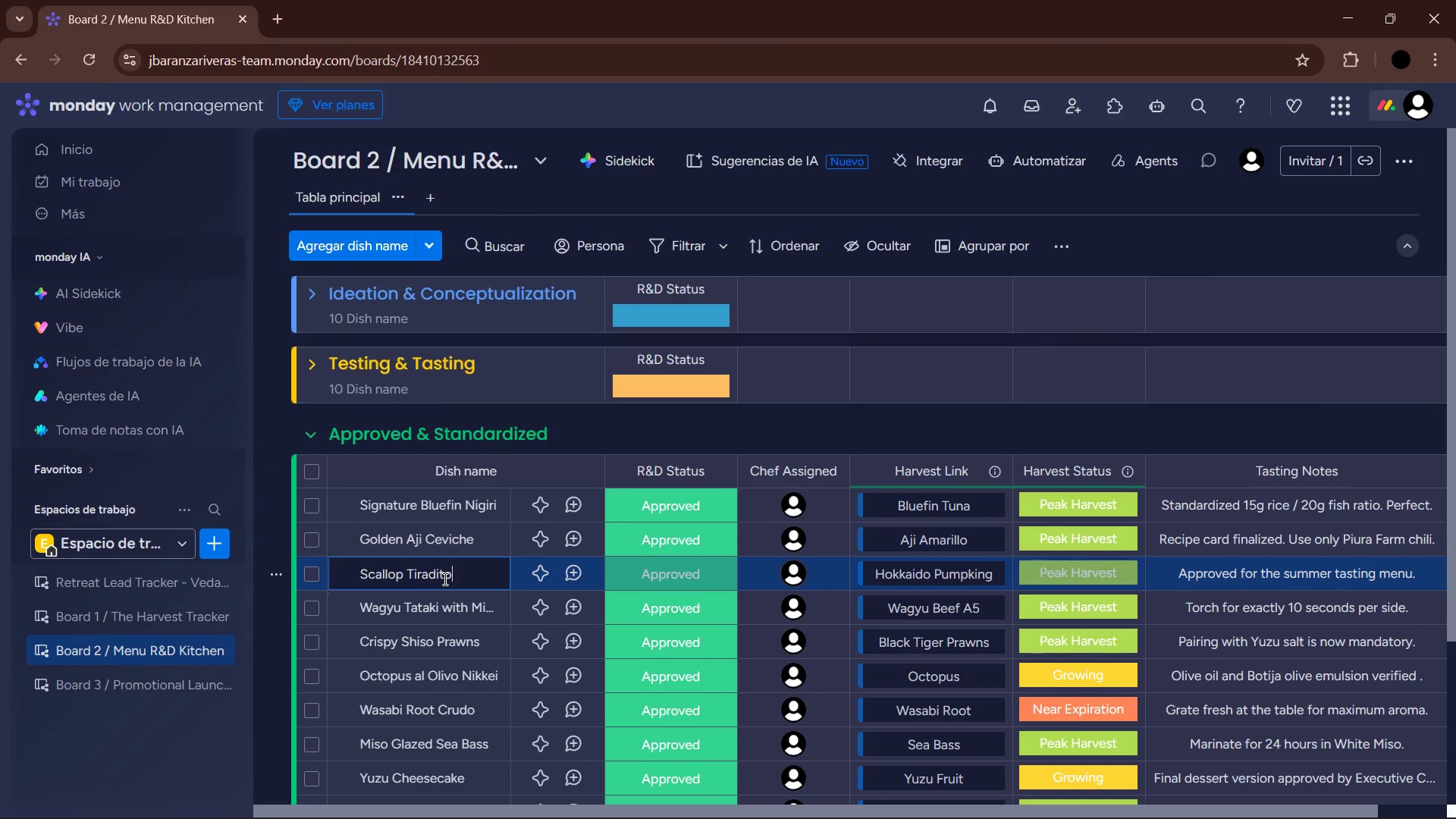 
key(Enter)
 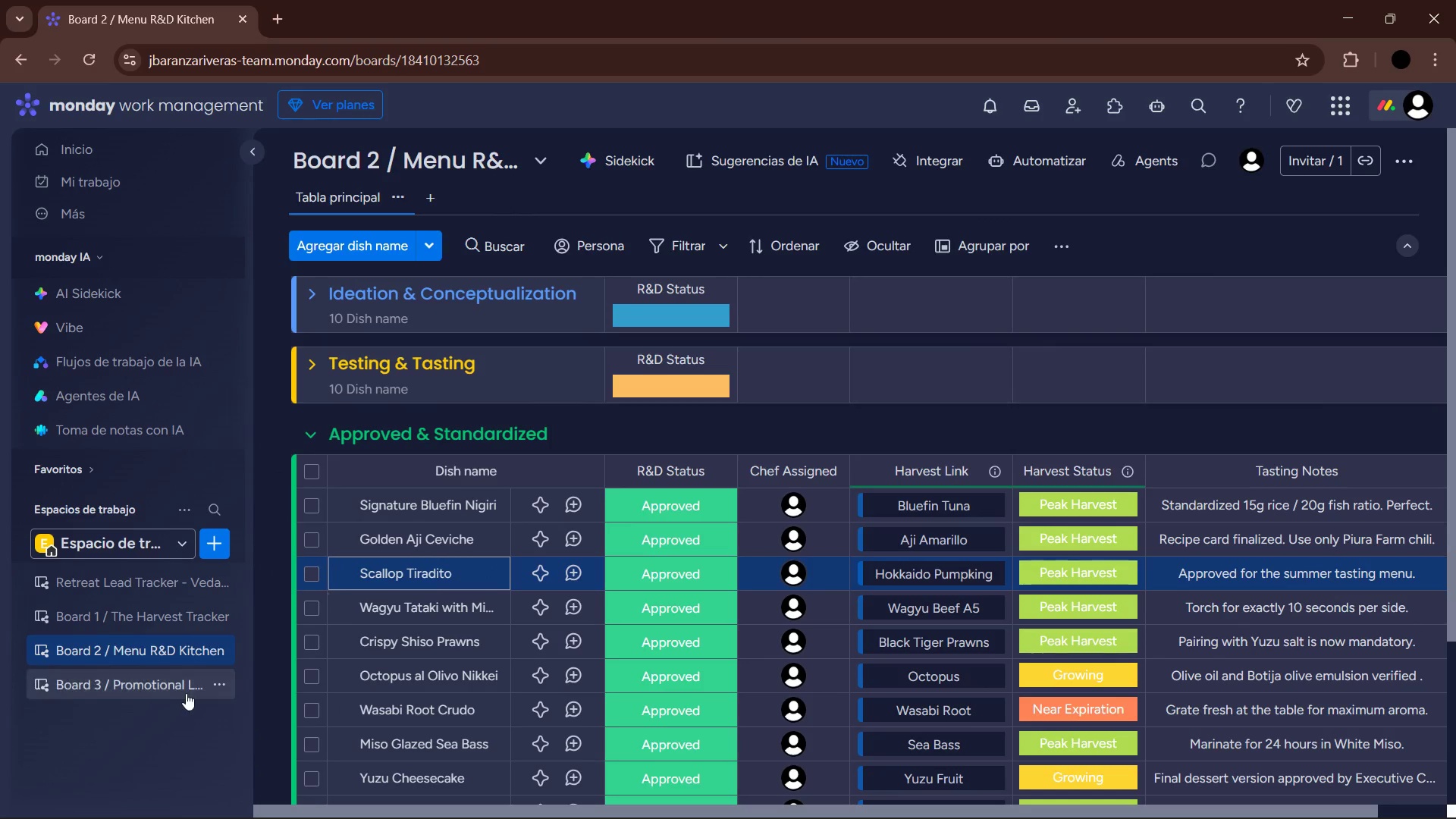 
left_click([179, 693])
 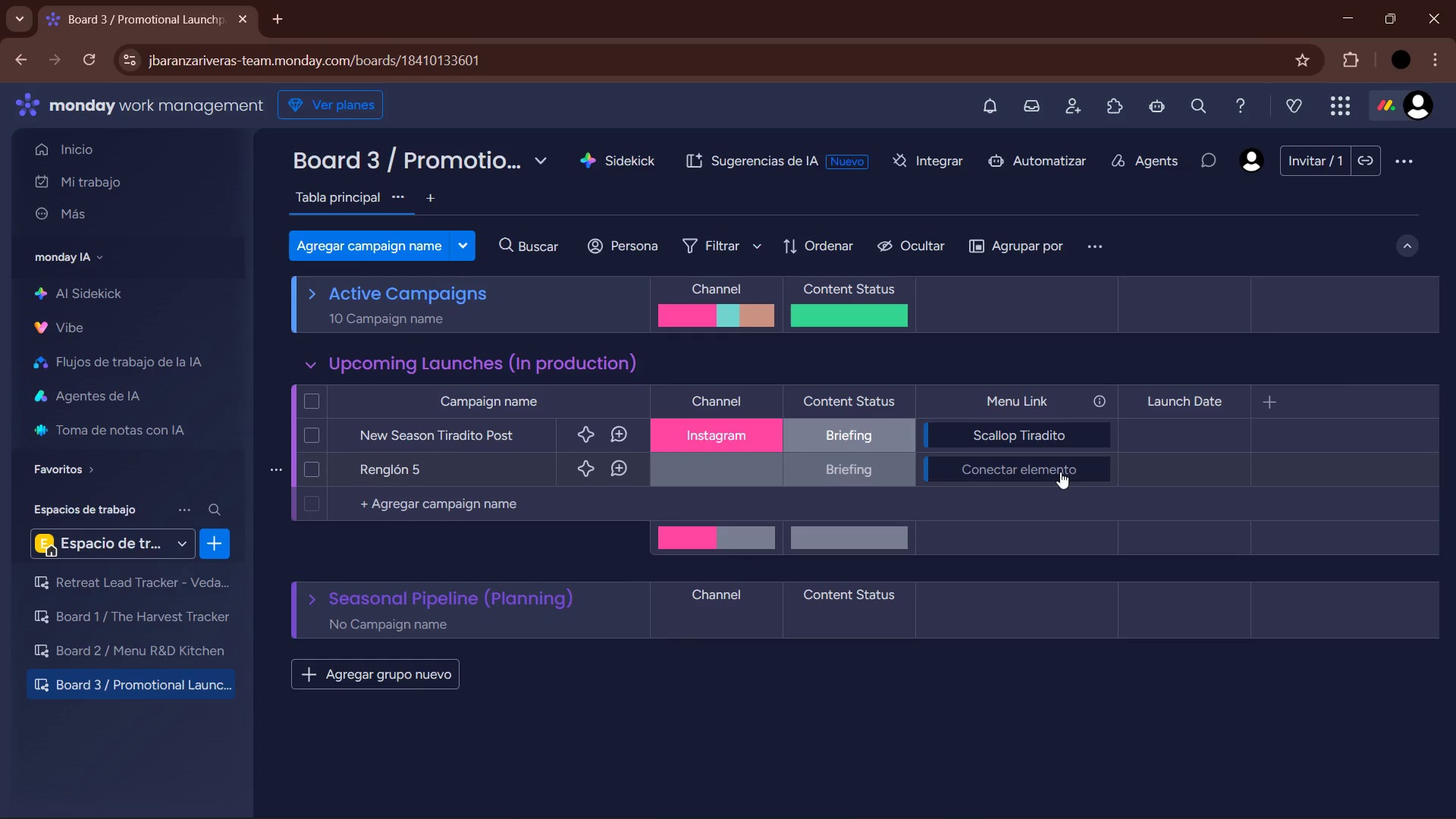 
scroll: coordinate [1065, 513], scroll_direction: up, amount: 4.0
 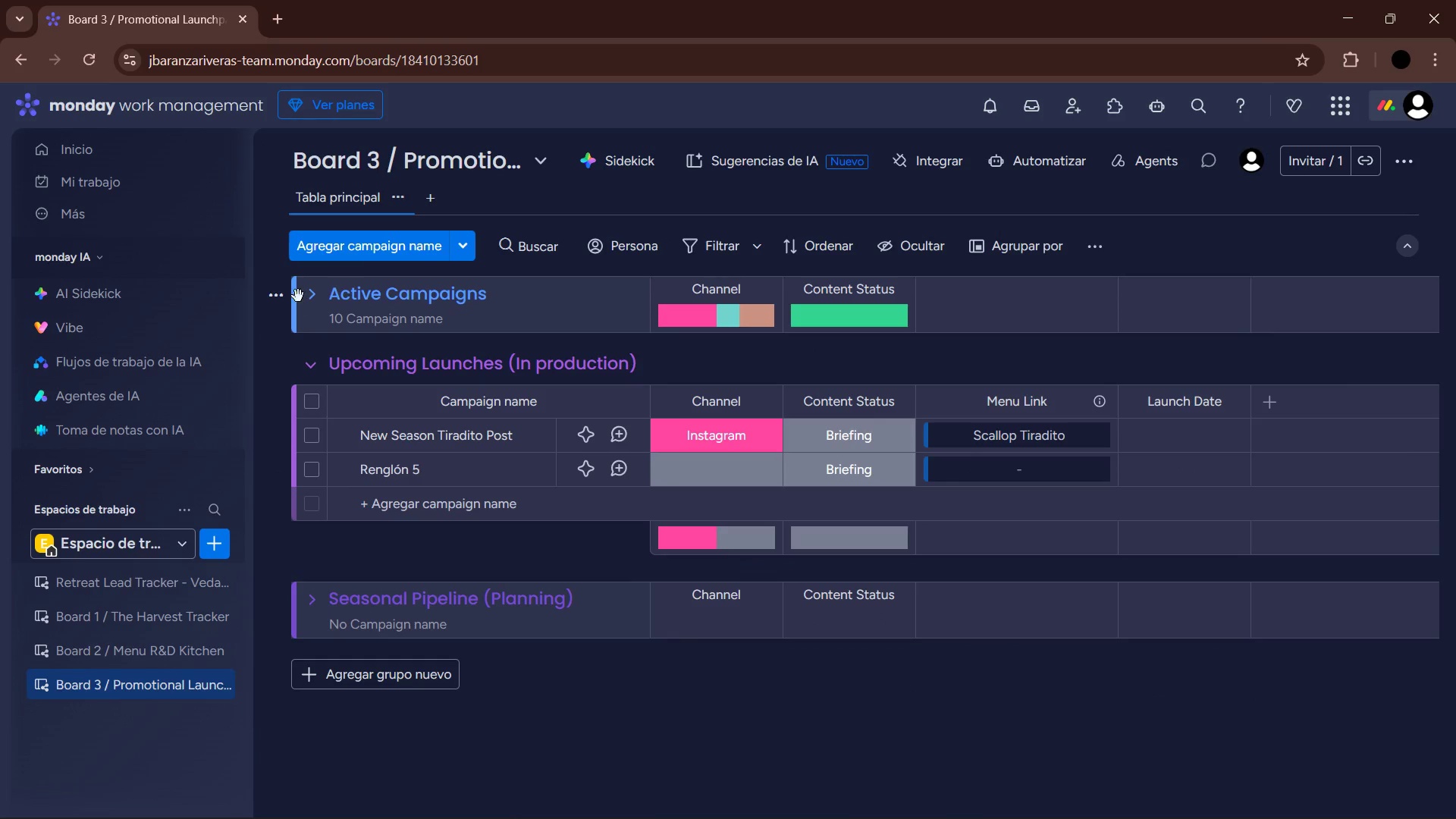 
left_click([306, 294])
 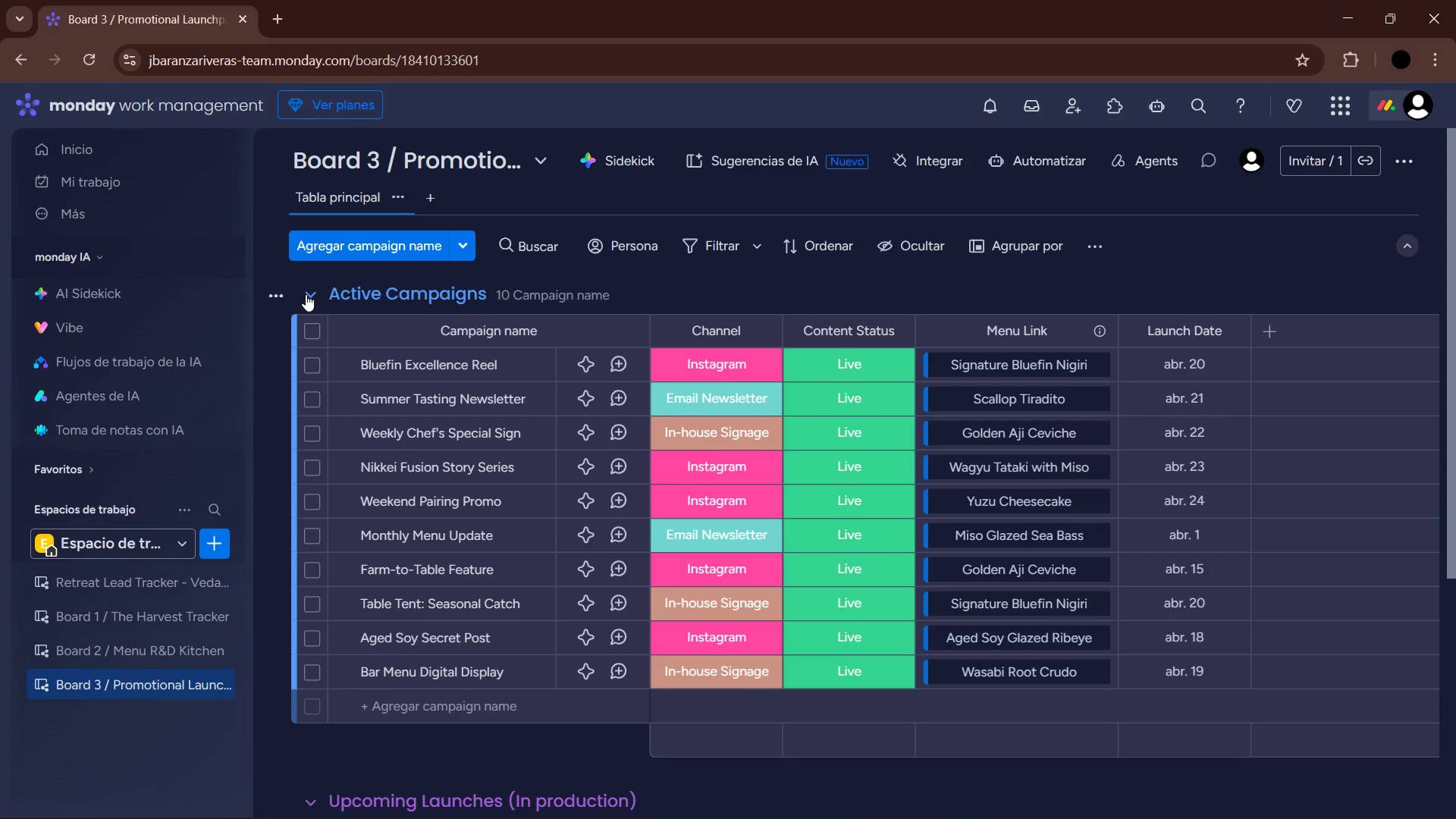 
left_click([306, 294])
 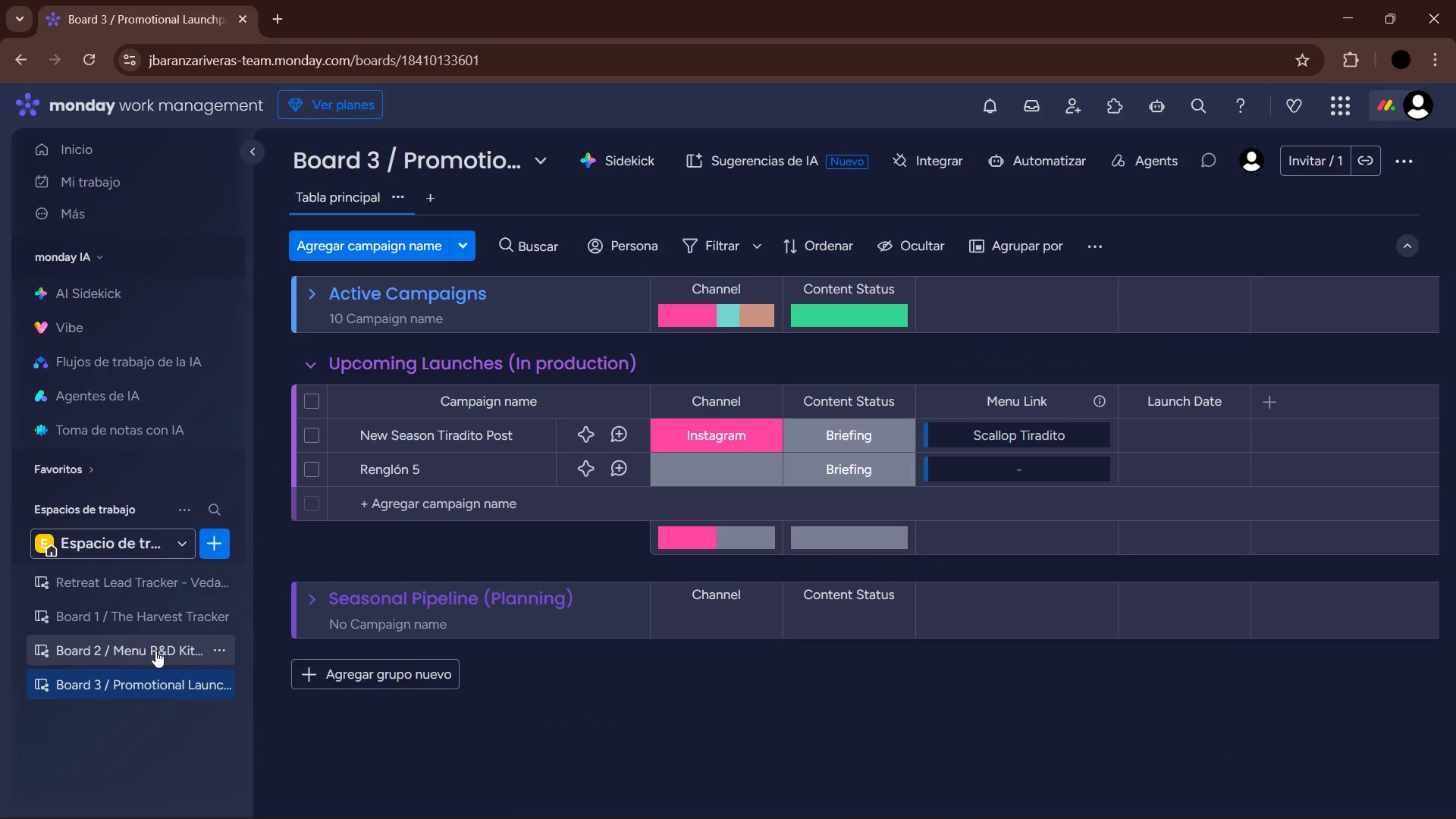 
left_click([158, 651])
 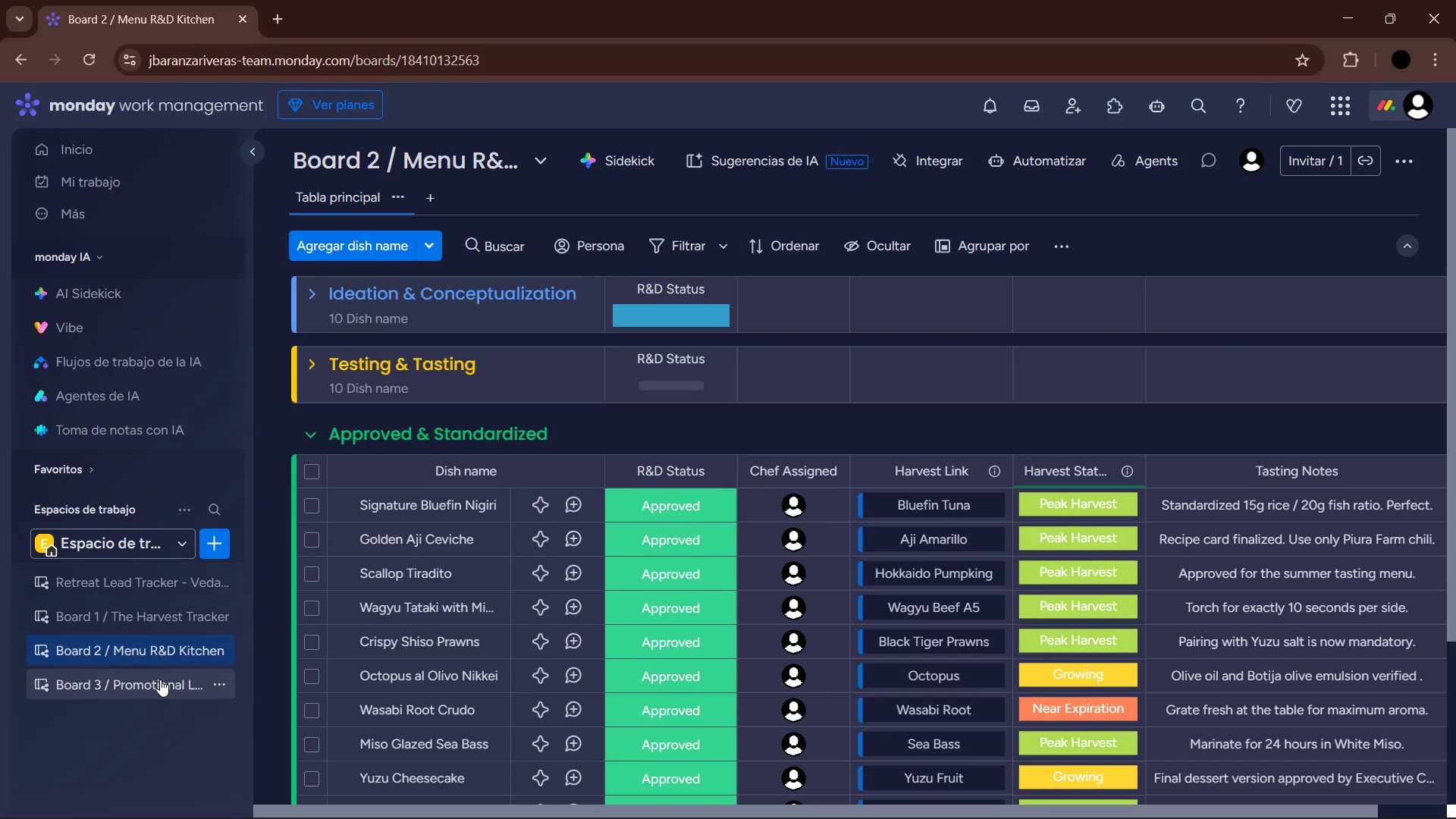 
left_click([162, 679])
 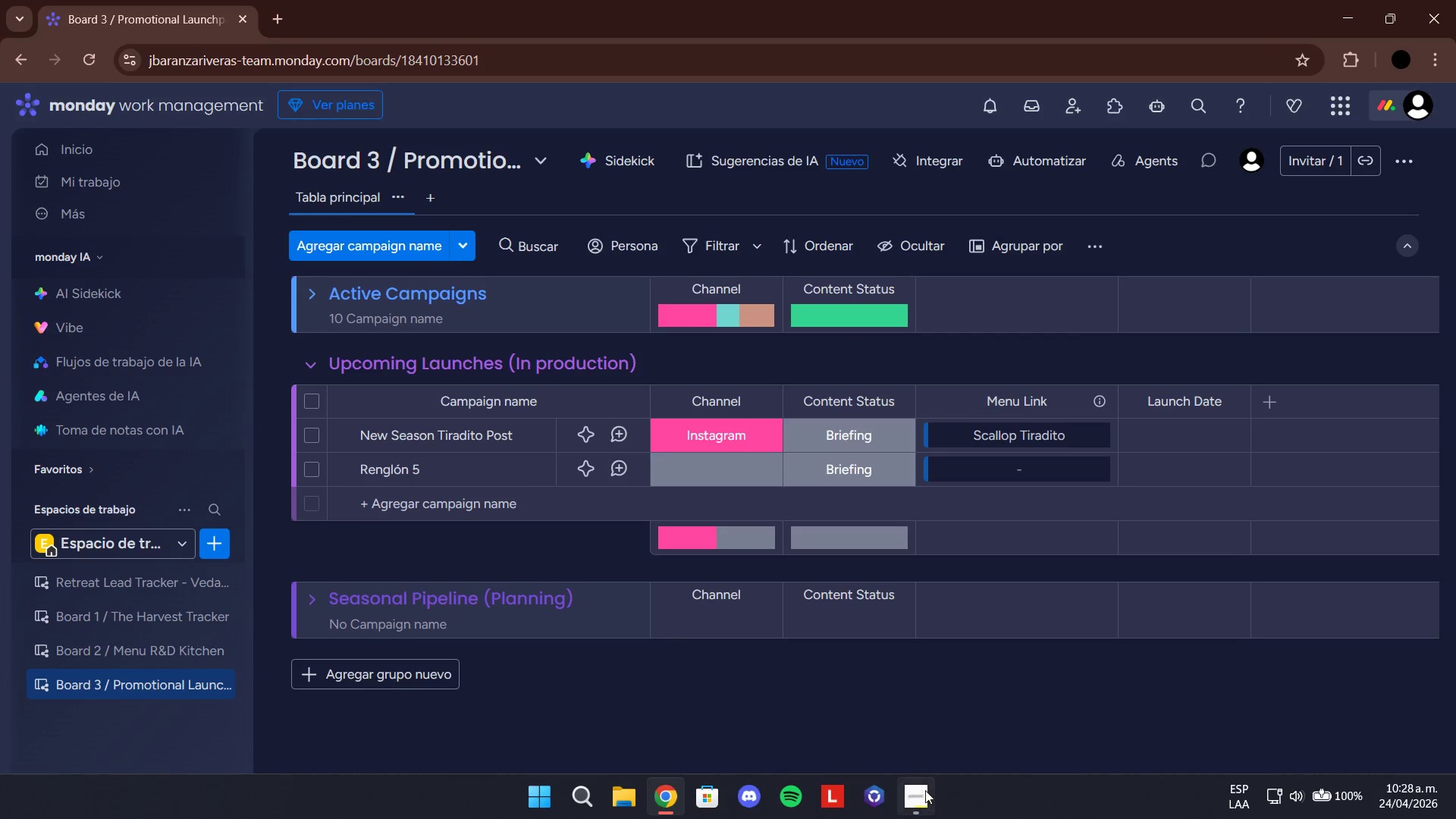 
left_click([924, 790])